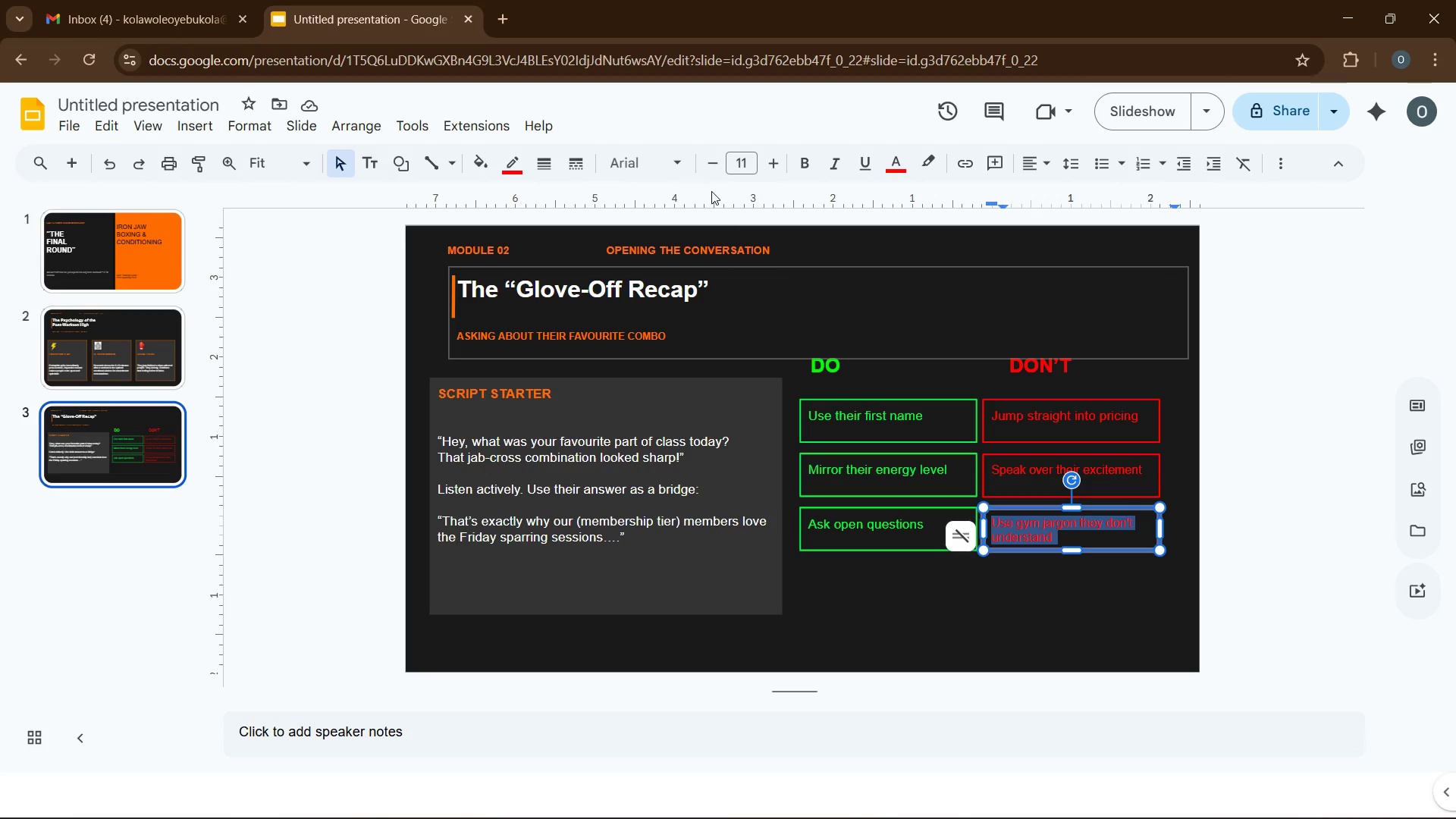 
wait(14.31)
 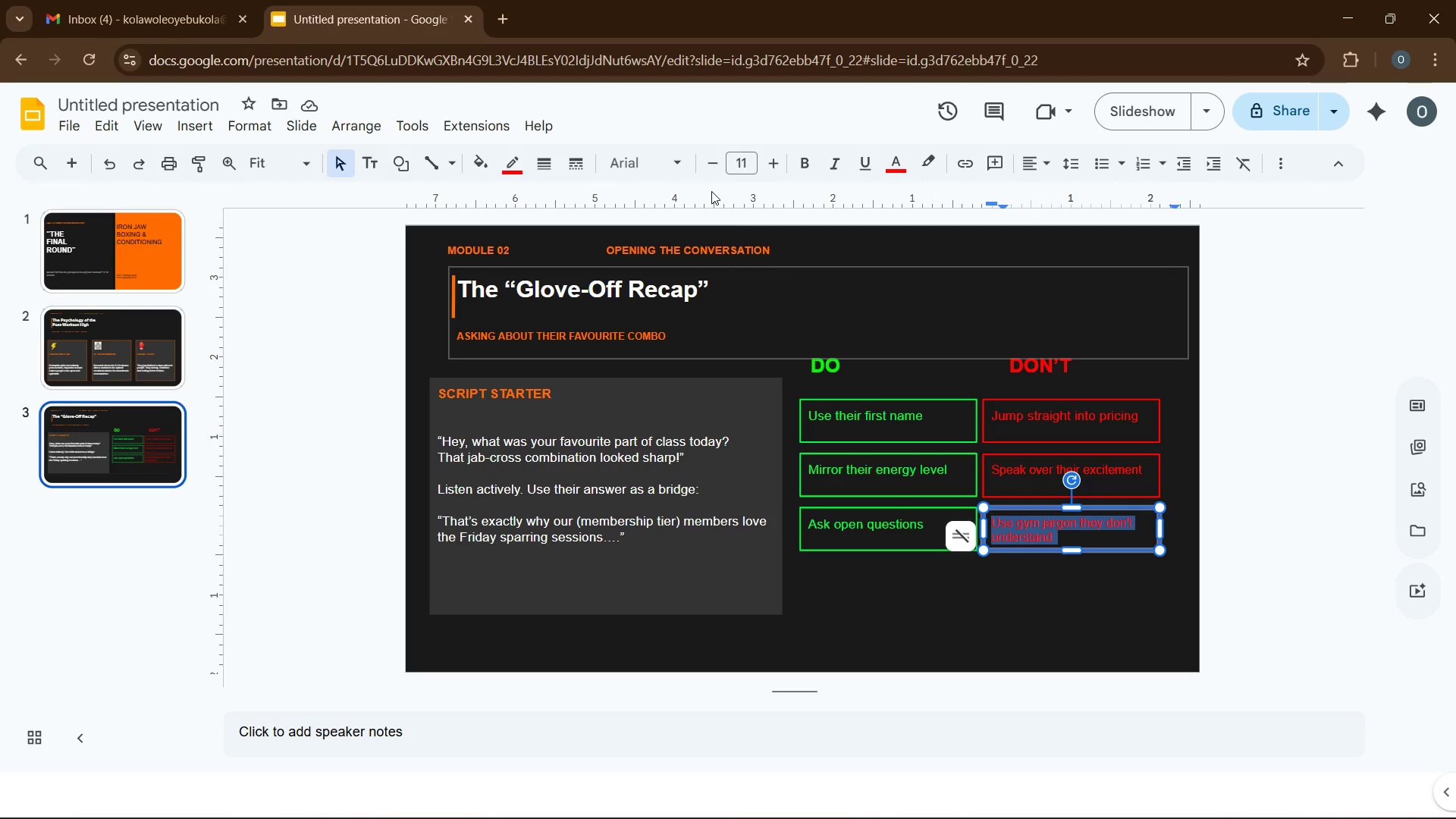 
left_click([1082, 405])
 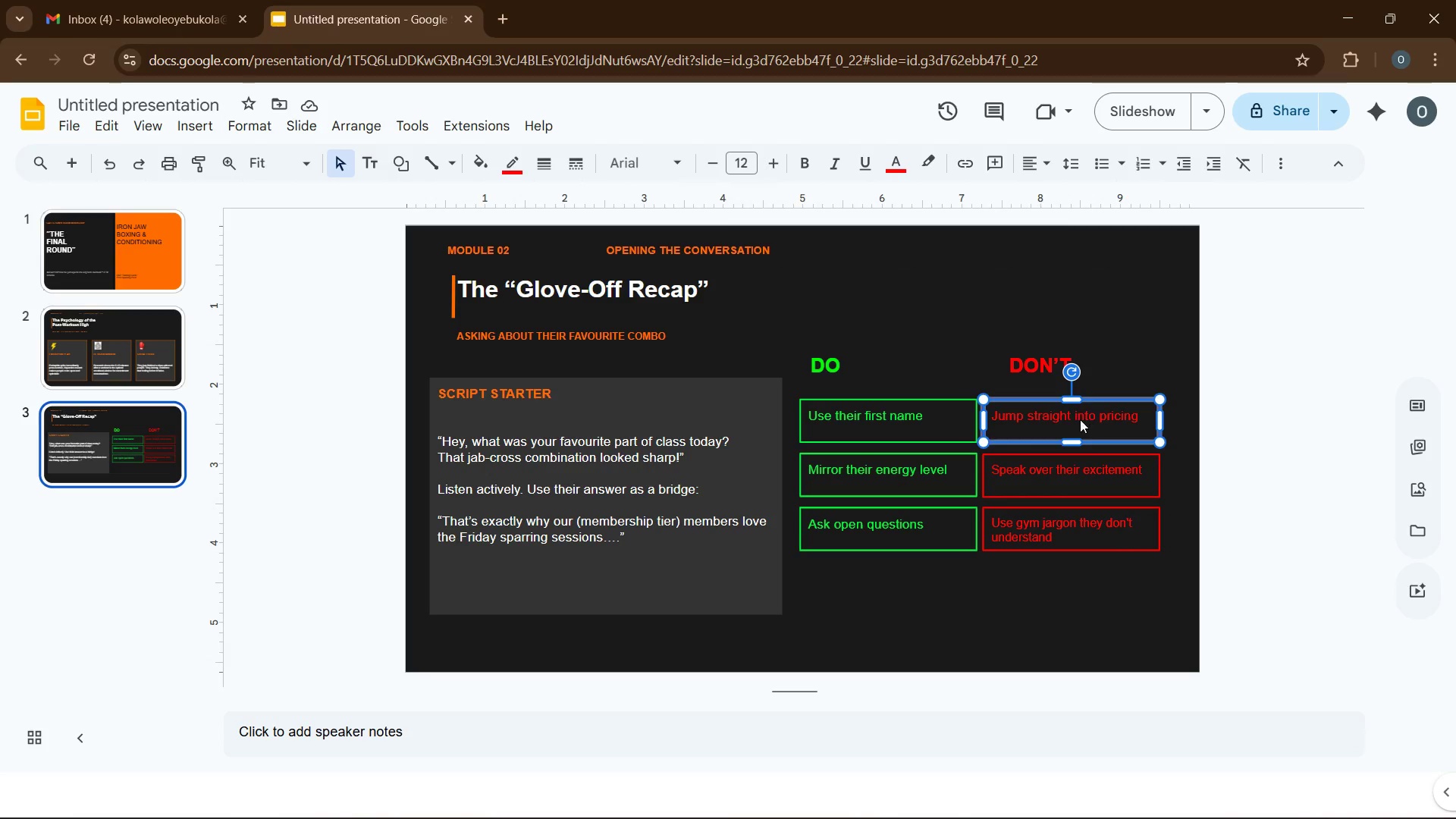 
left_click([1080, 419])
 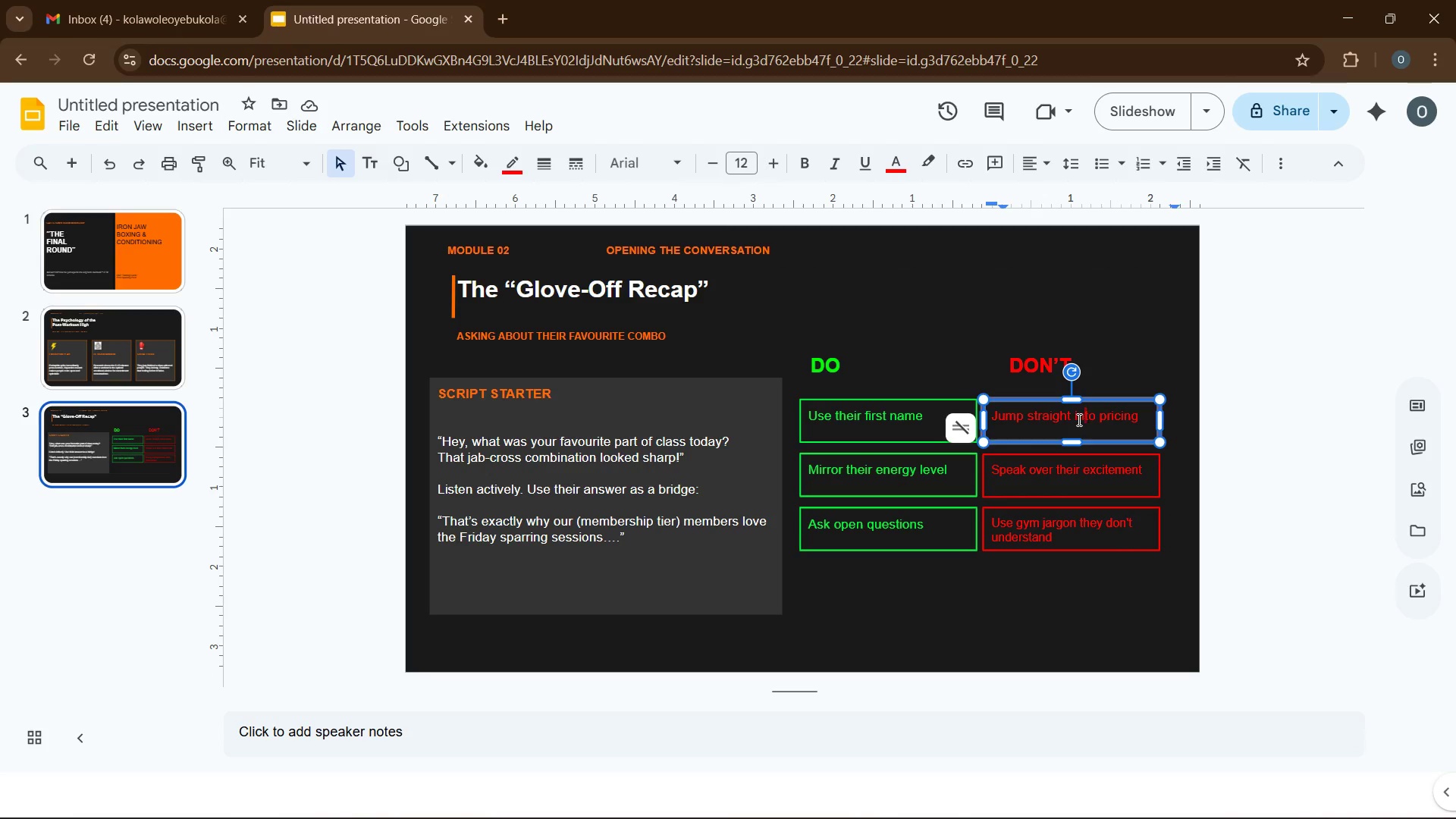 
key(Control+A)
 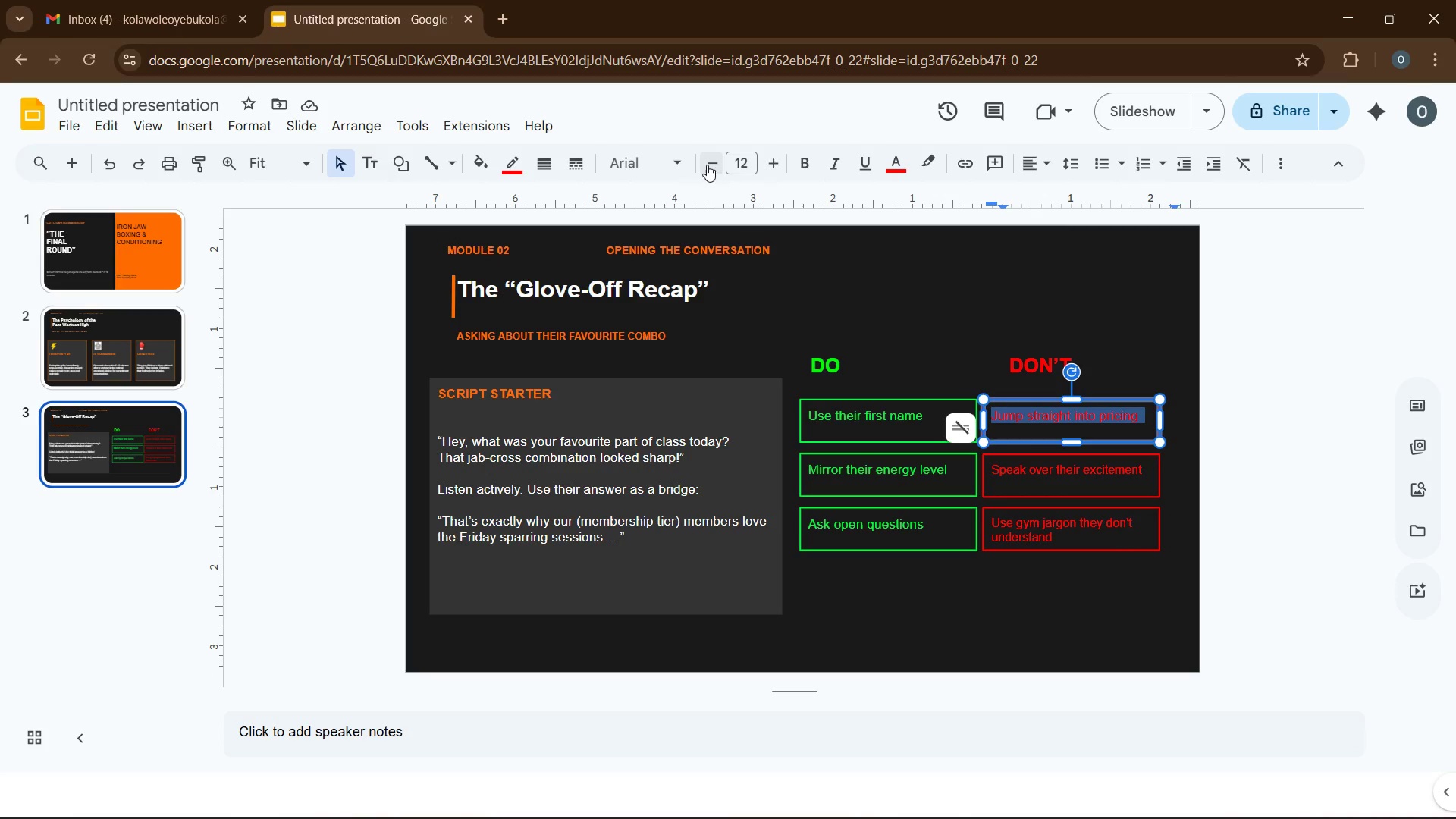 
left_click([707, 165])
 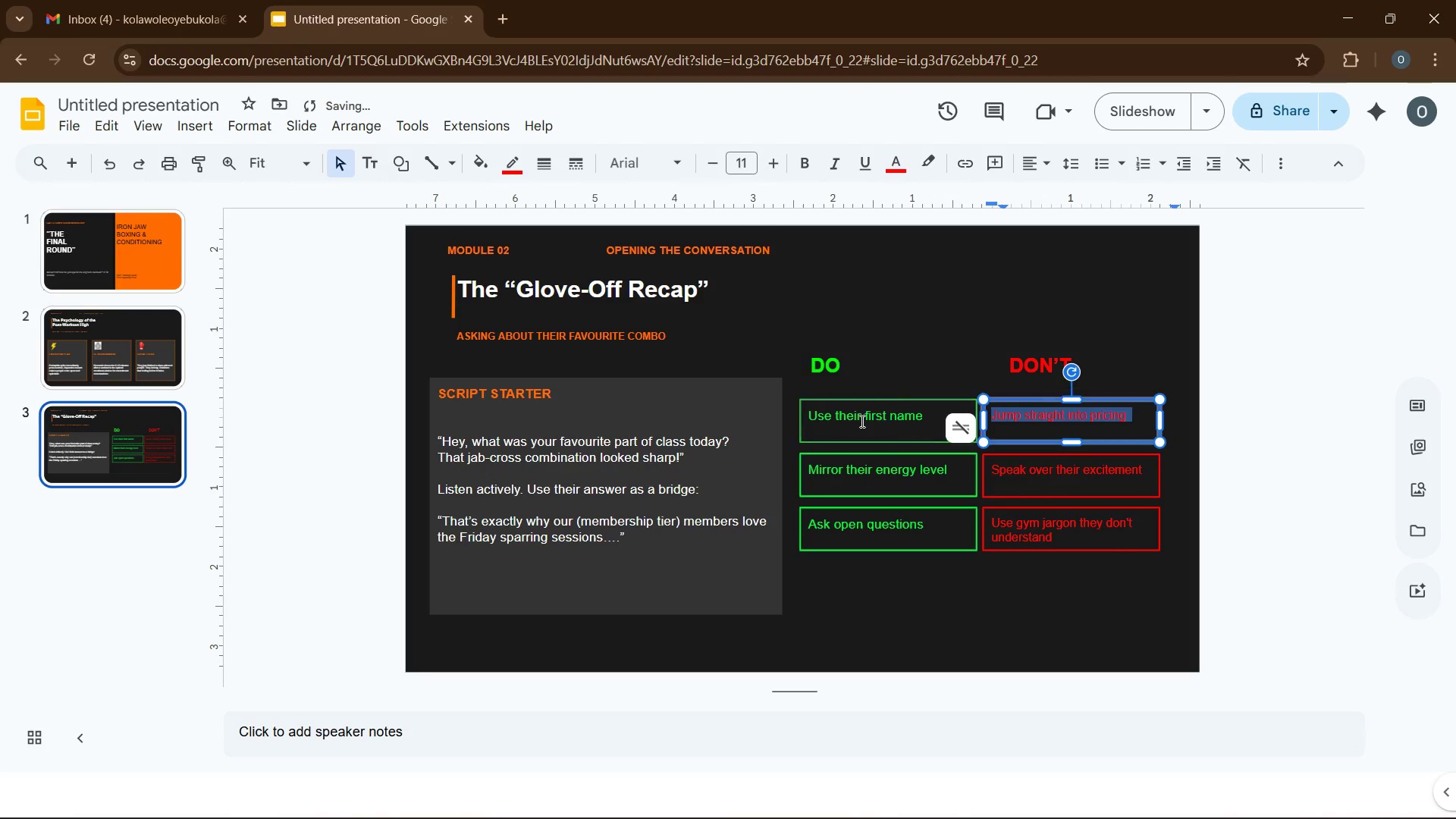 
left_click([861, 421])
 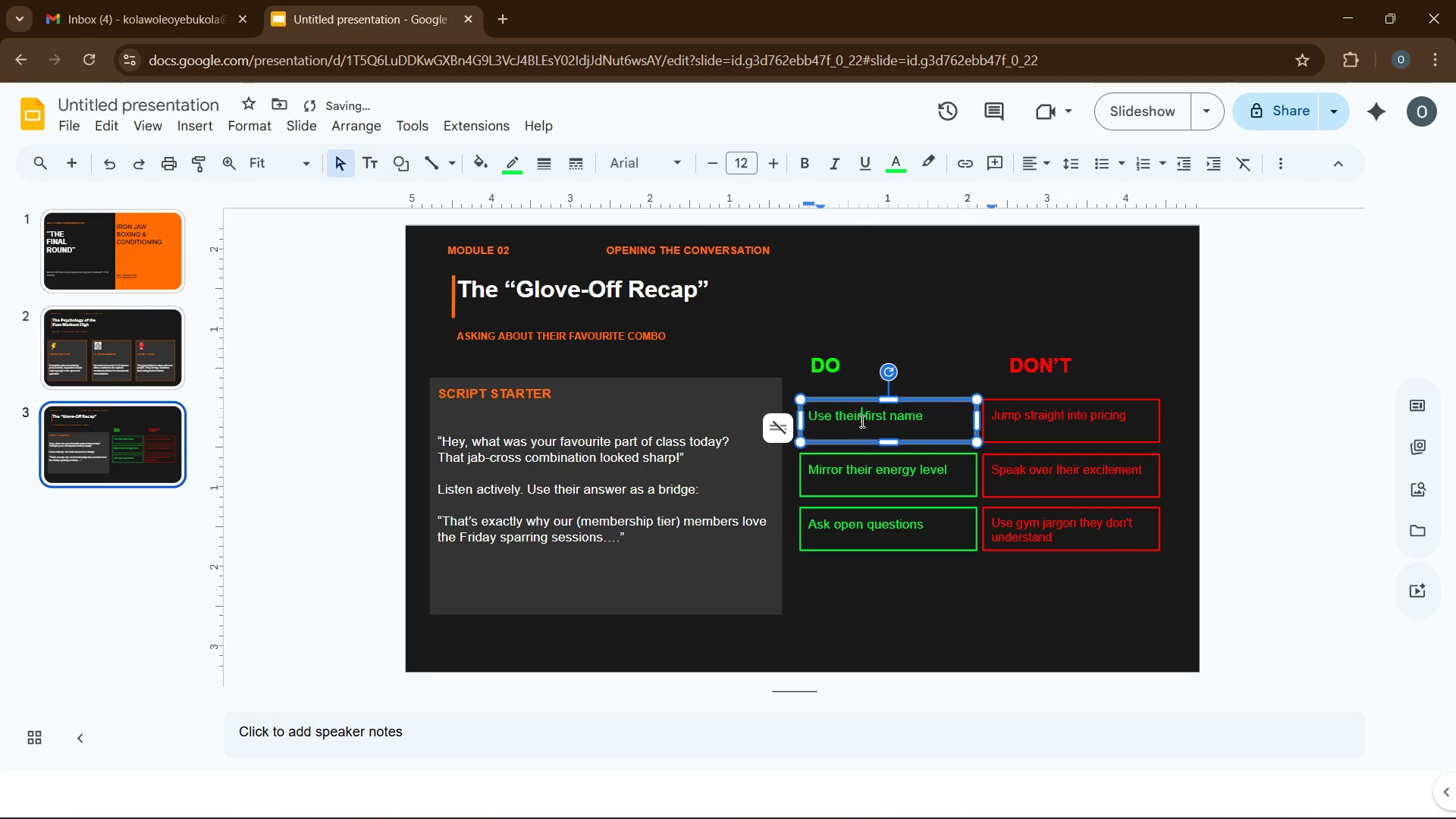 
key(Control+A)
 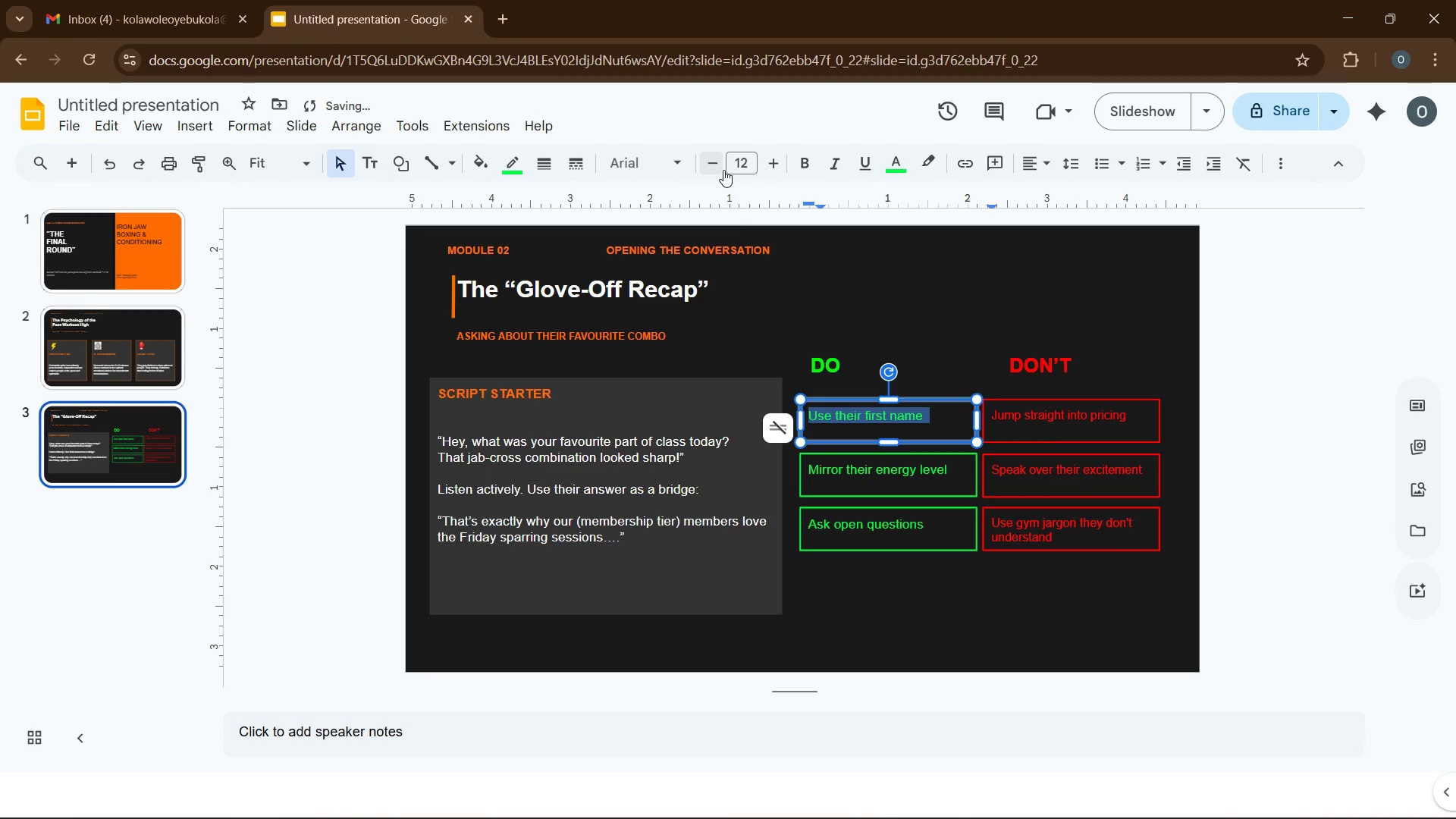 
left_click([717, 168])
 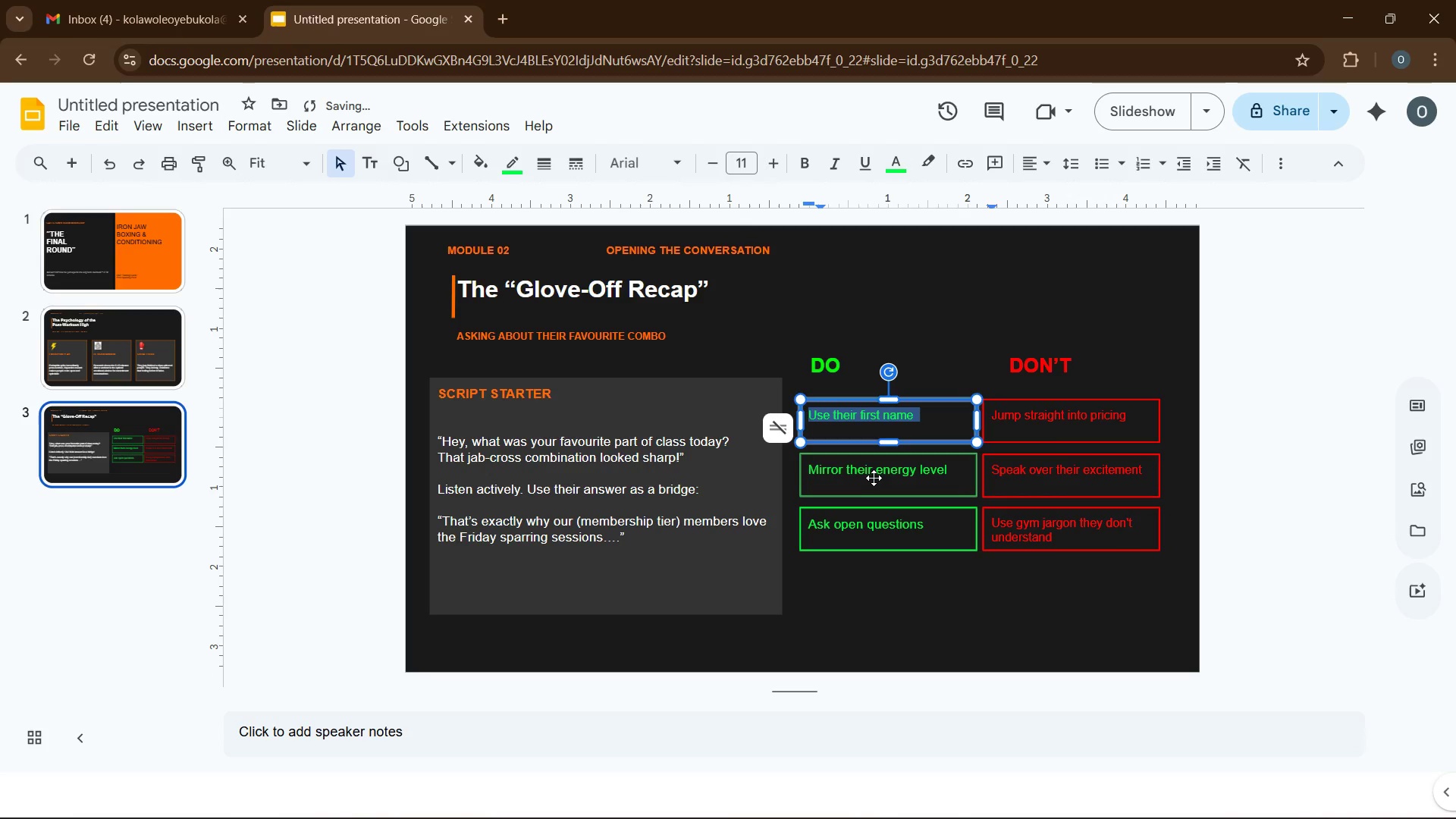 
left_click([874, 478])
 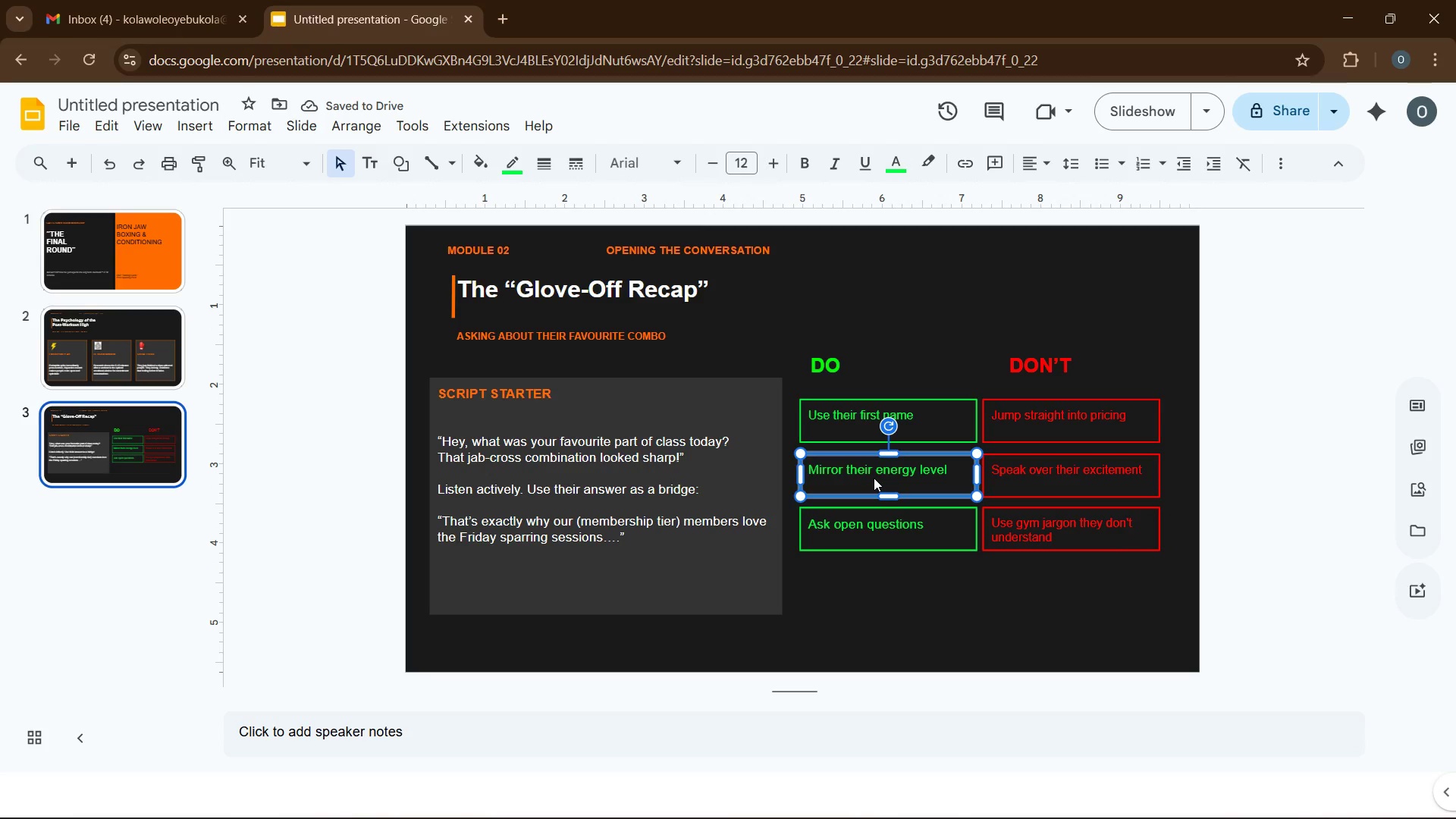 
key(Control+A)
 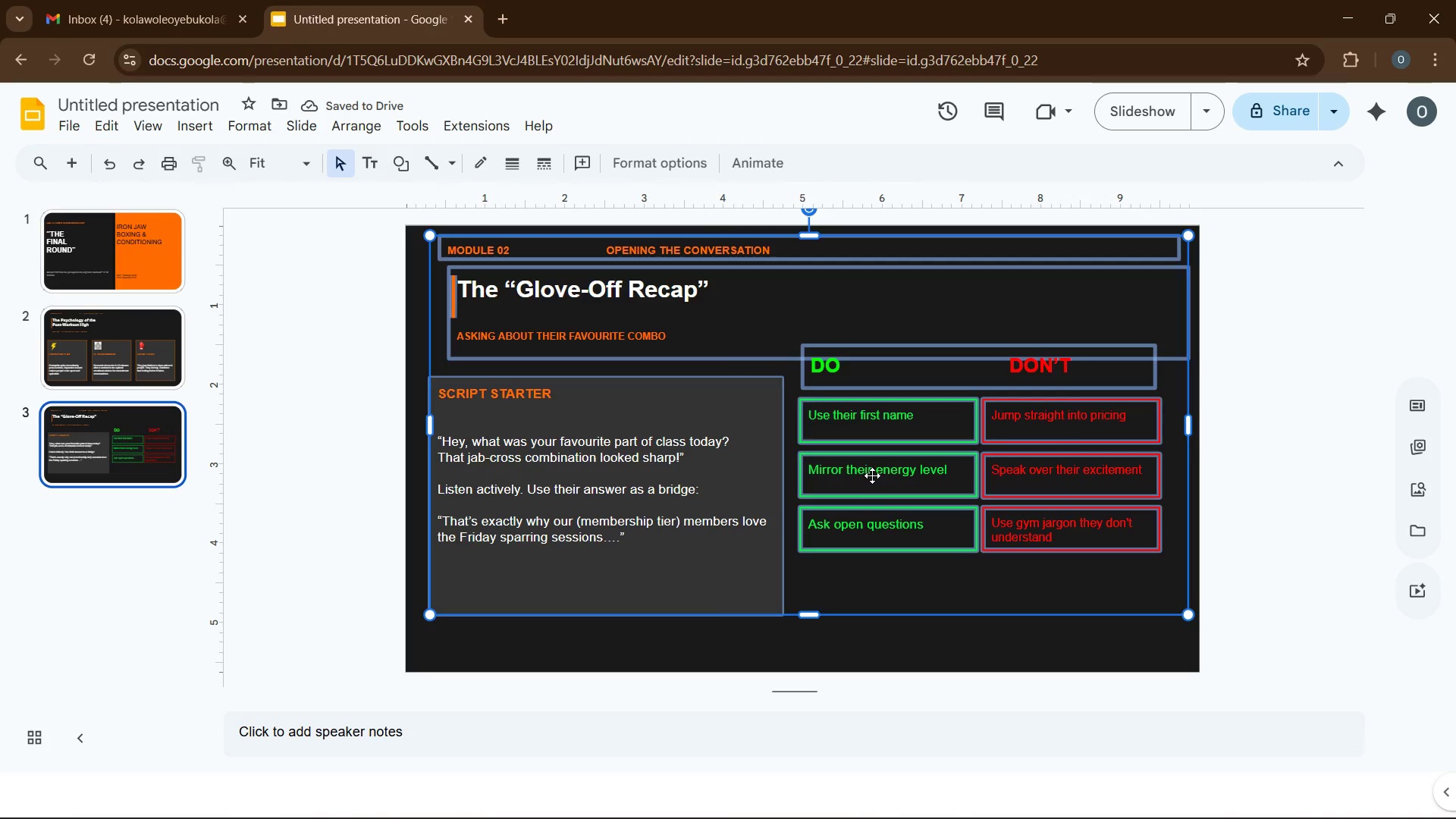 
left_click([872, 475])
 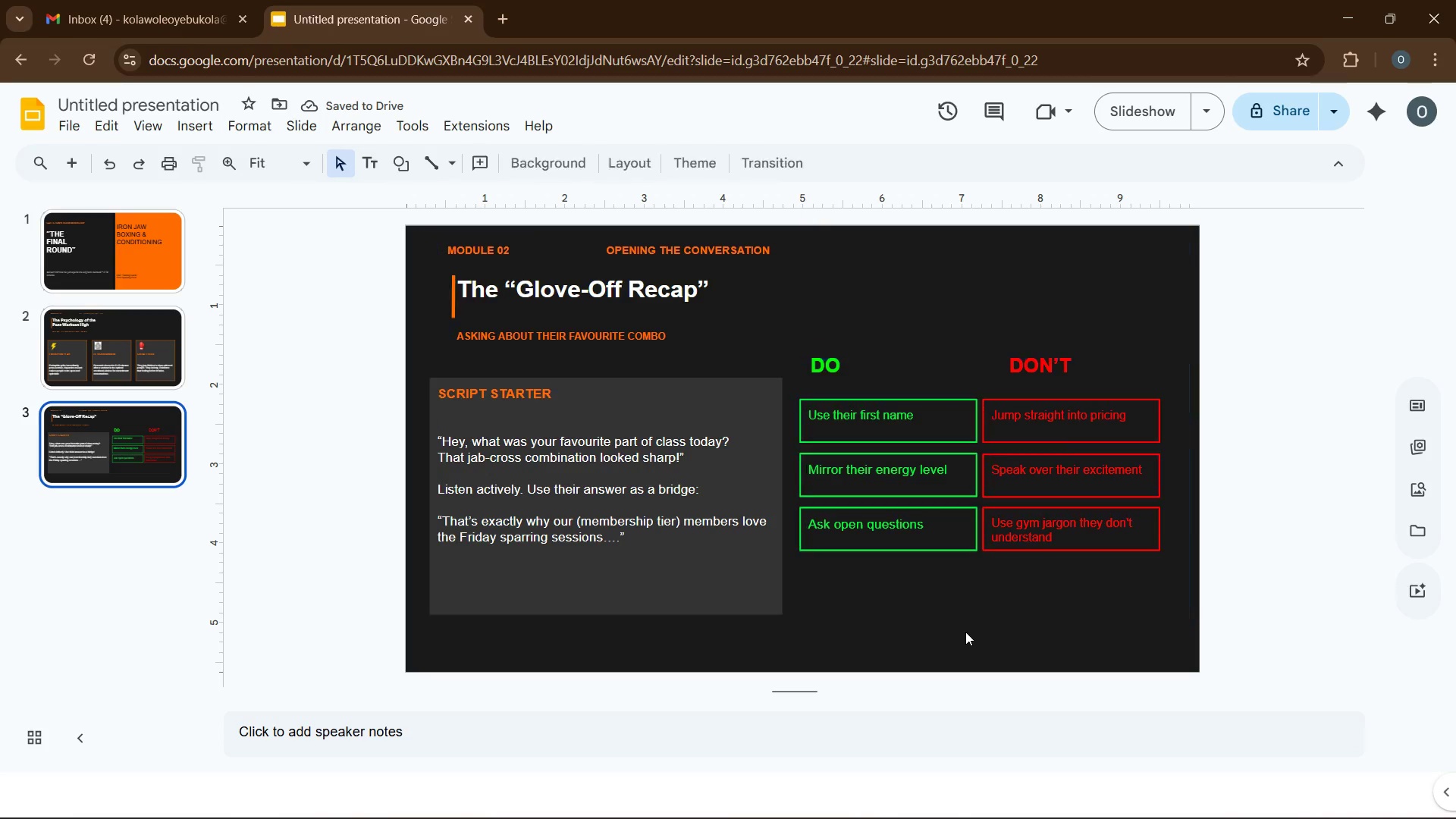 
left_click([965, 632])
 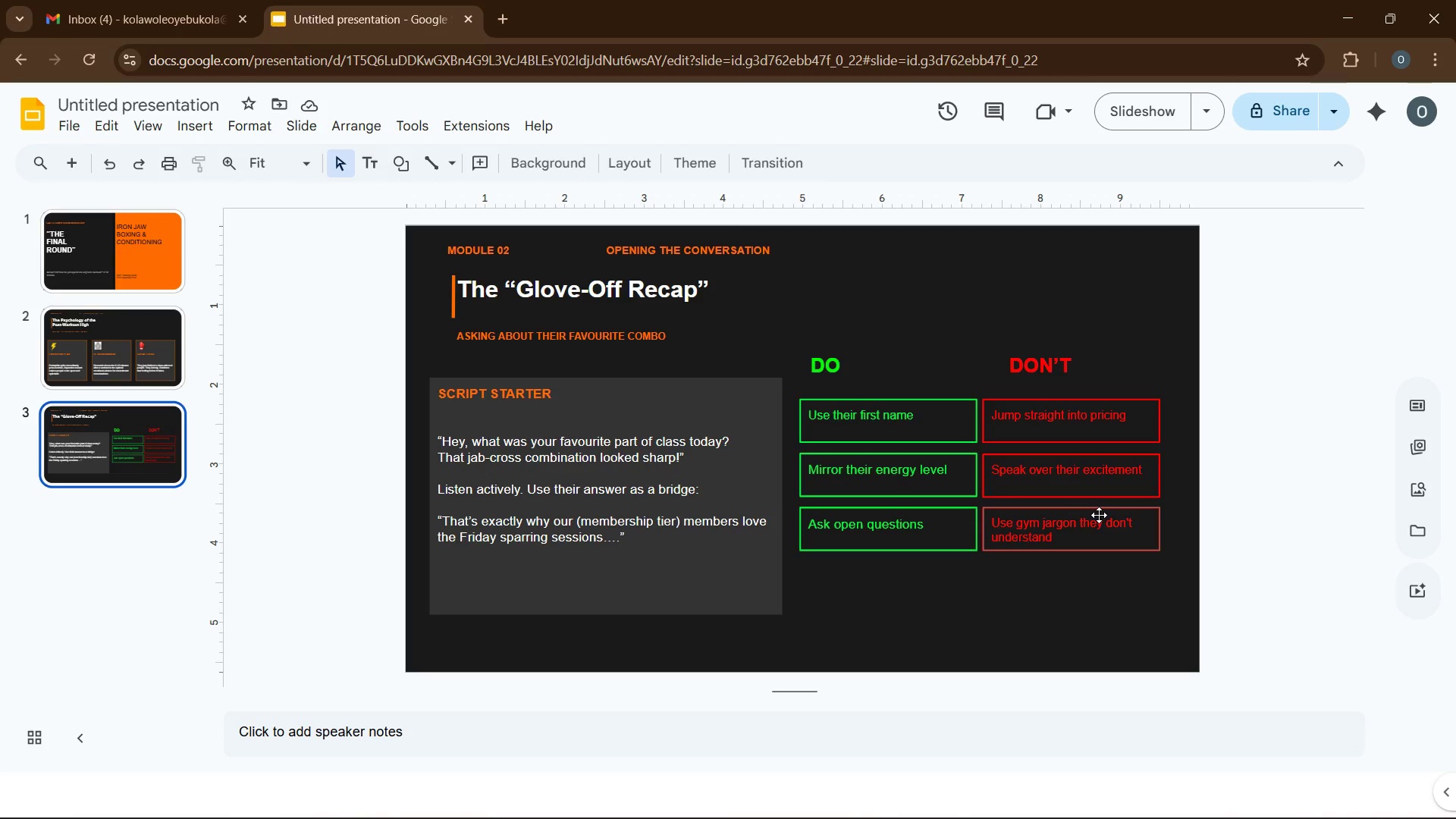 
wait(30.62)
 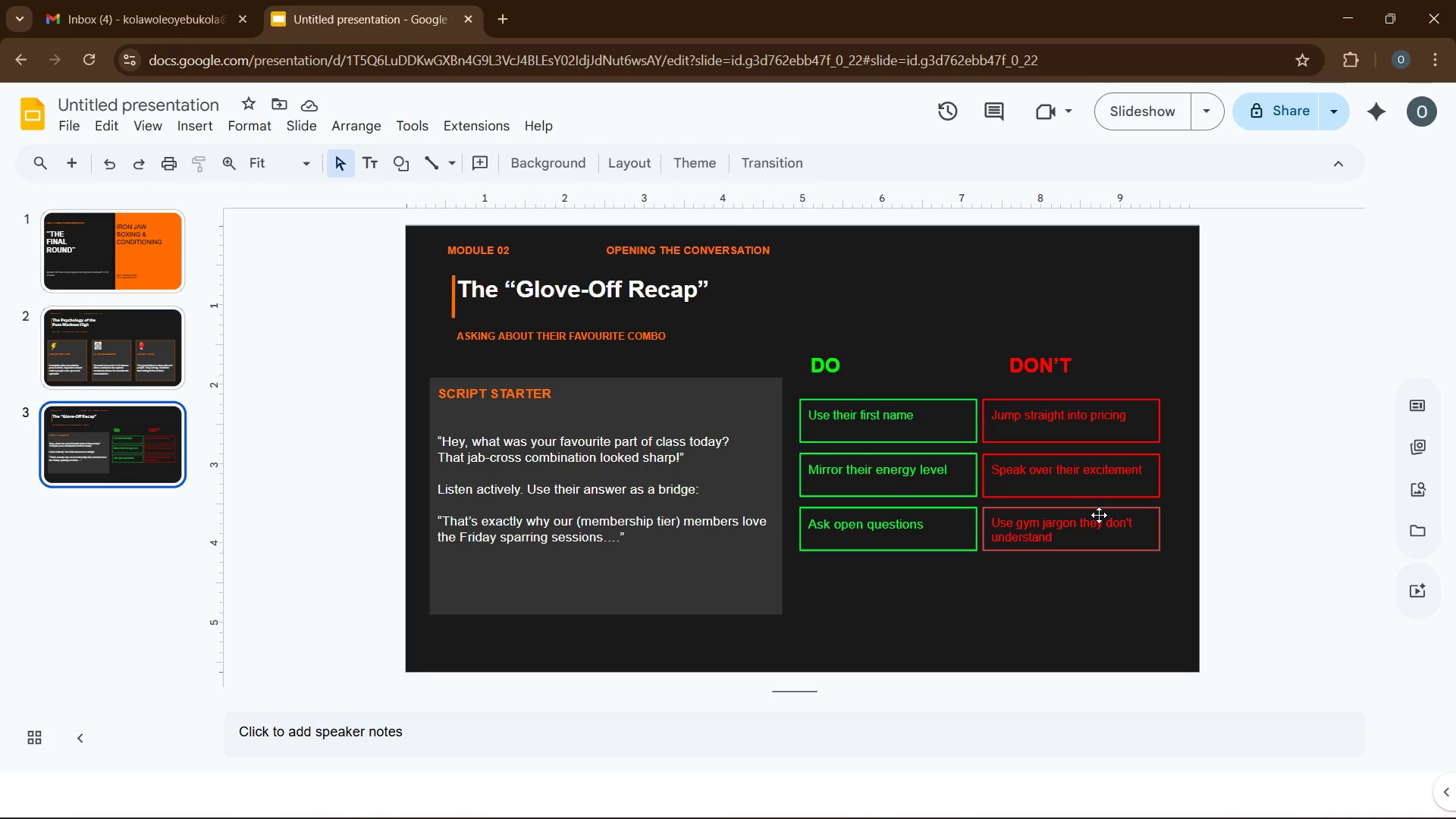 
left_click([1078, 538])
 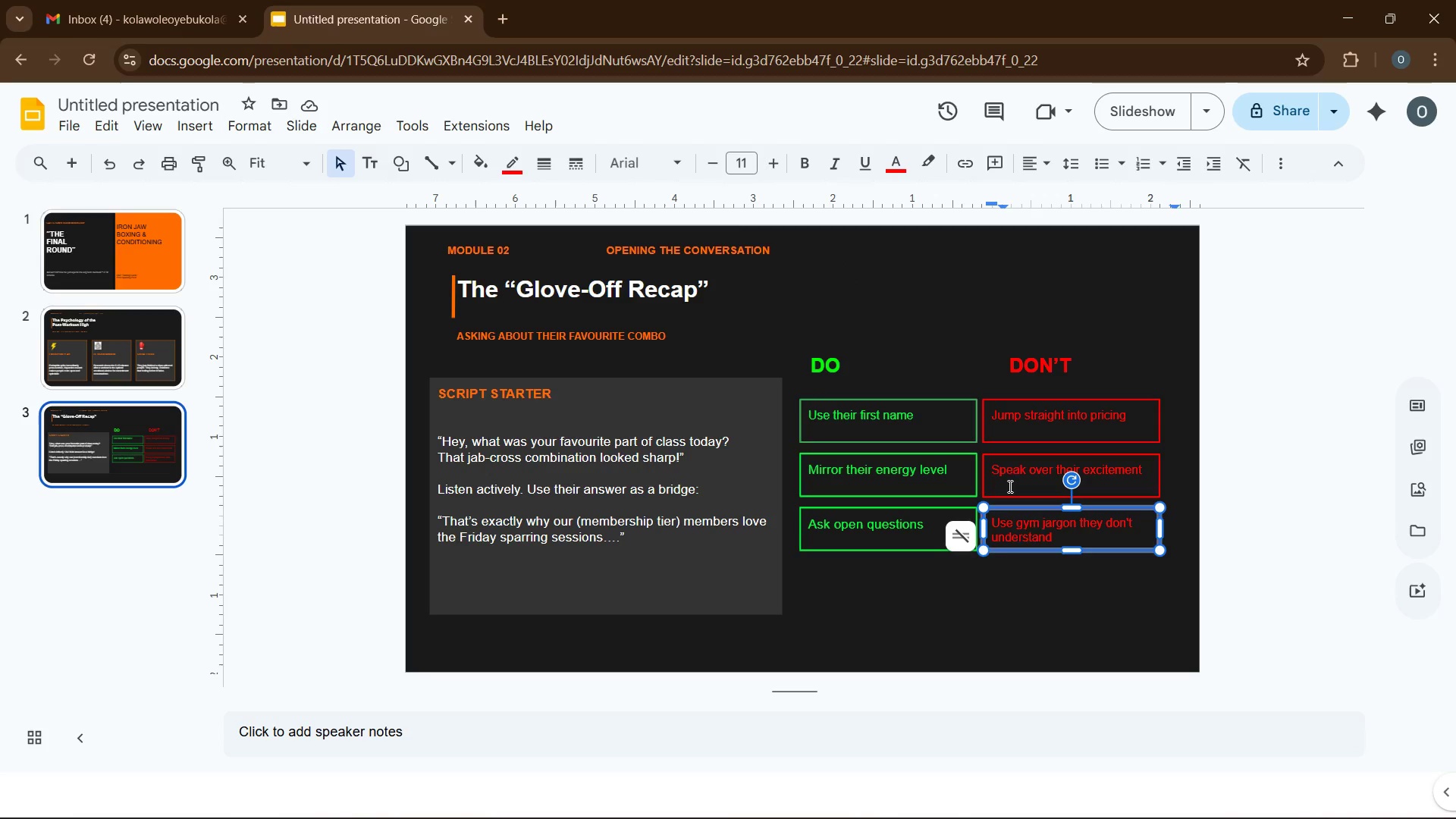 
wait(6.25)
 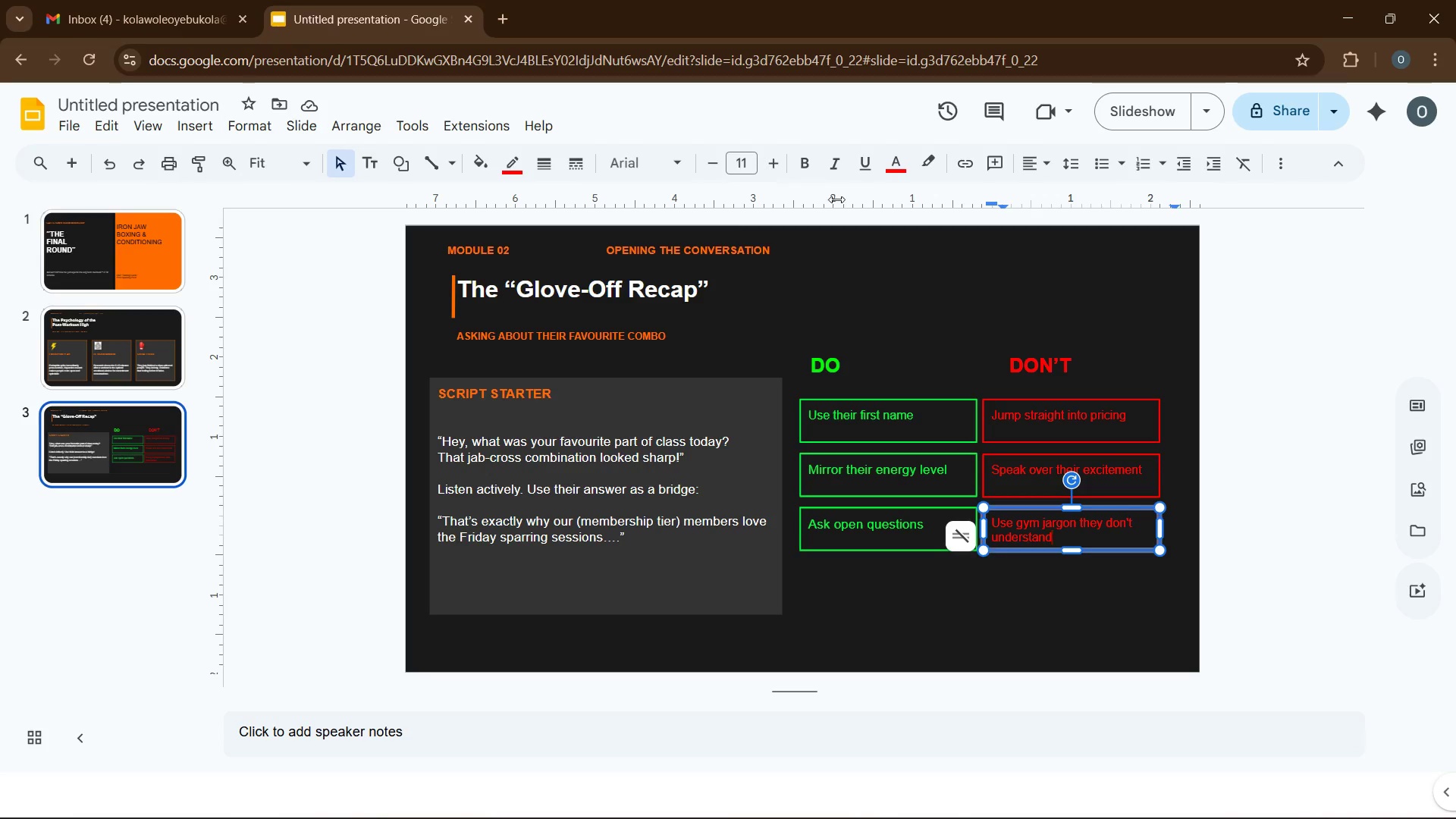 
left_click_drag(start_coordinate=[1162, 525], to_coordinate=[1168, 525])
 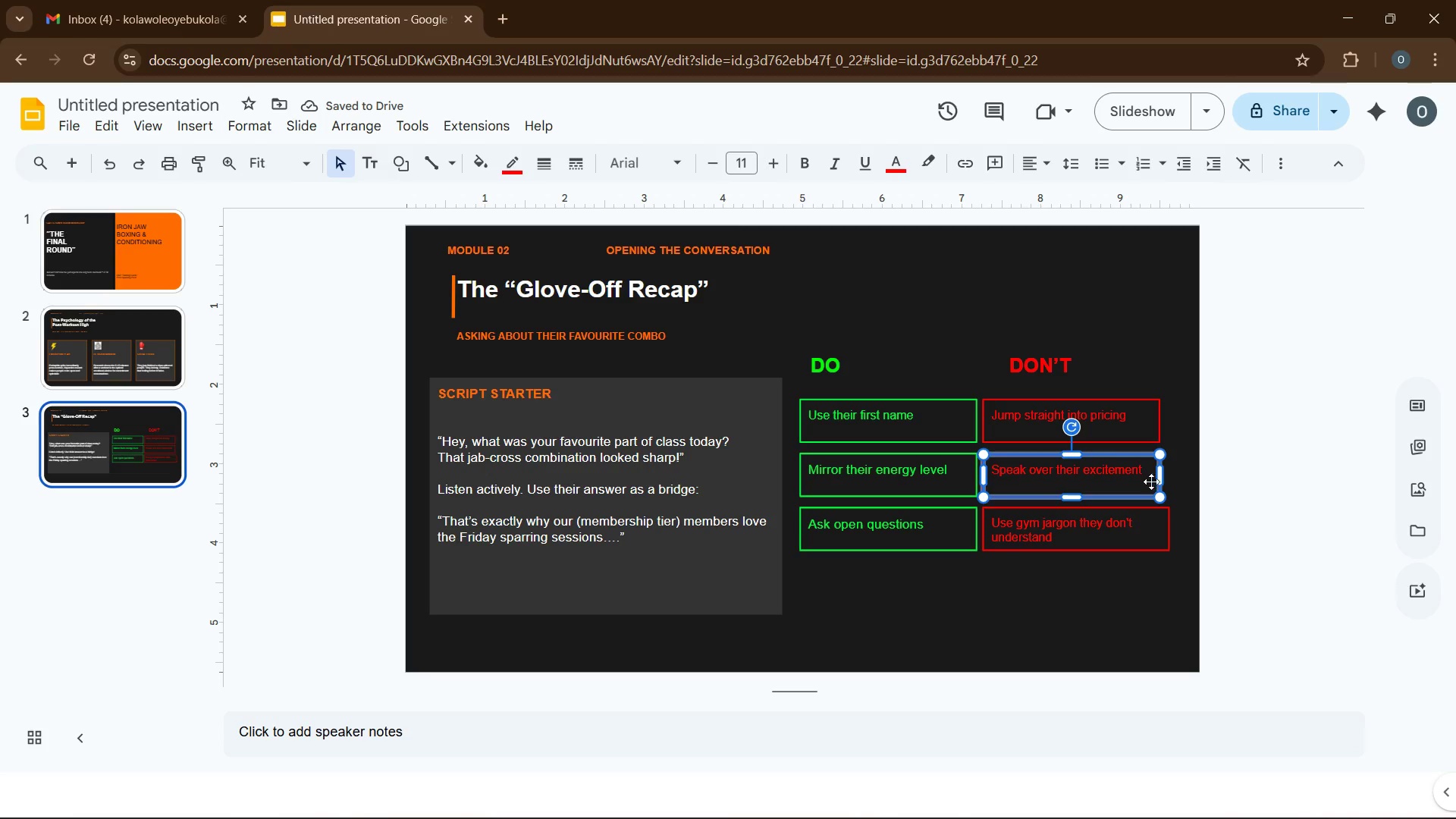 
wait(5.55)
 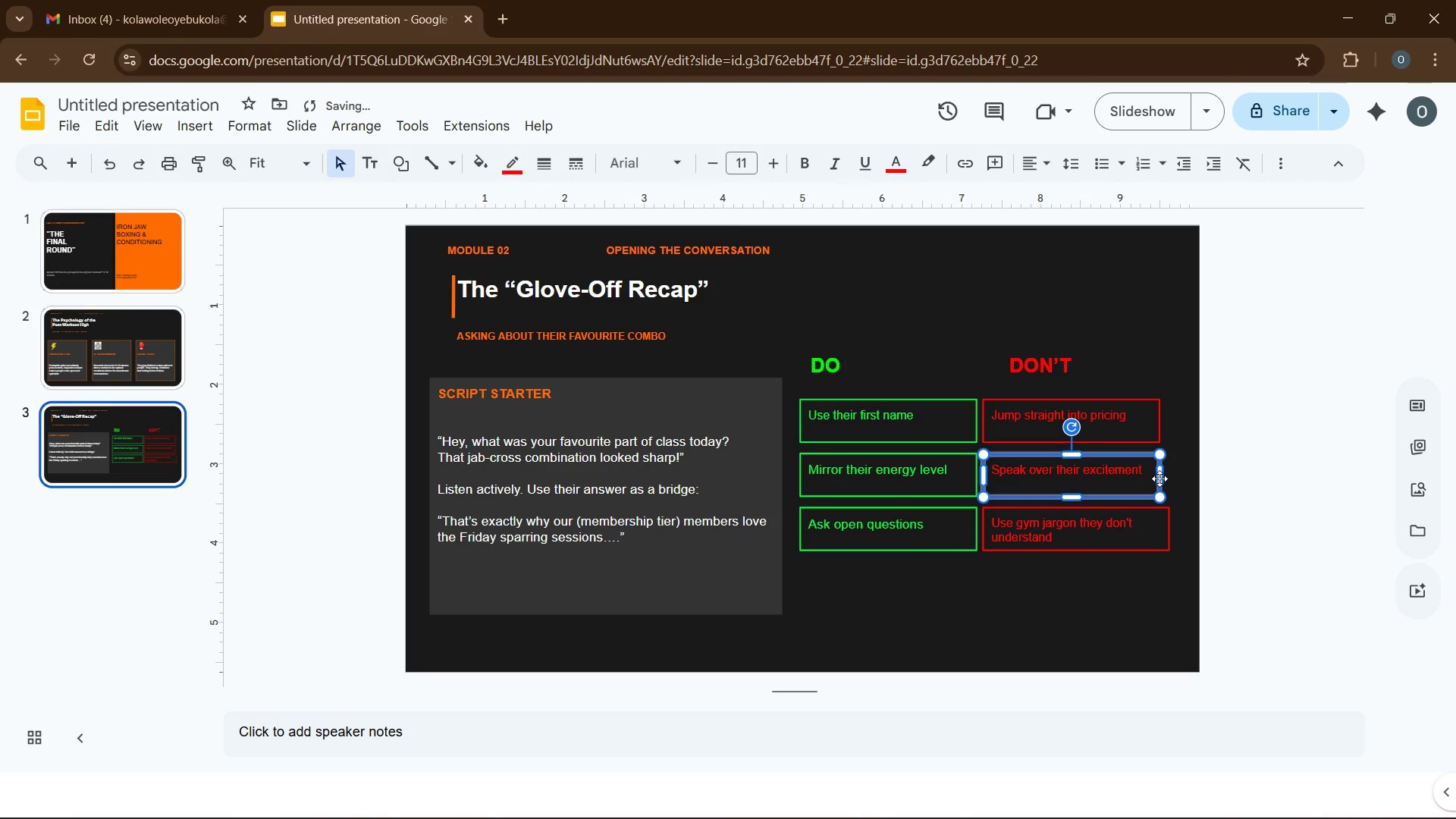 
left_click_drag(start_coordinate=[1163, 472], to_coordinate=[1169, 472])
 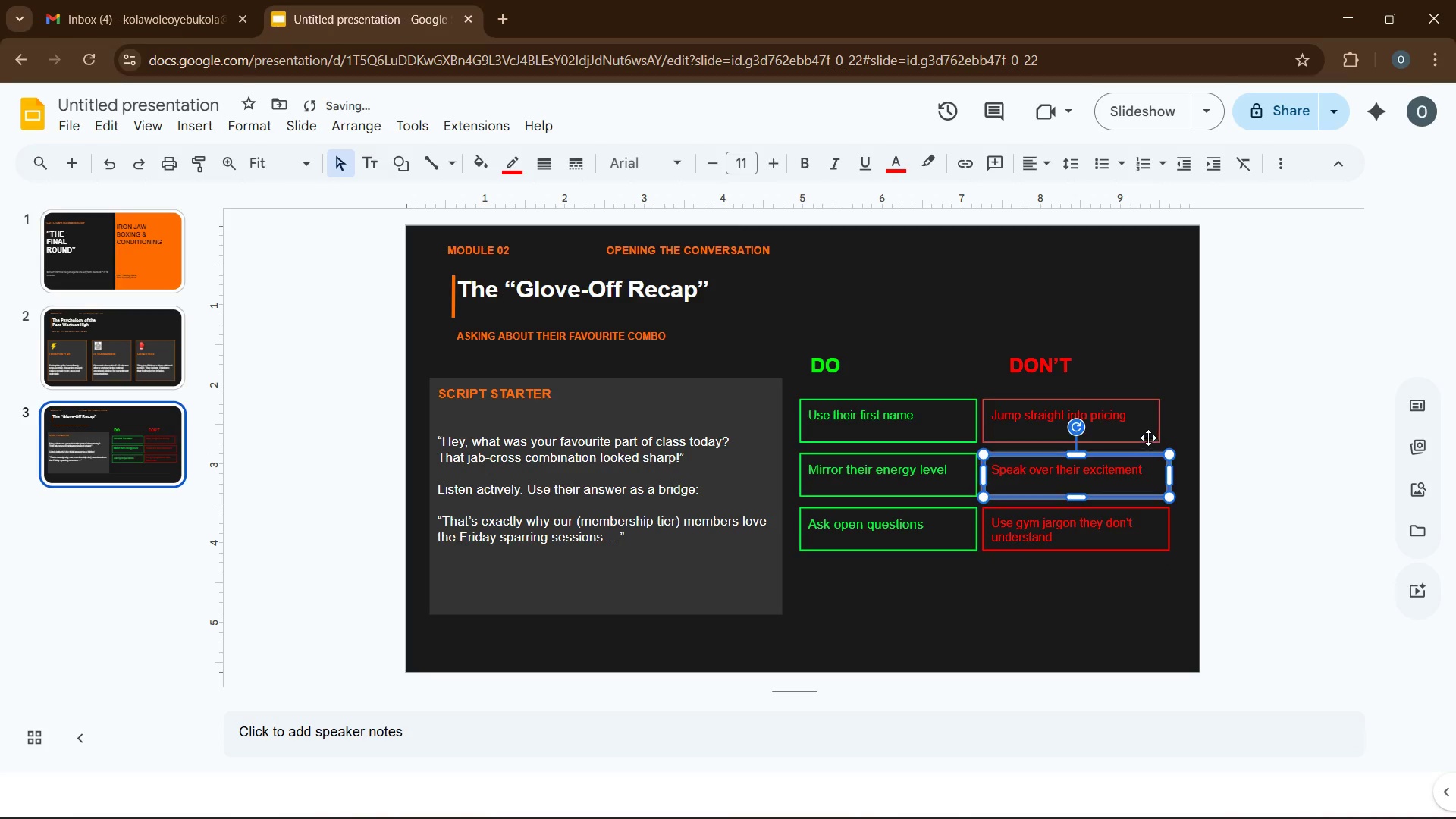 
left_click([1148, 438])
 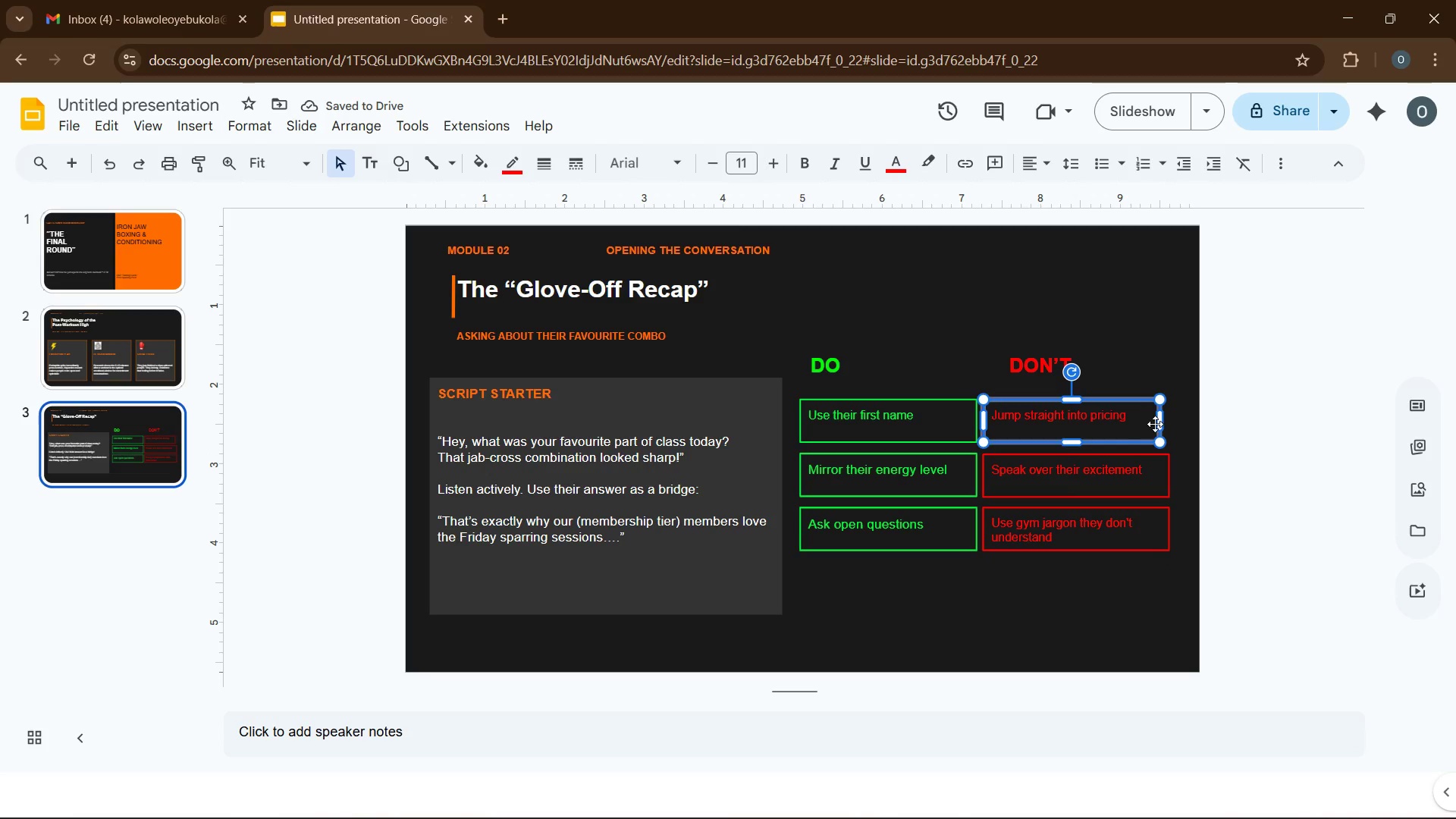 
left_click_drag(start_coordinate=[1159, 425], to_coordinate=[1167, 425])
 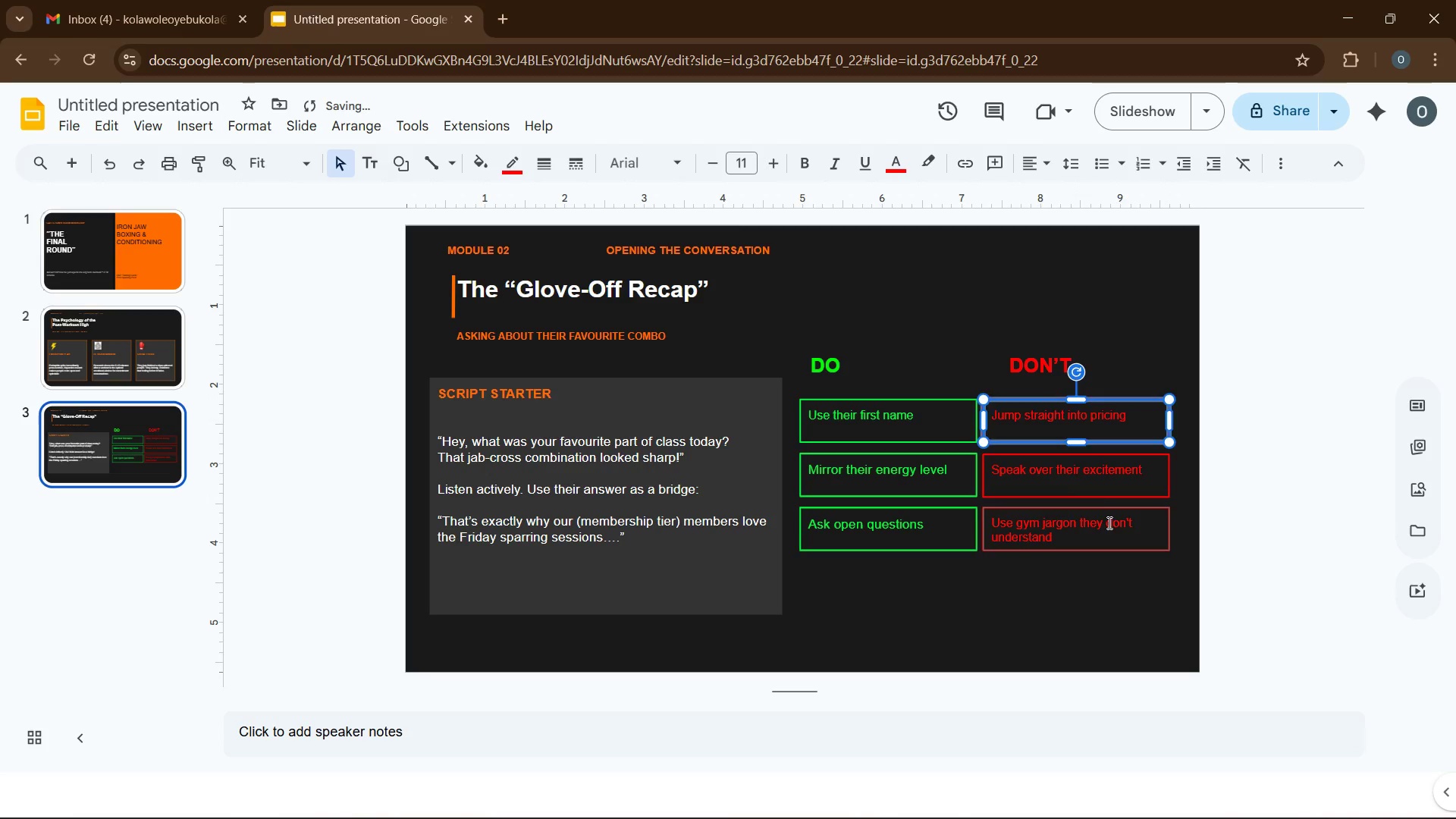 
left_click([1108, 523])
 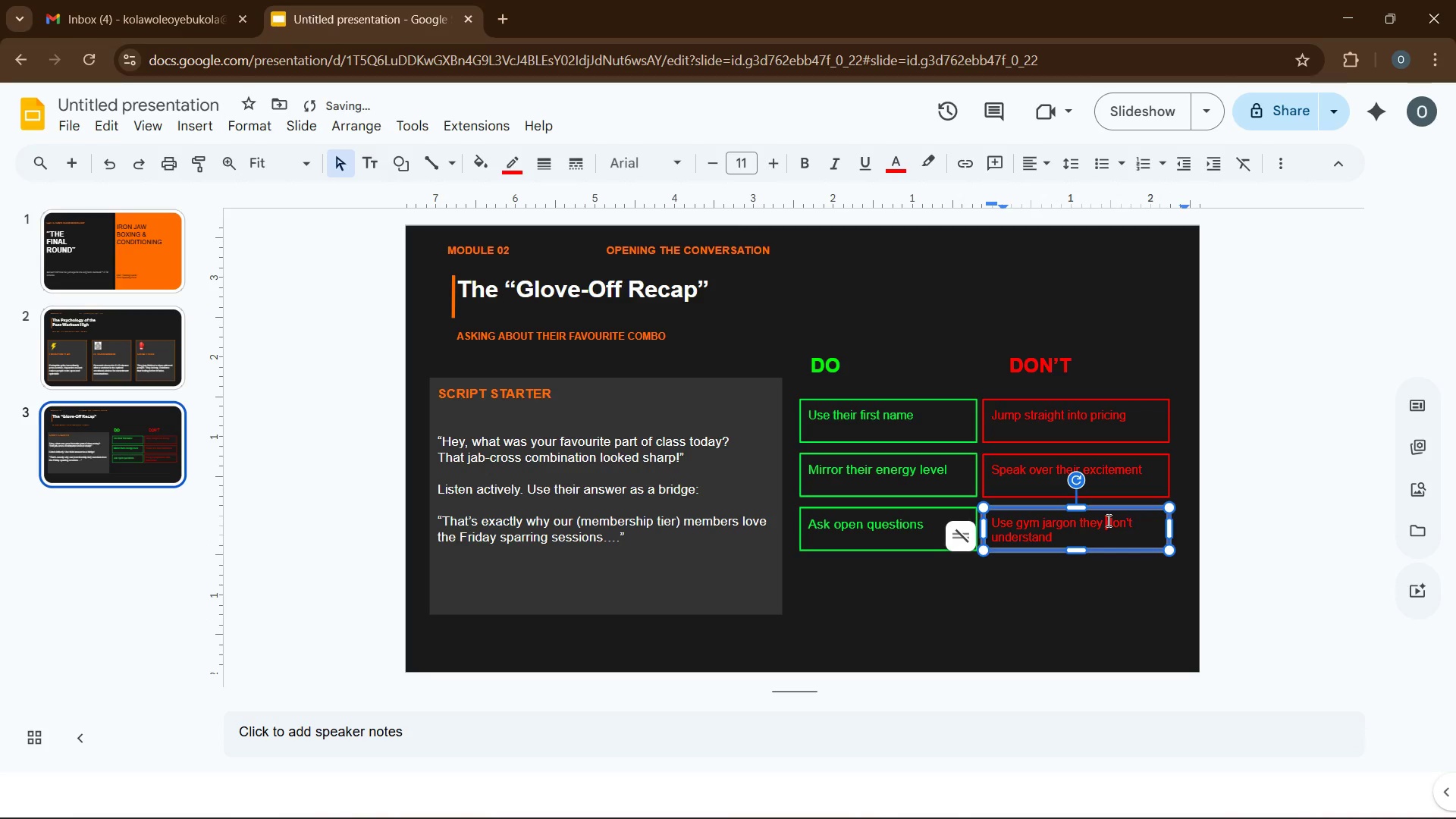 
key(Control+A)
 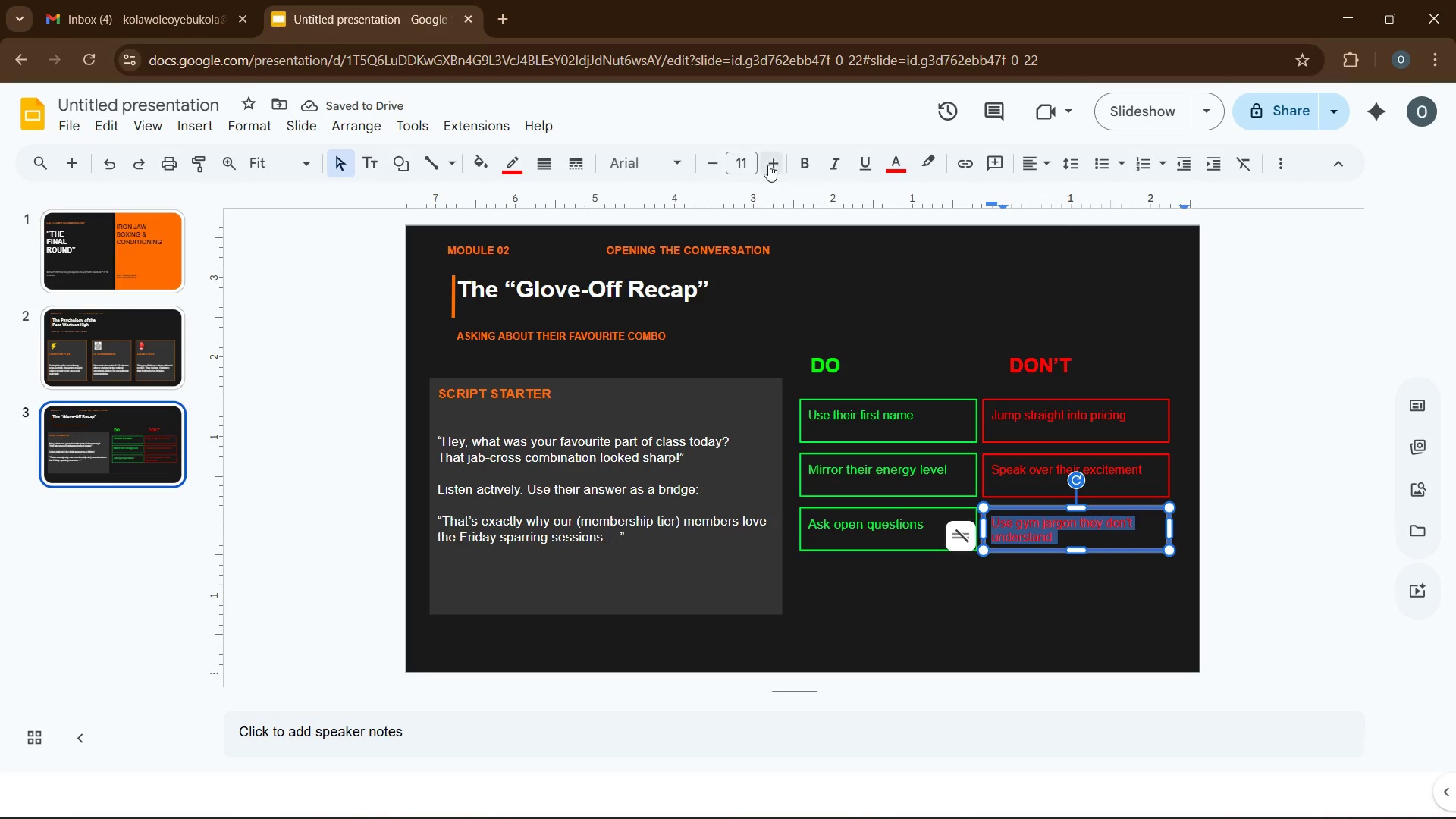 
left_click([767, 163])
 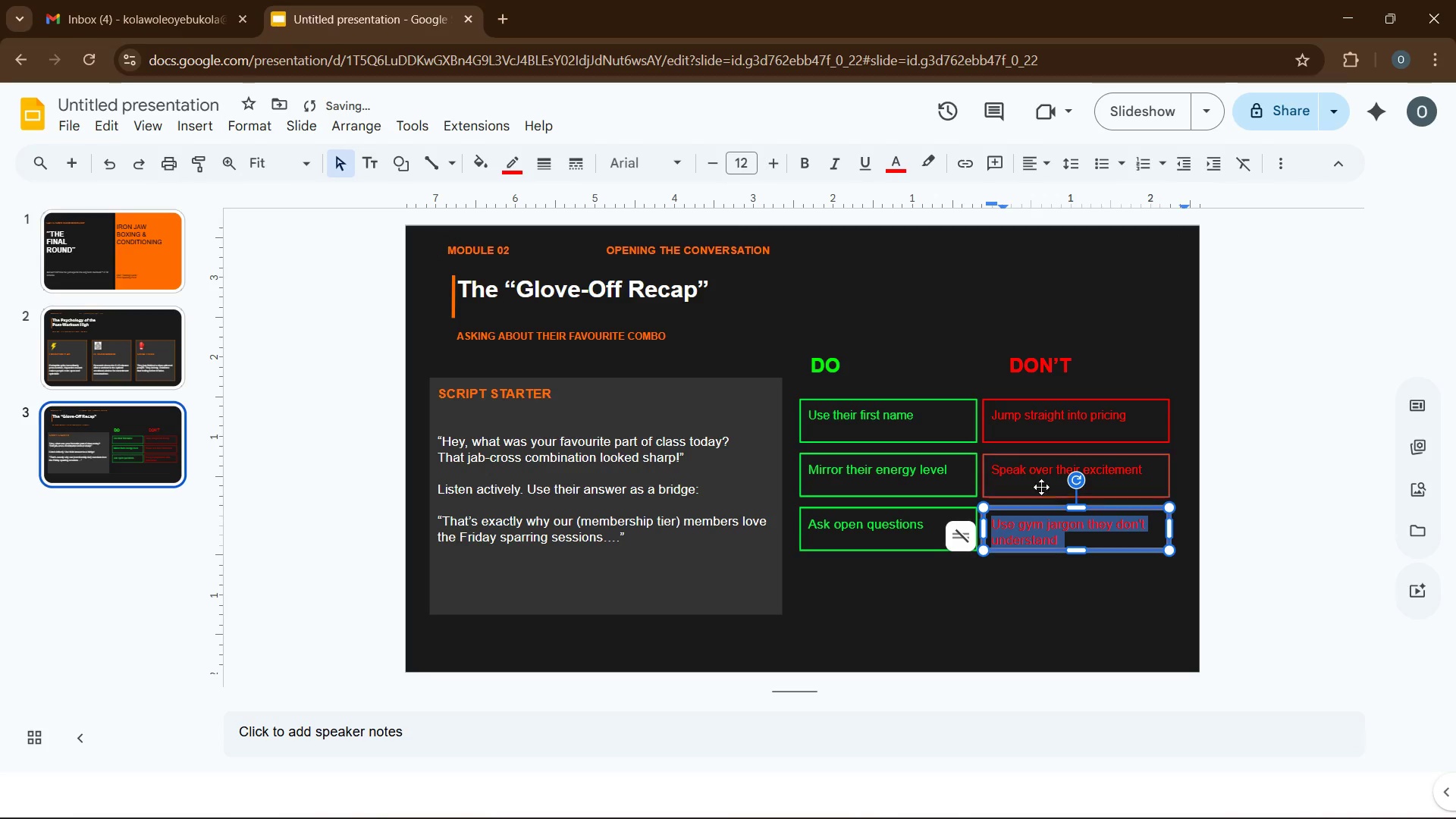 
left_click([1034, 480])
 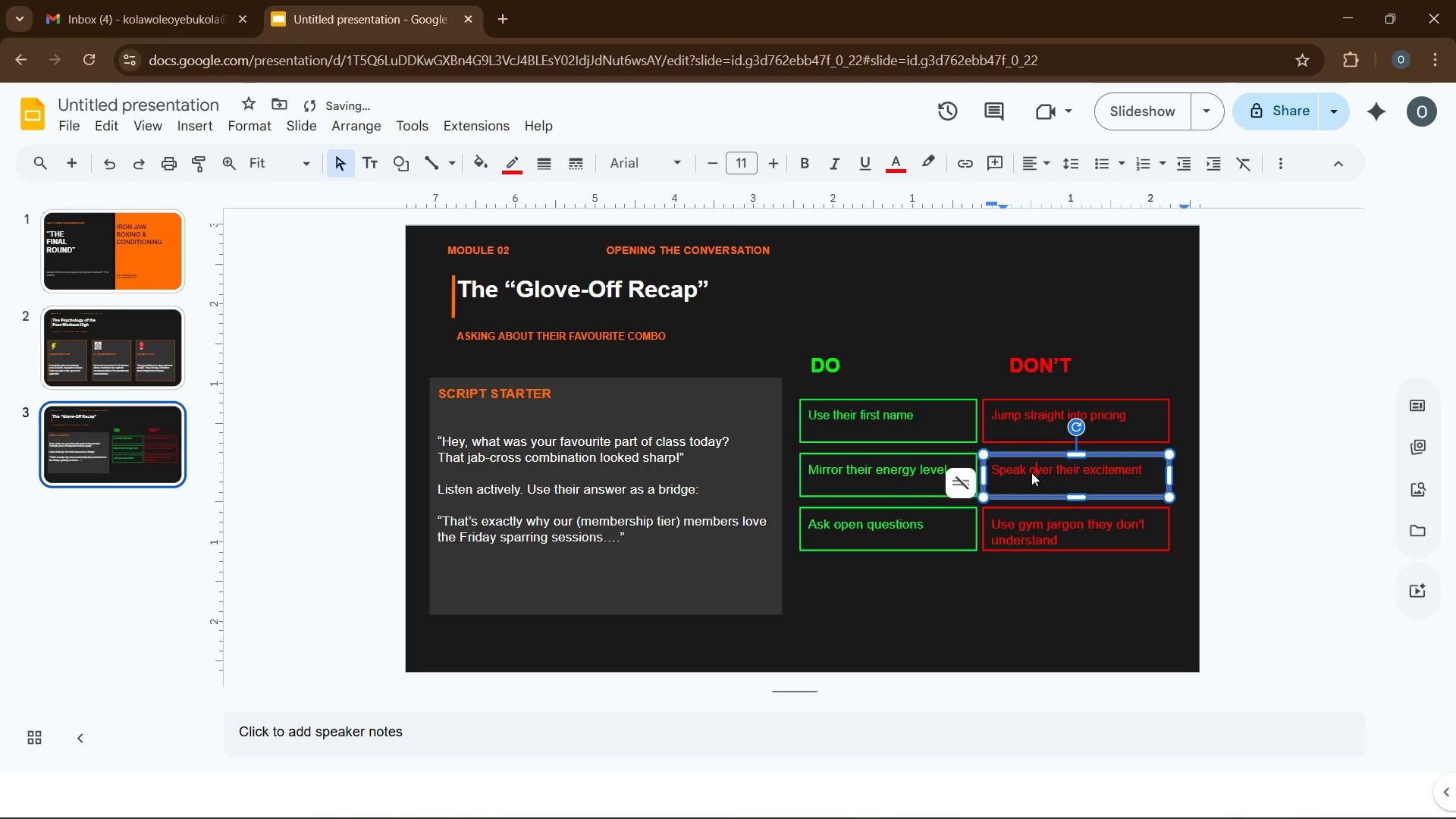 
left_click([1031, 472])
 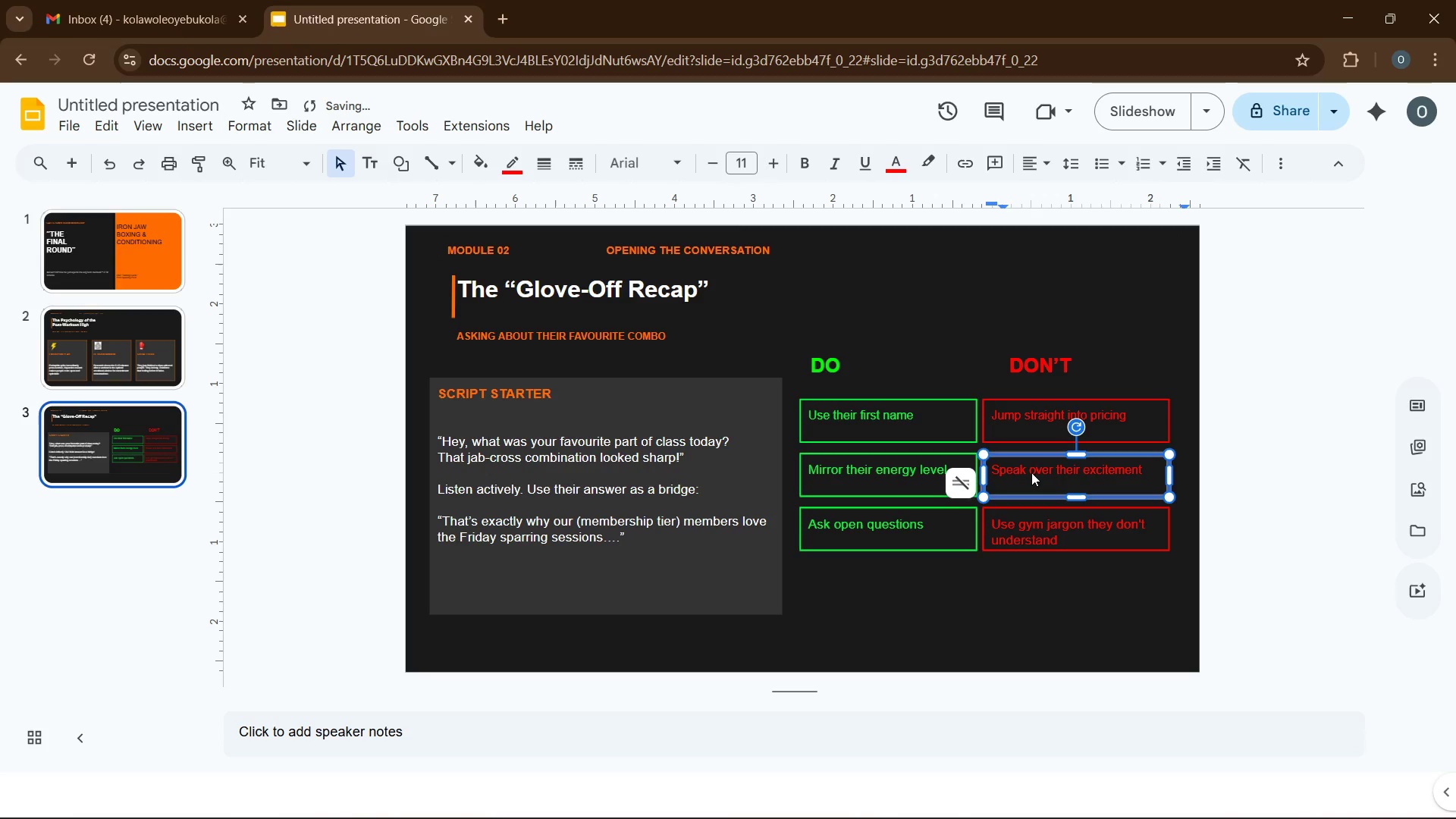 
key(Control+A)
 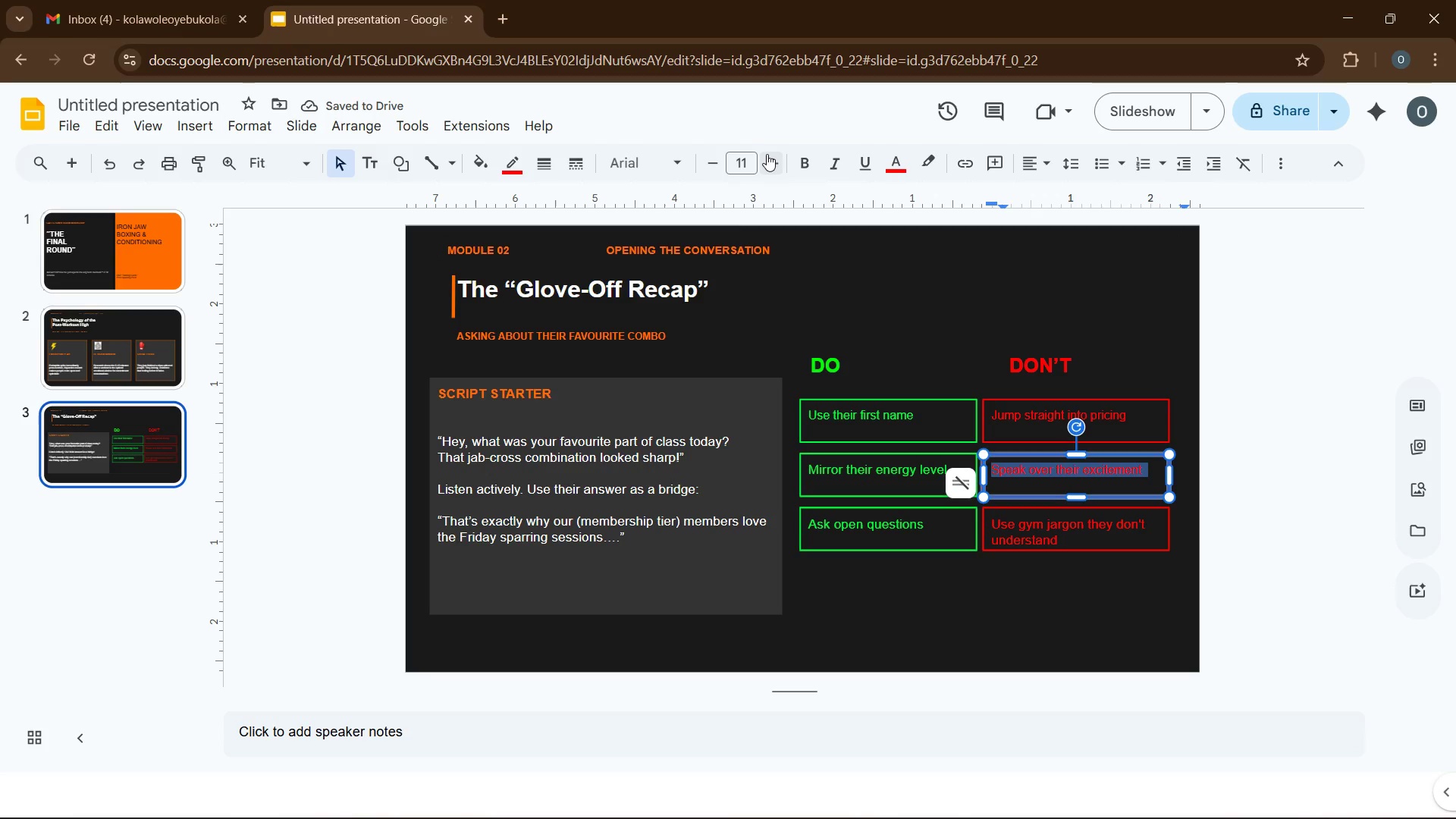 
left_click([771, 159])
 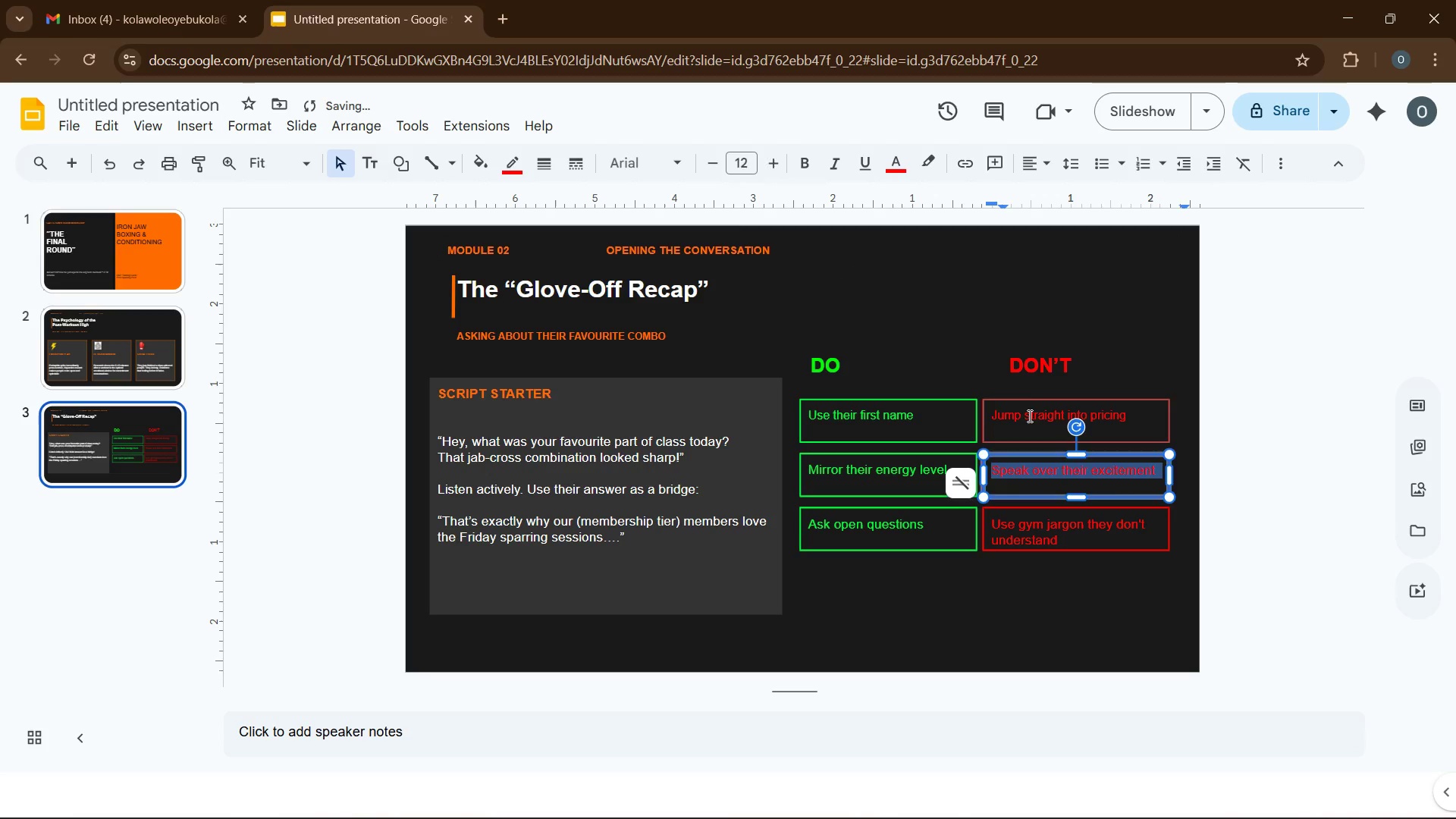 
left_click([1028, 416])
 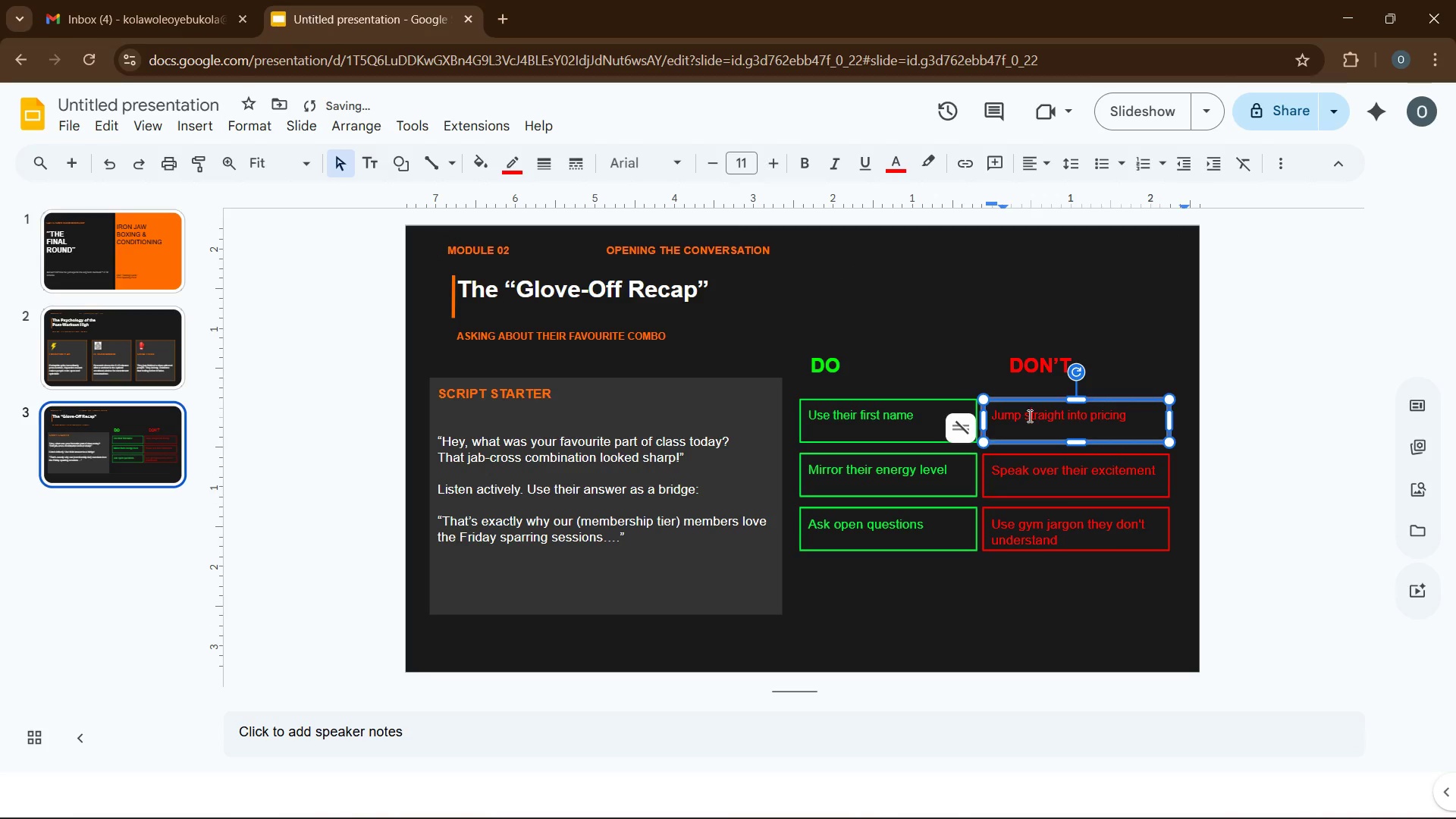 
key(Control+A)
 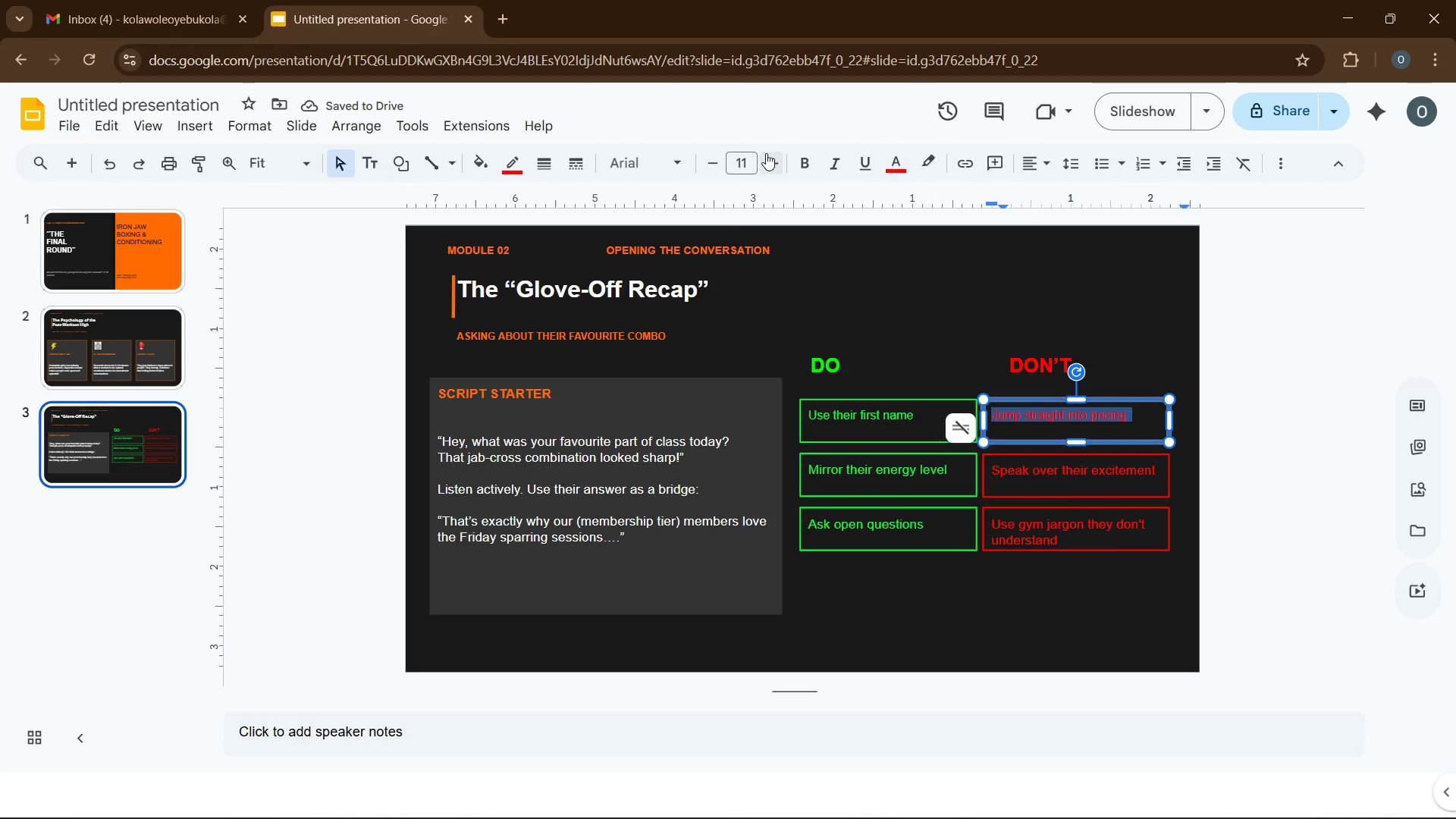 
left_click([770, 158])
 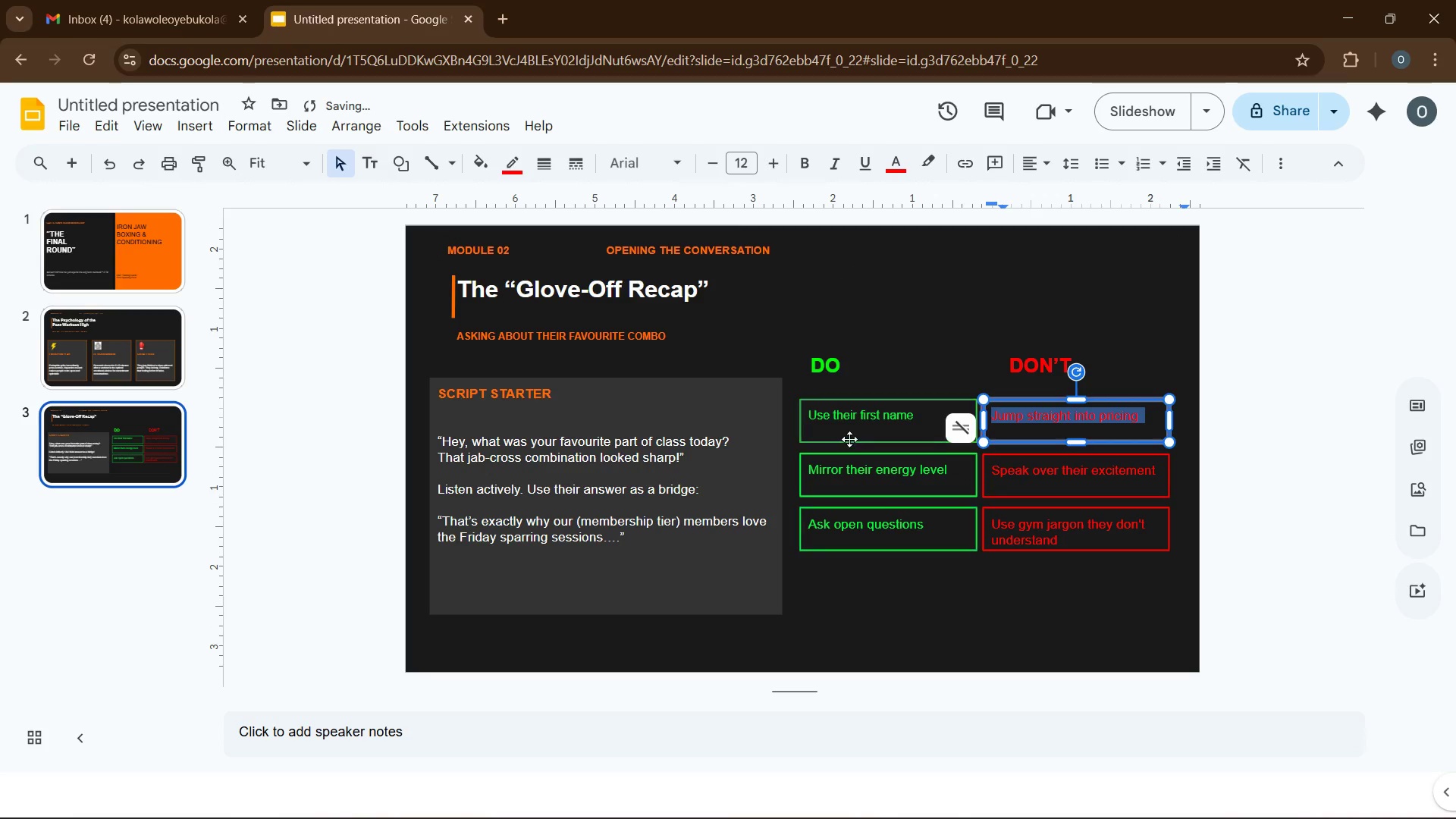 
left_click([843, 417])
 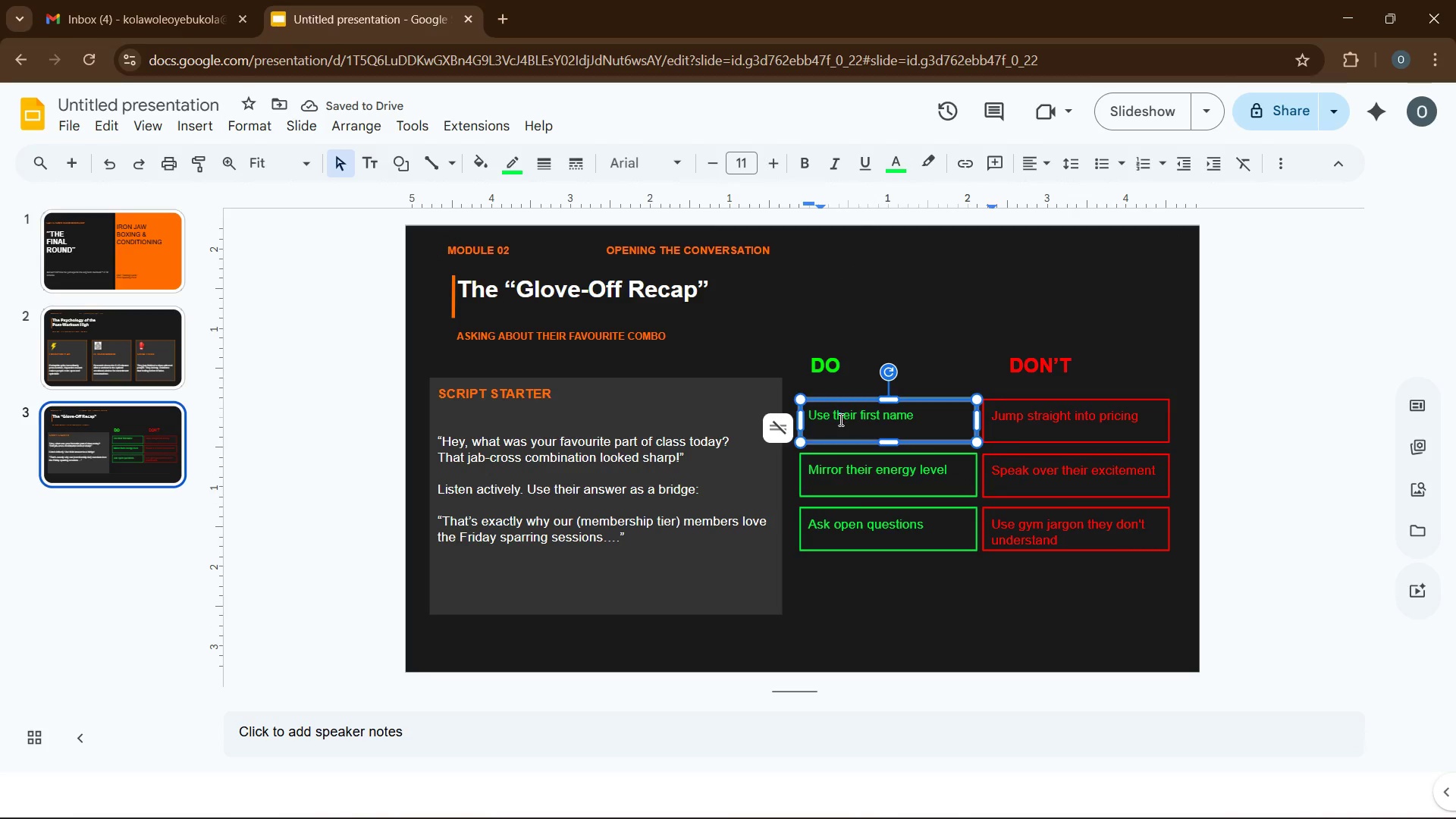 
key(Control+A)
 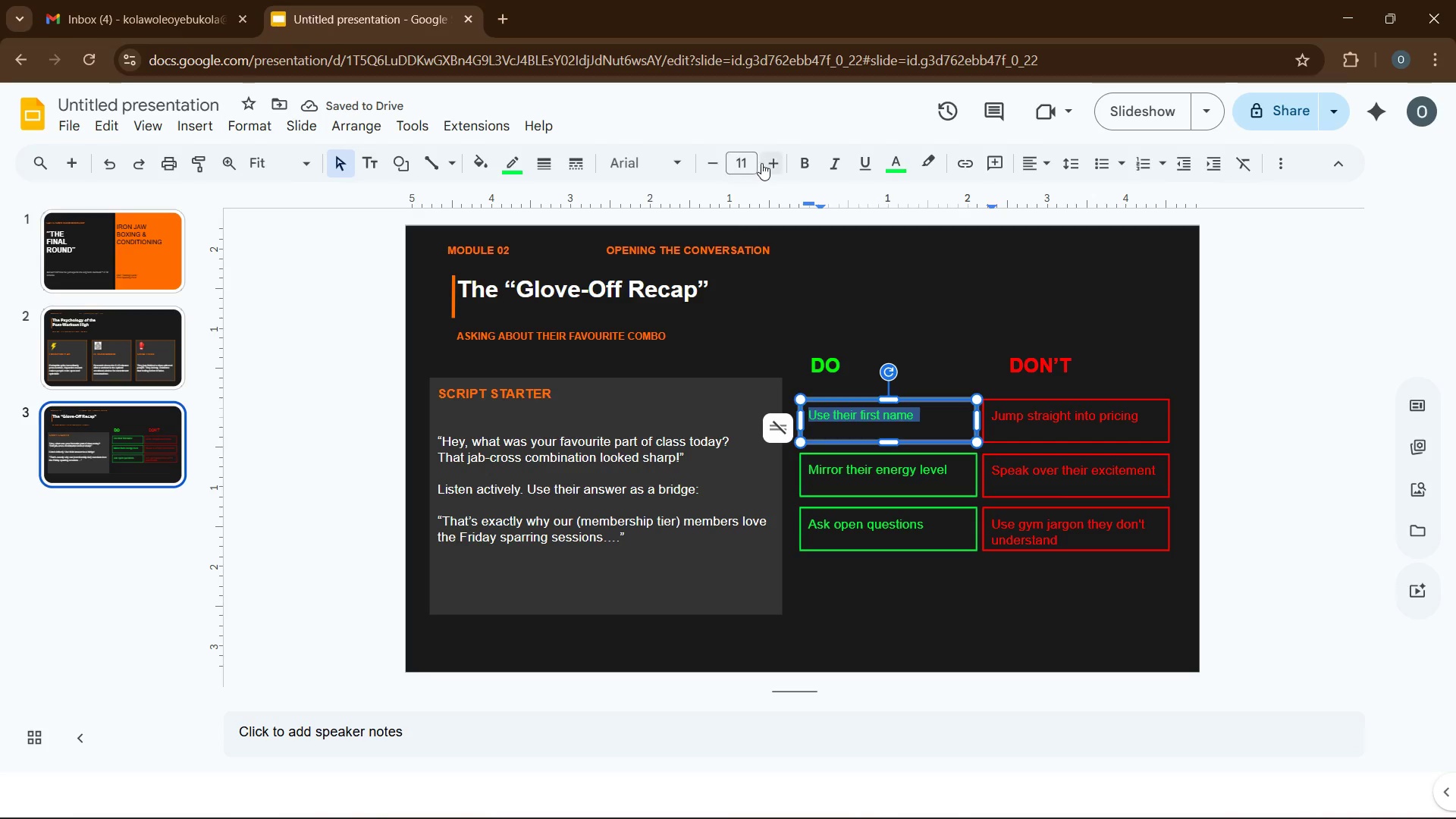 
left_click([764, 165])
 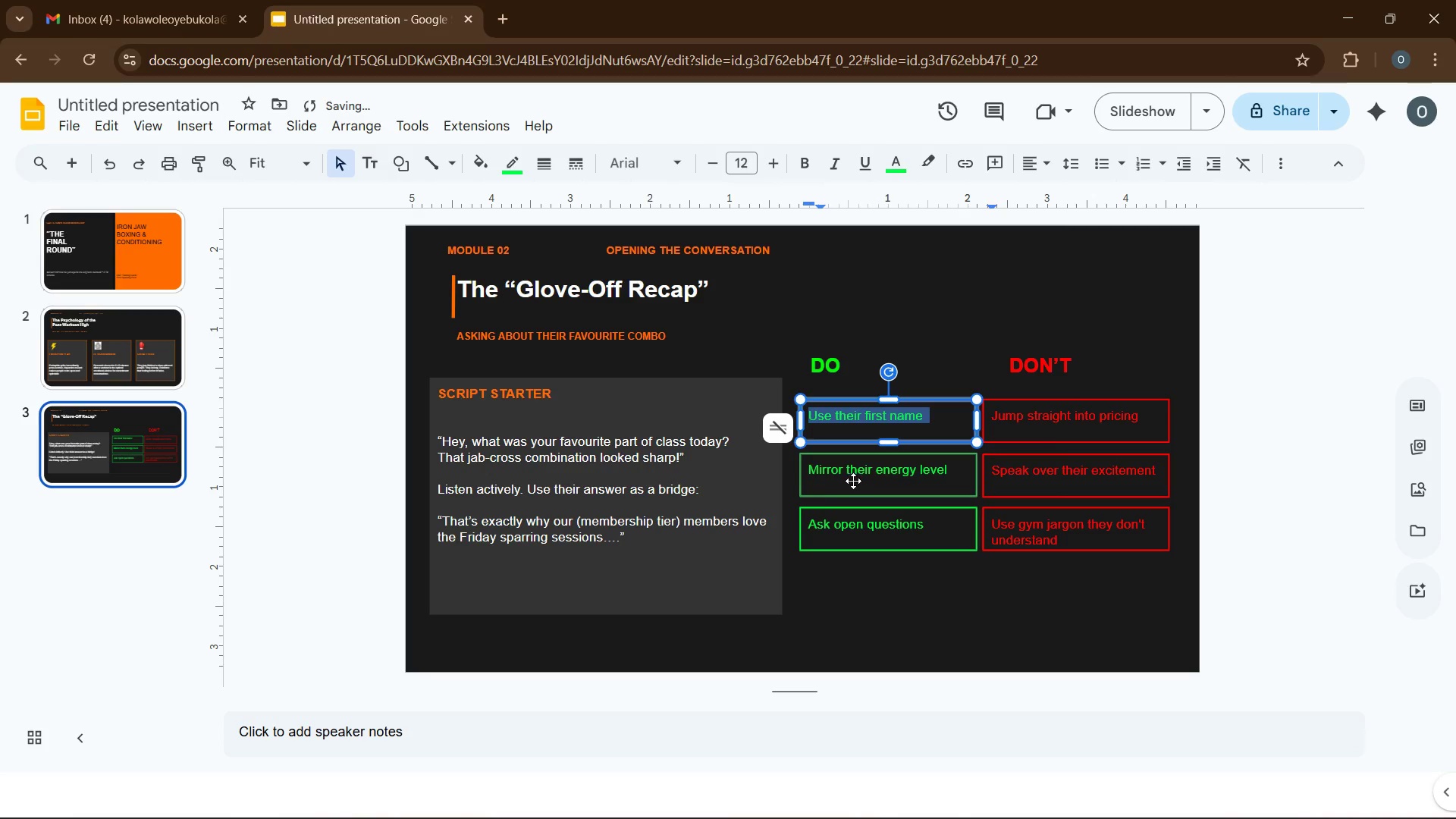 
left_click([852, 476])
 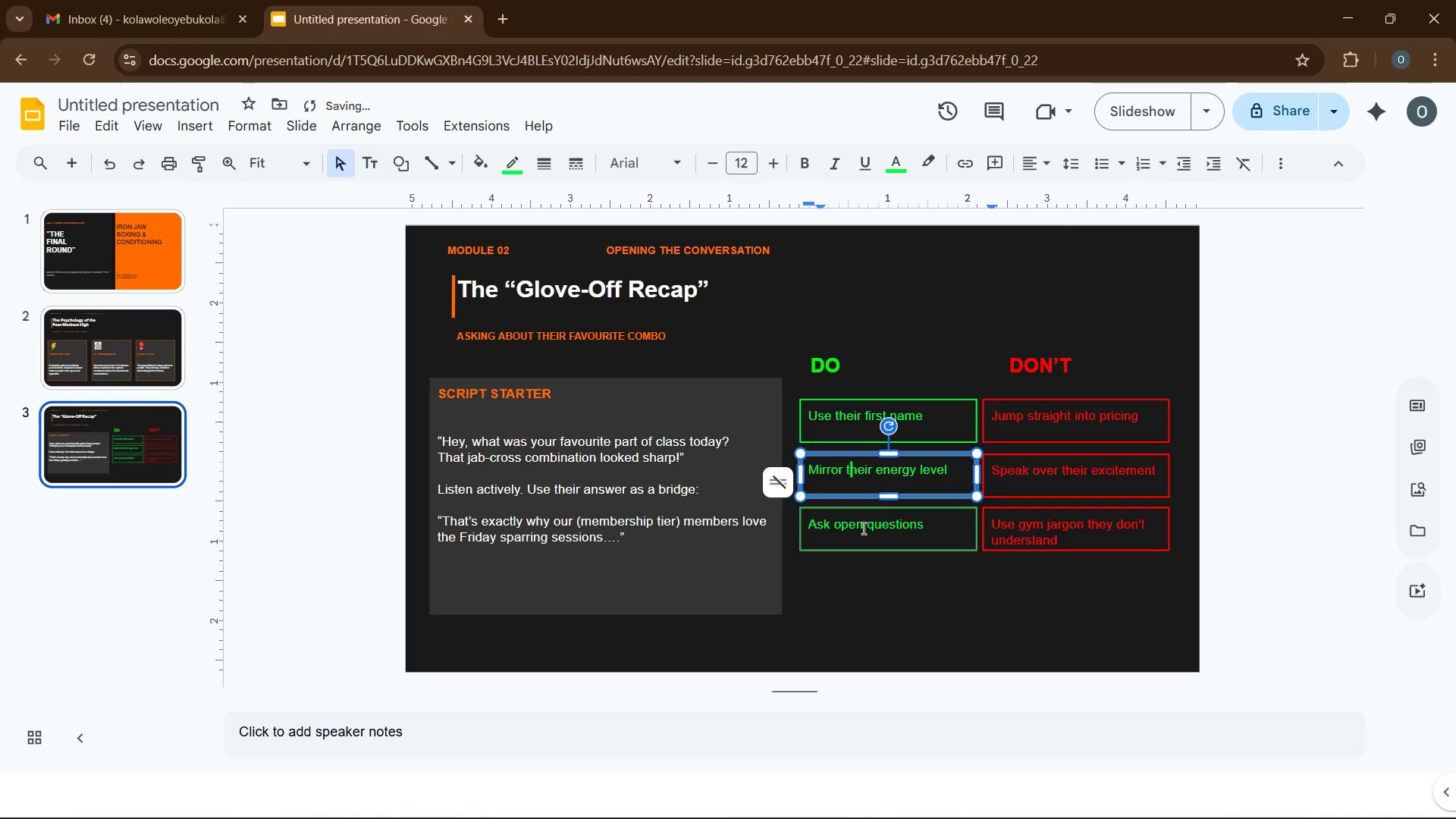 
left_click([862, 527])
 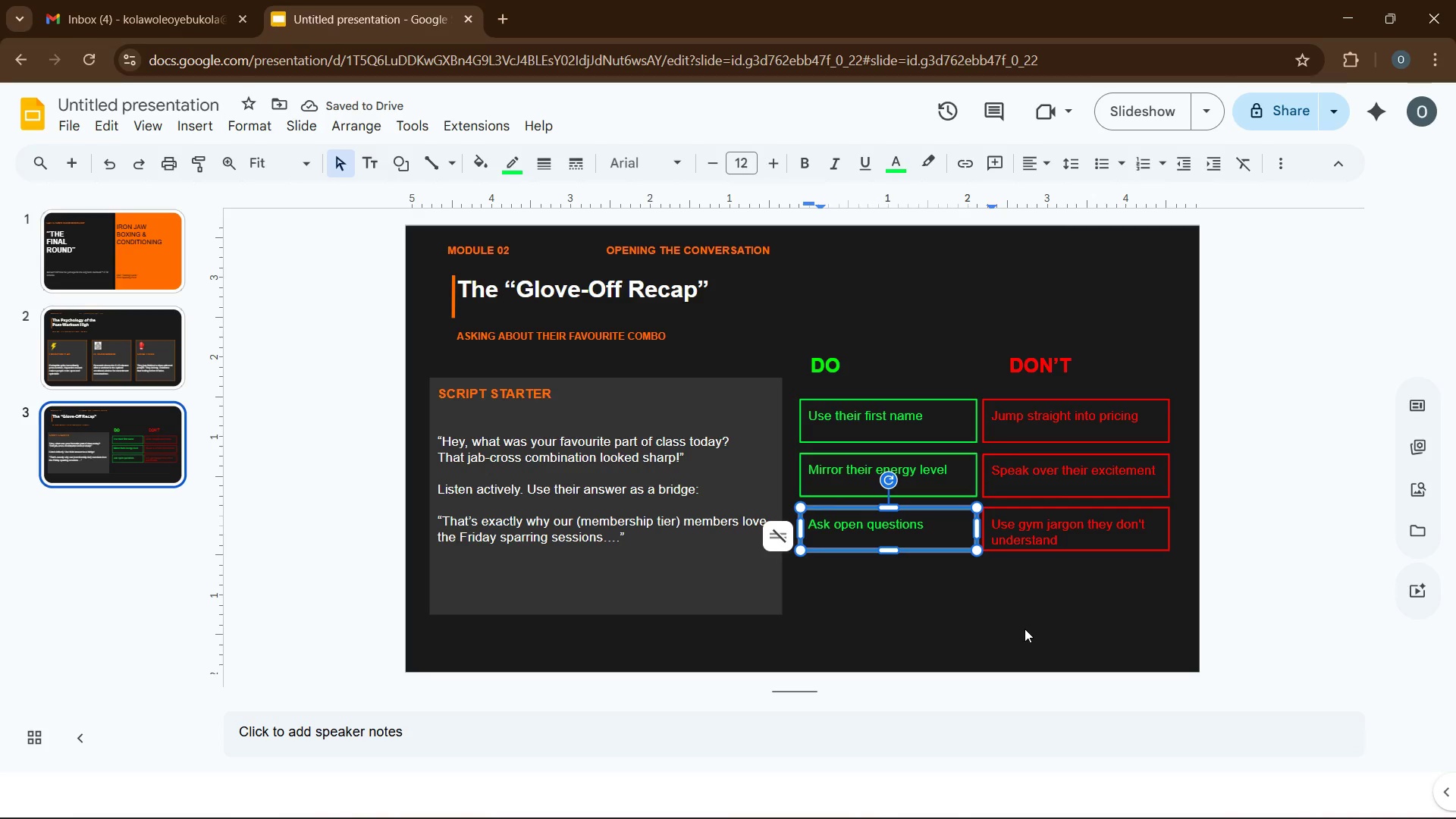 
left_click([1025, 629])
 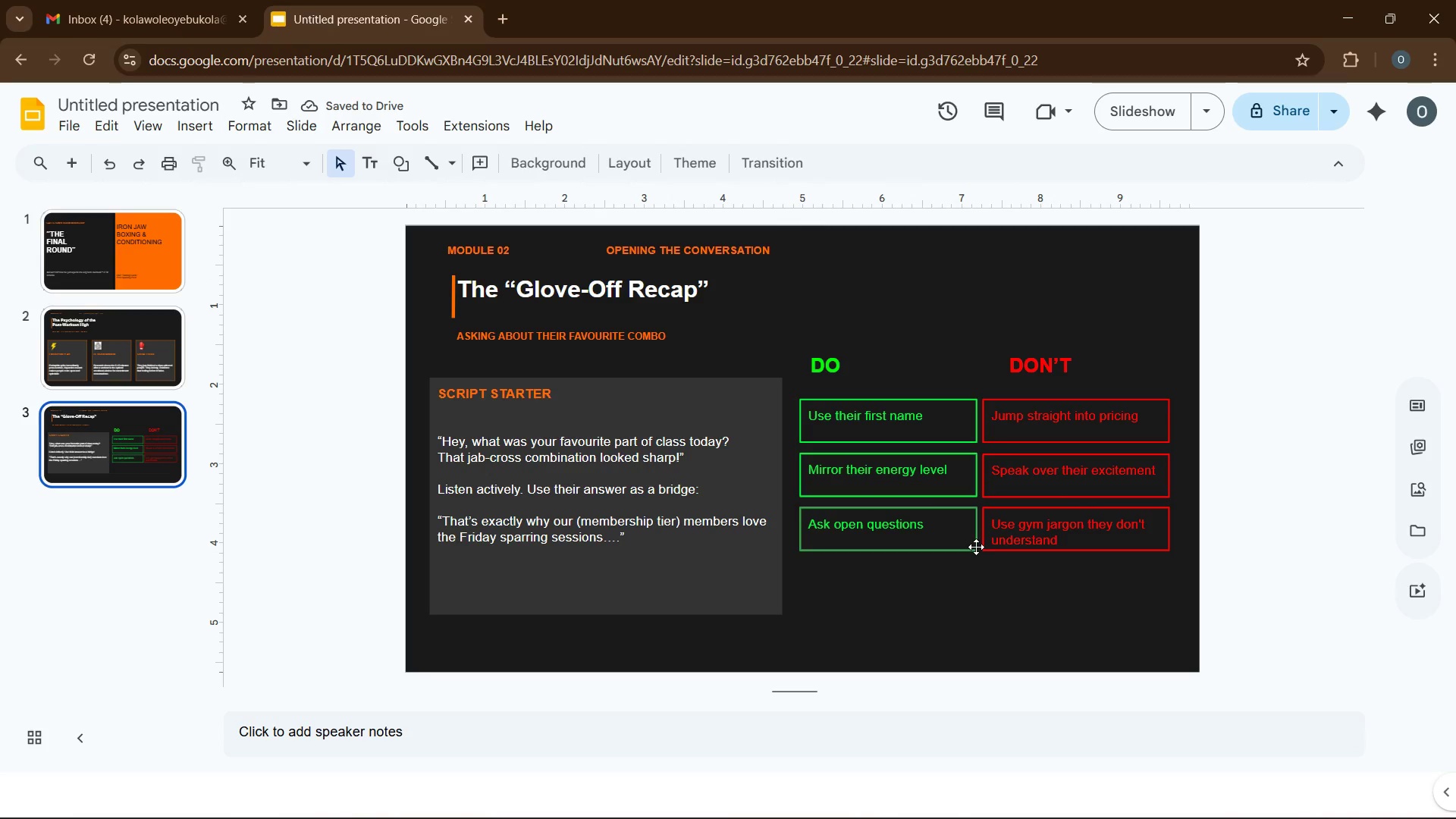 
left_click([951, 547])
 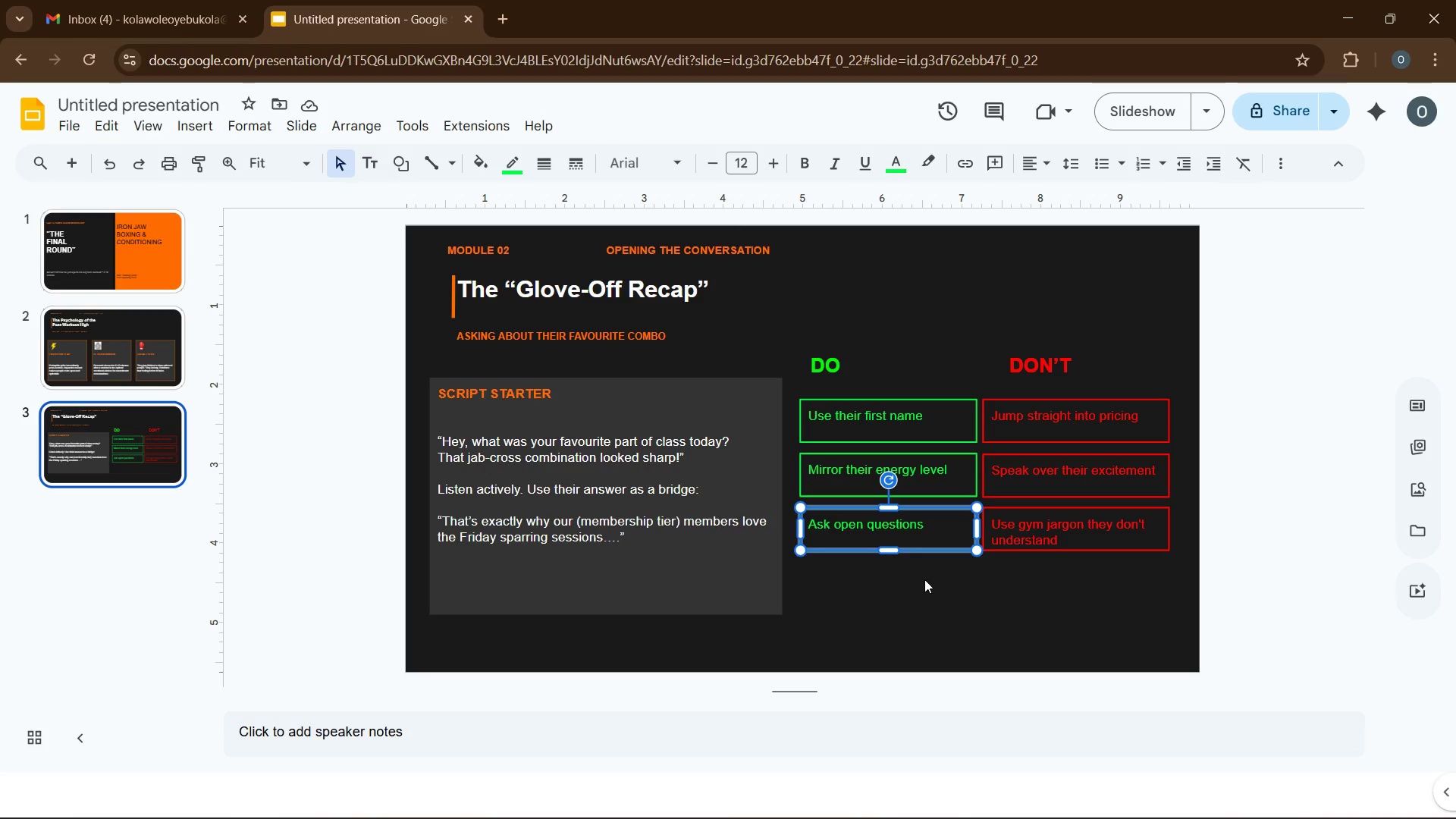 
wait(6.92)
 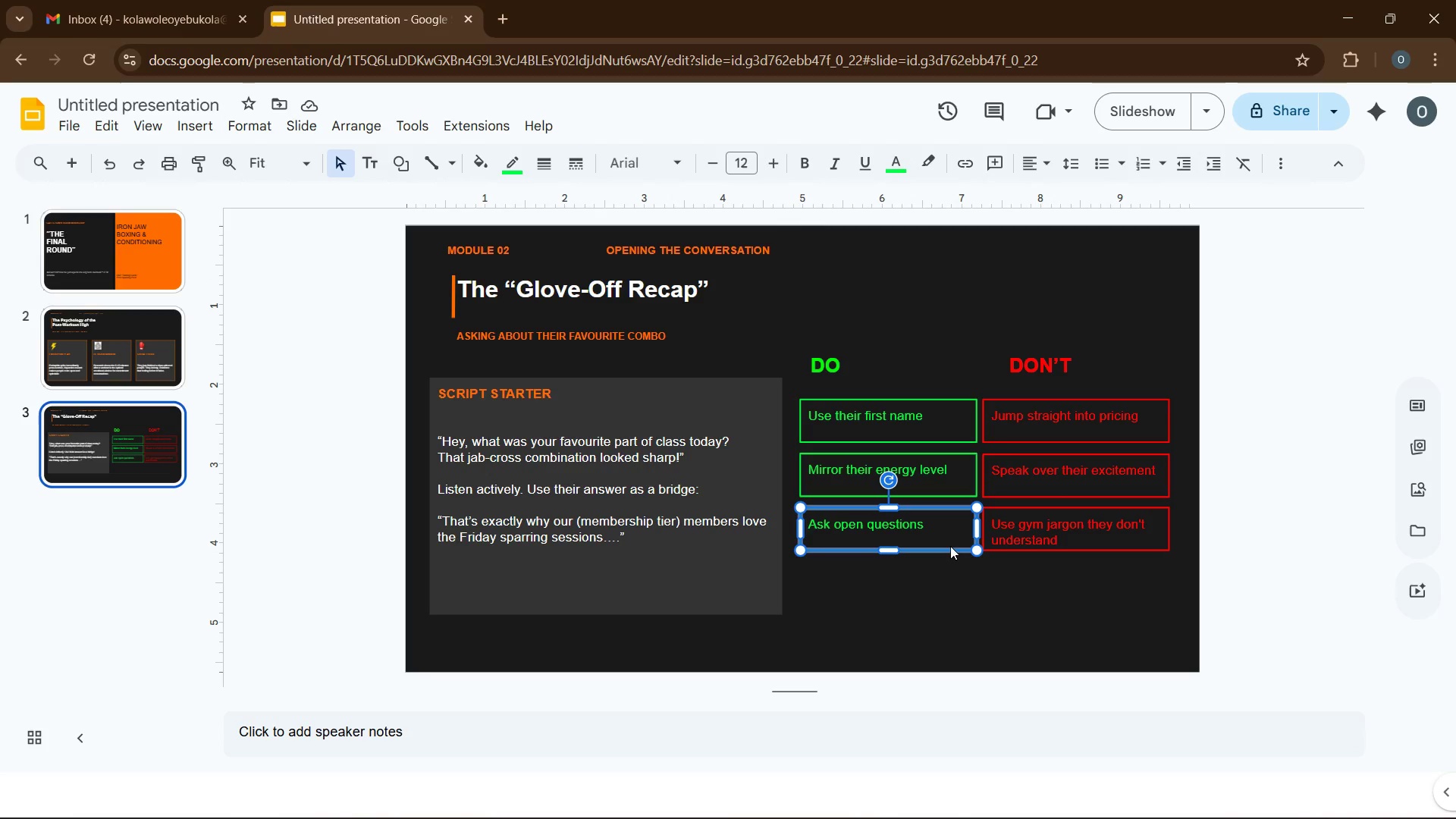 
left_click([841, 372])
 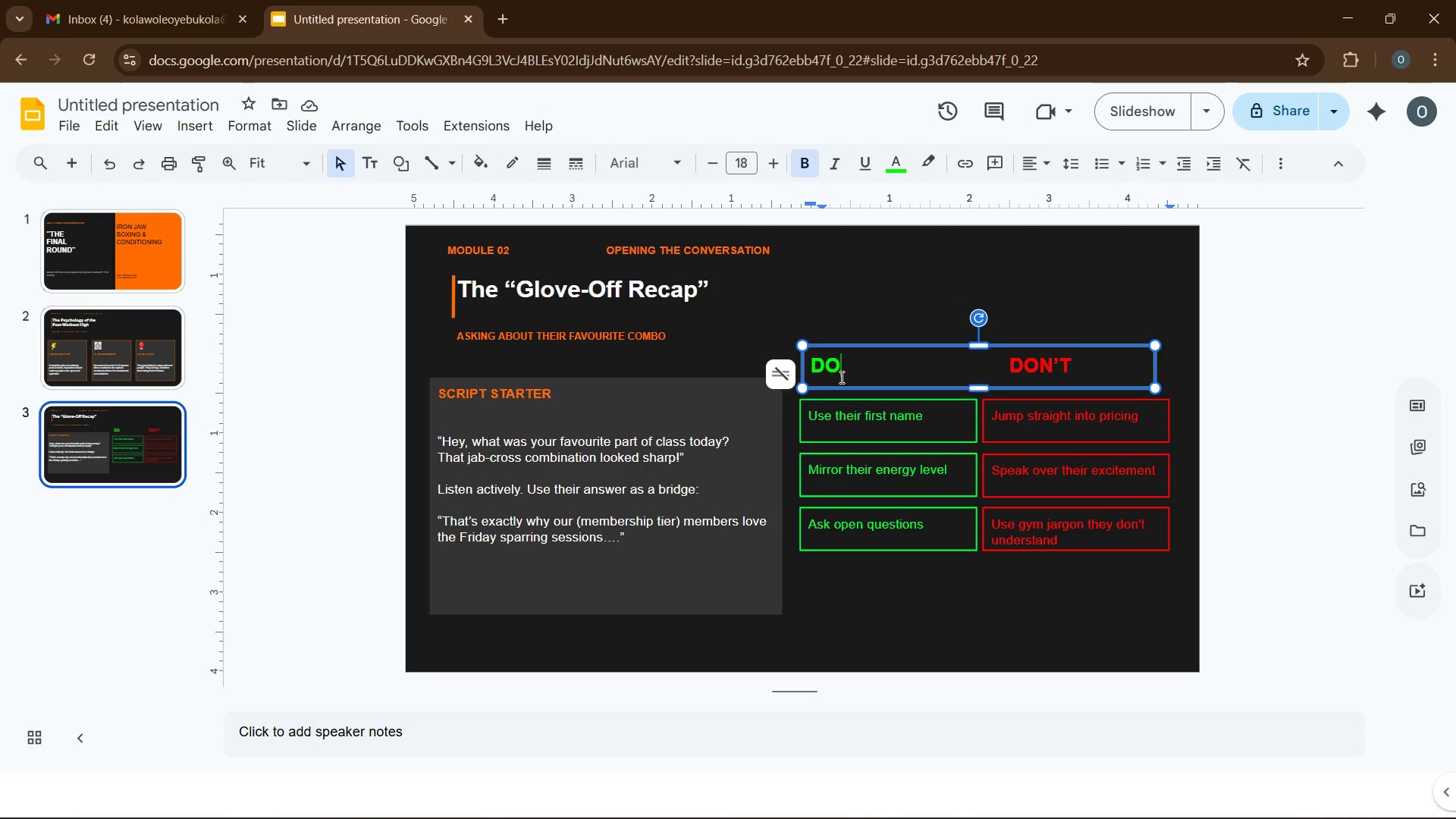 
key(Control+ControlLeft)
 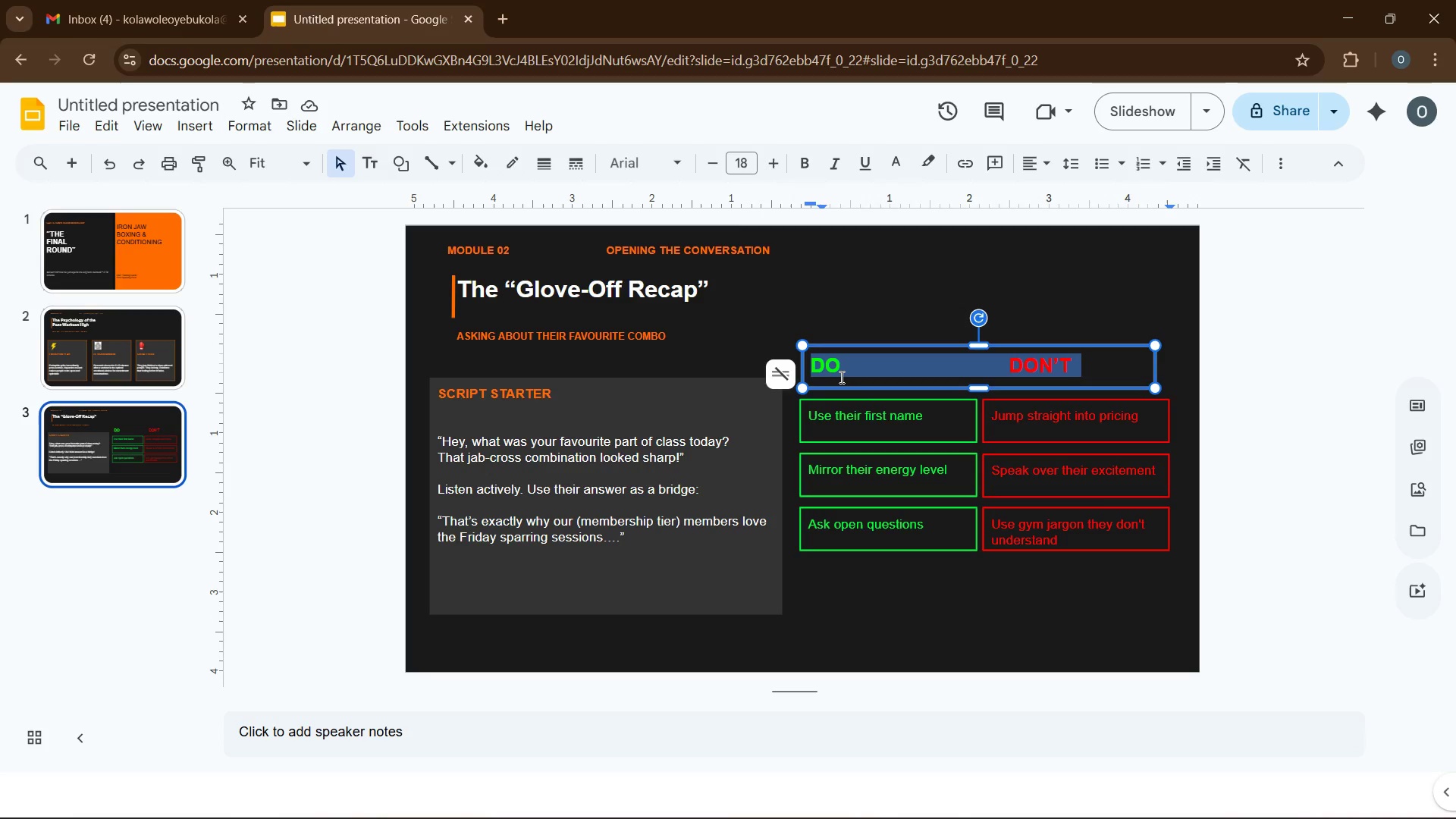 
key(Control+A)
 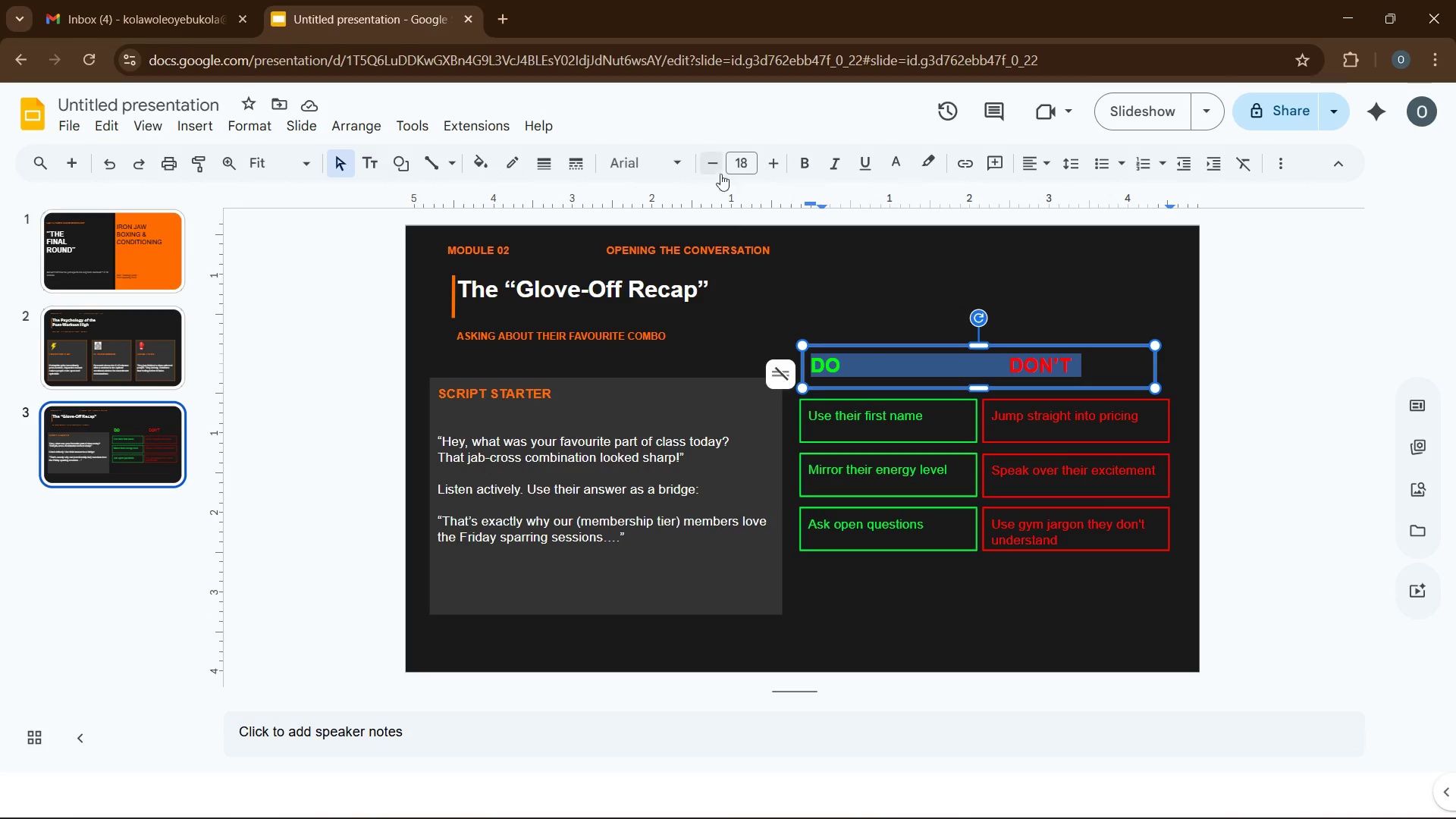 
left_click([716, 167])
 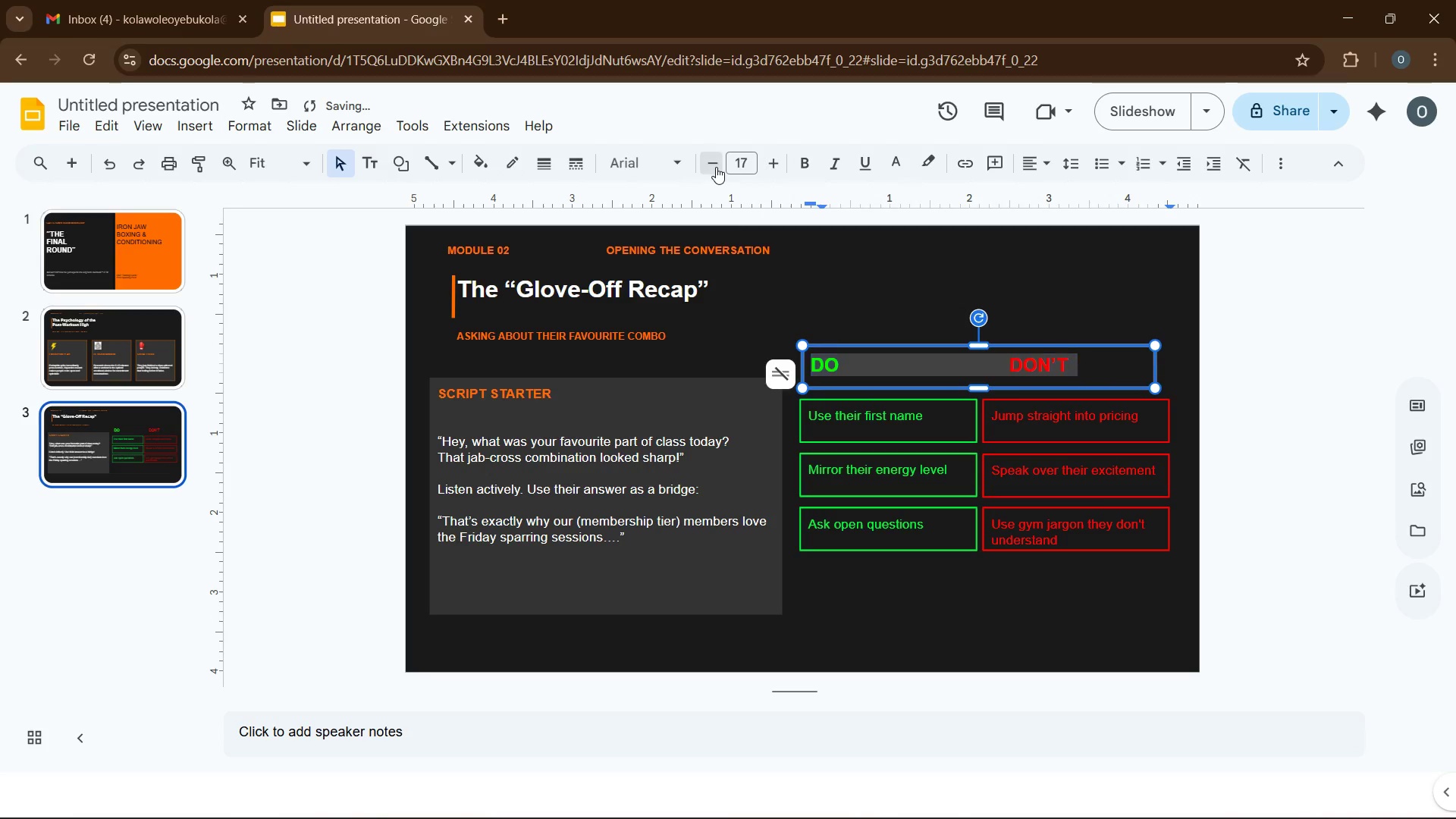 
left_click([716, 167])
 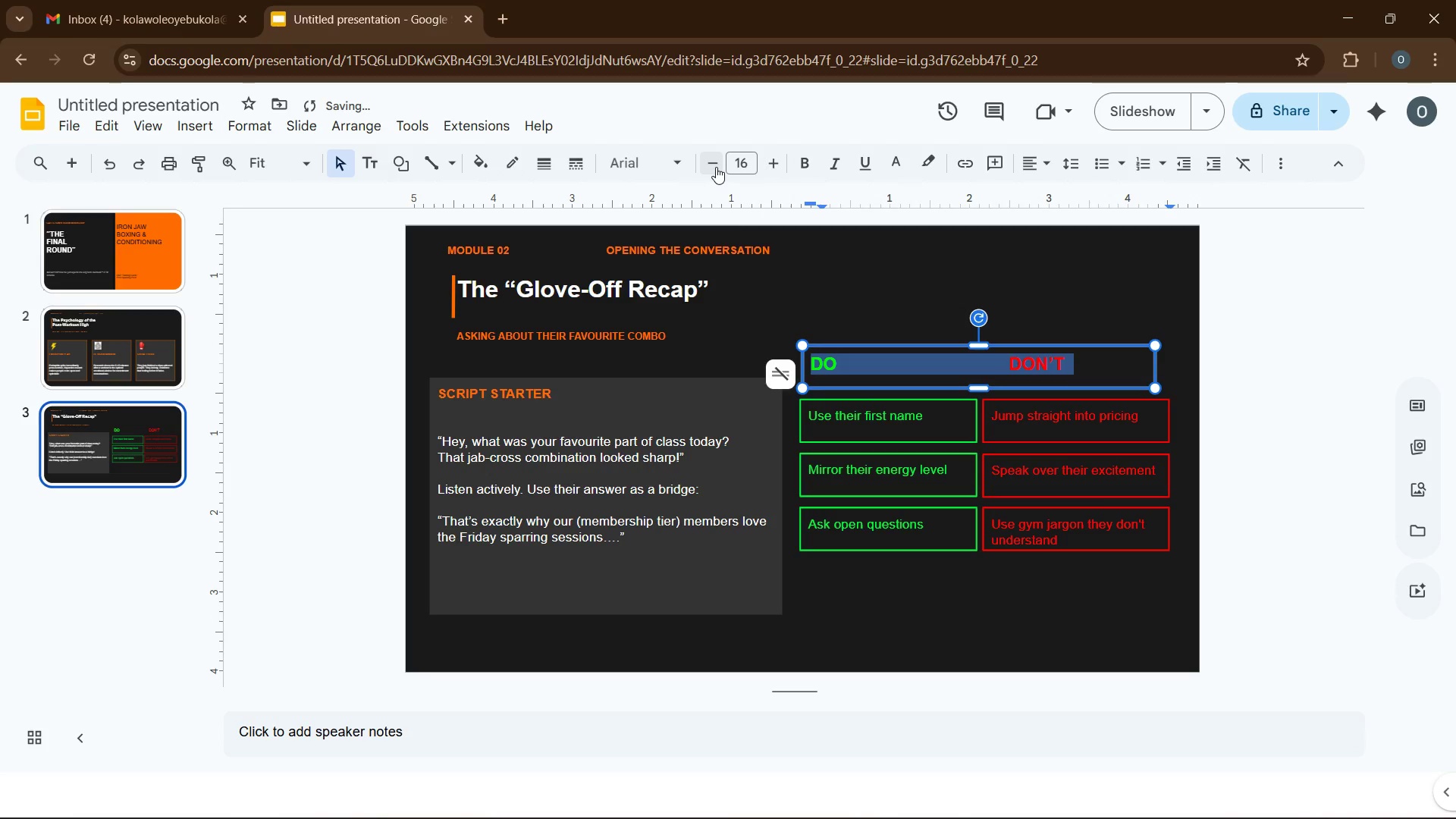 
left_click([716, 167])
 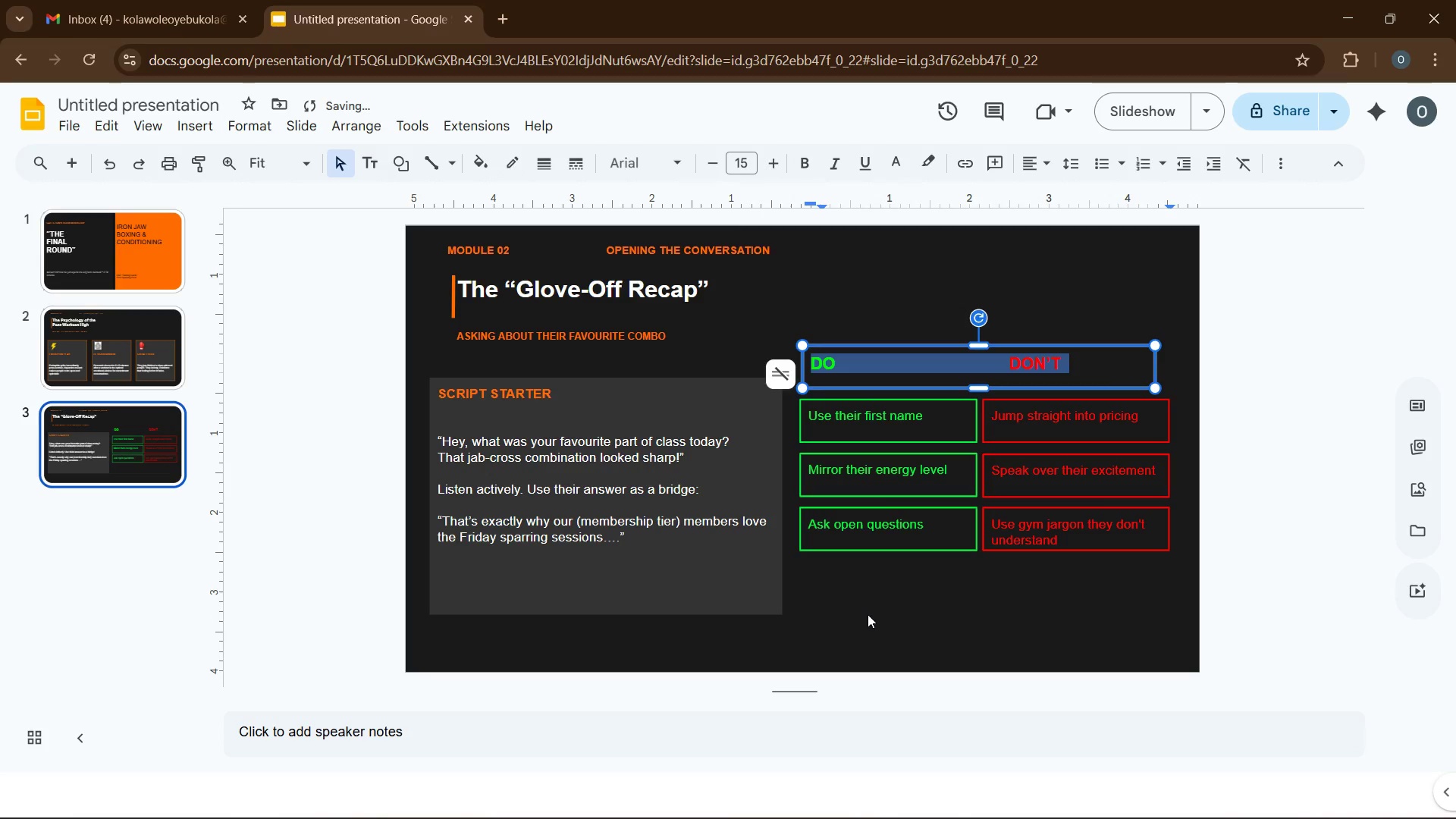 
left_click([868, 614])
 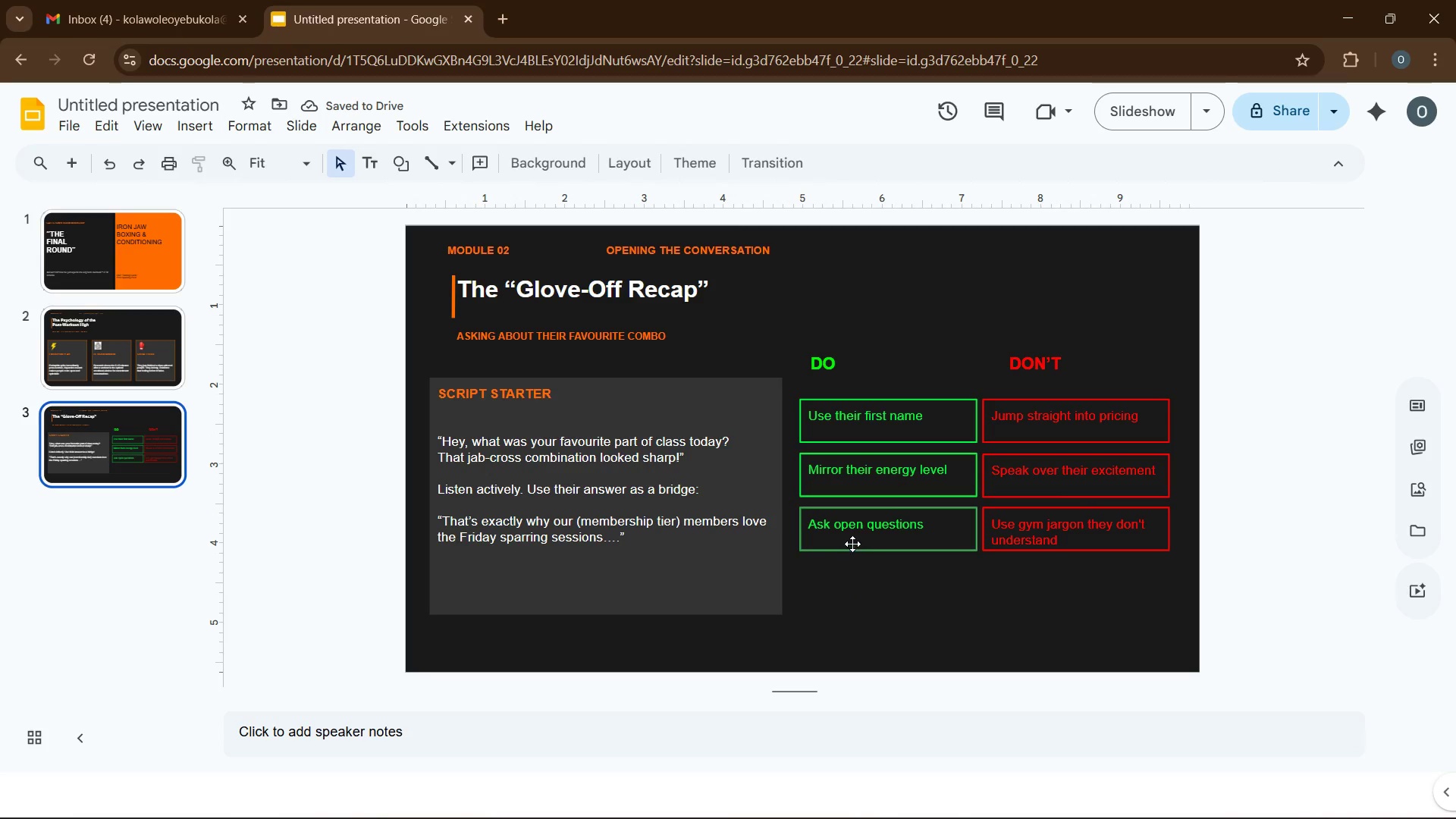 
left_click([853, 541])
 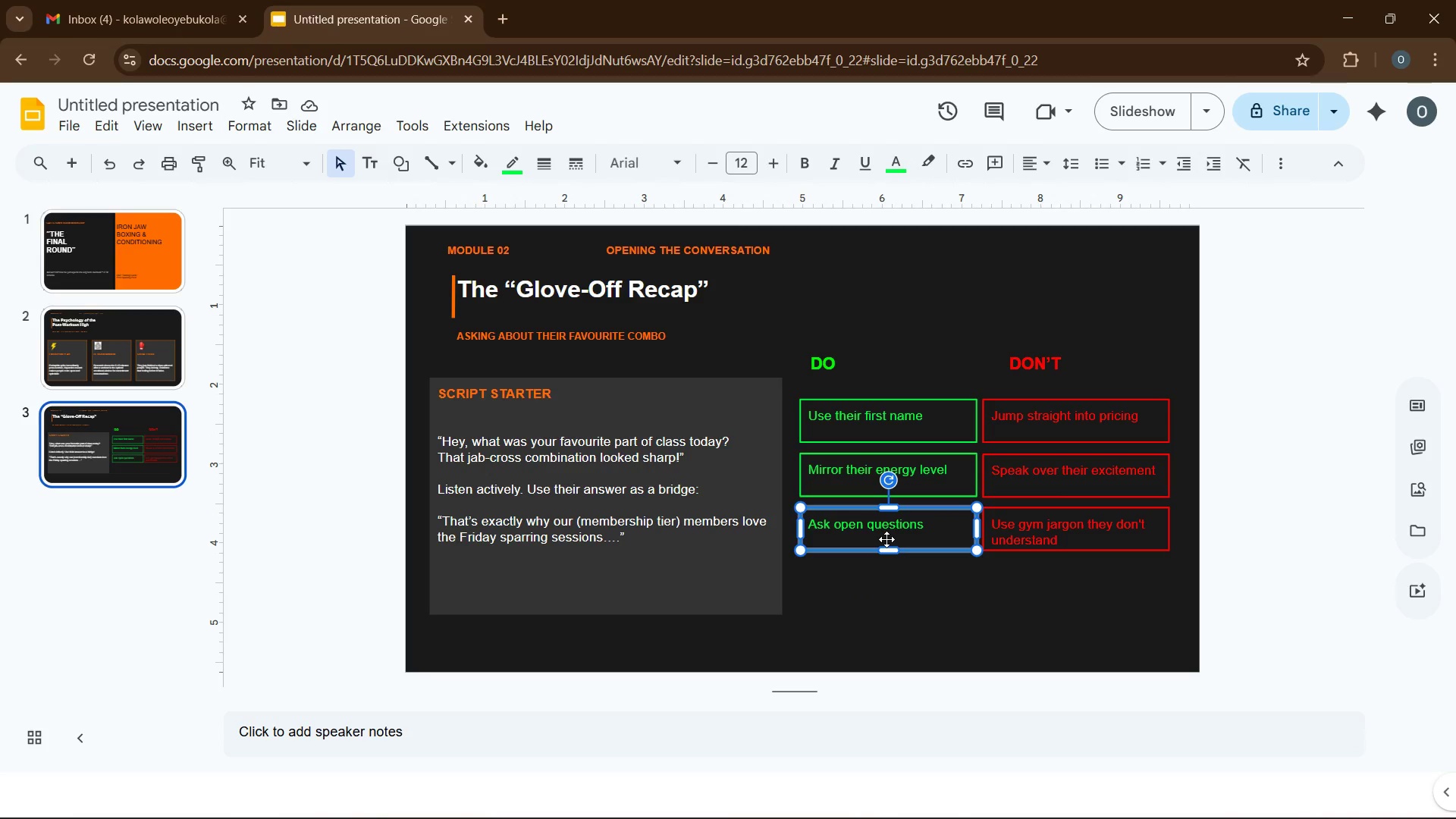 
left_click_drag(start_coordinate=[886, 539], to_coordinate=[888, 585])
 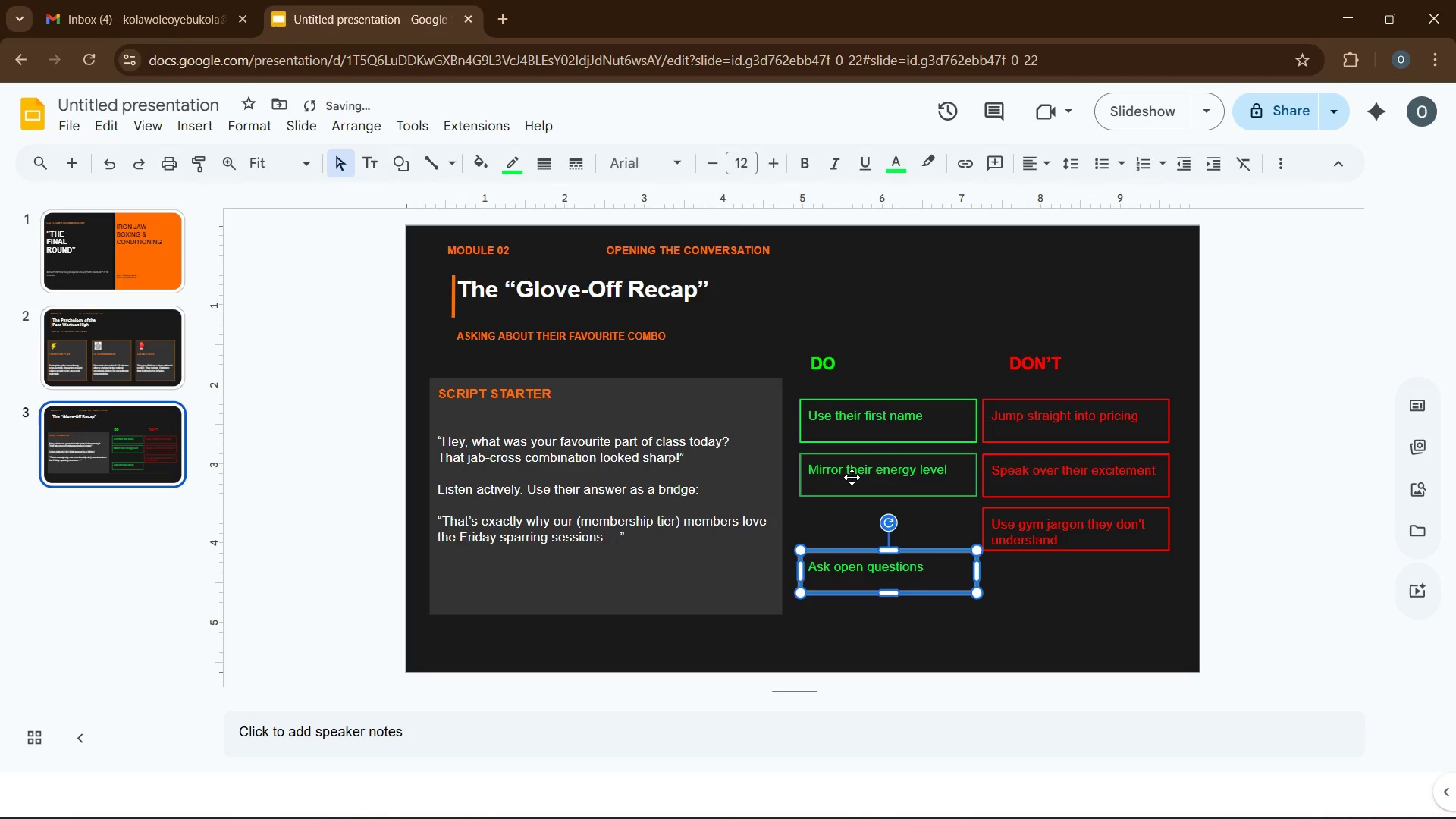 
left_click_drag(start_coordinate=[852, 475], to_coordinate=[865, 521])
 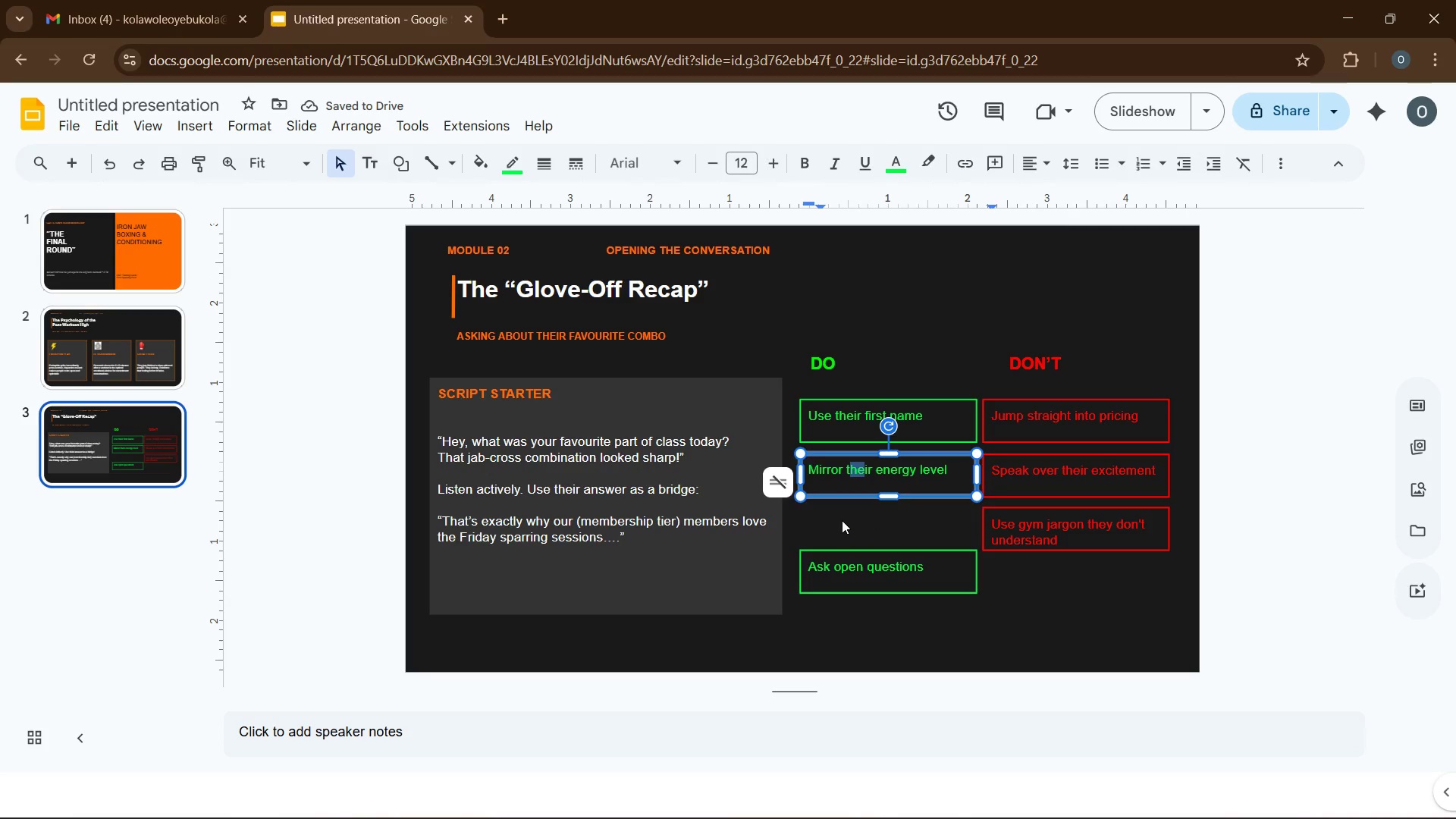 
left_click([842, 520])
 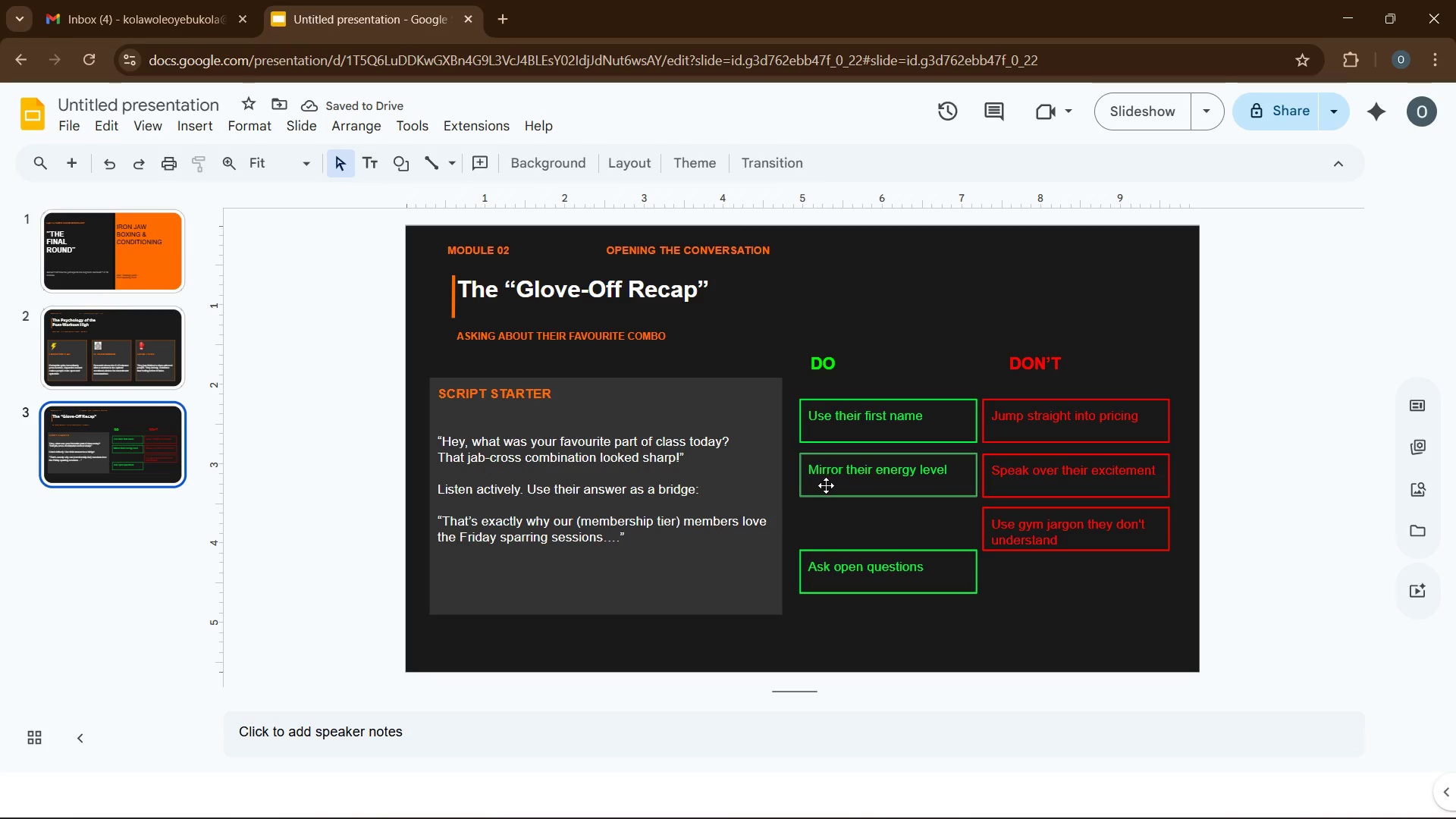 
left_click_drag(start_coordinate=[820, 486], to_coordinate=[821, 527])
 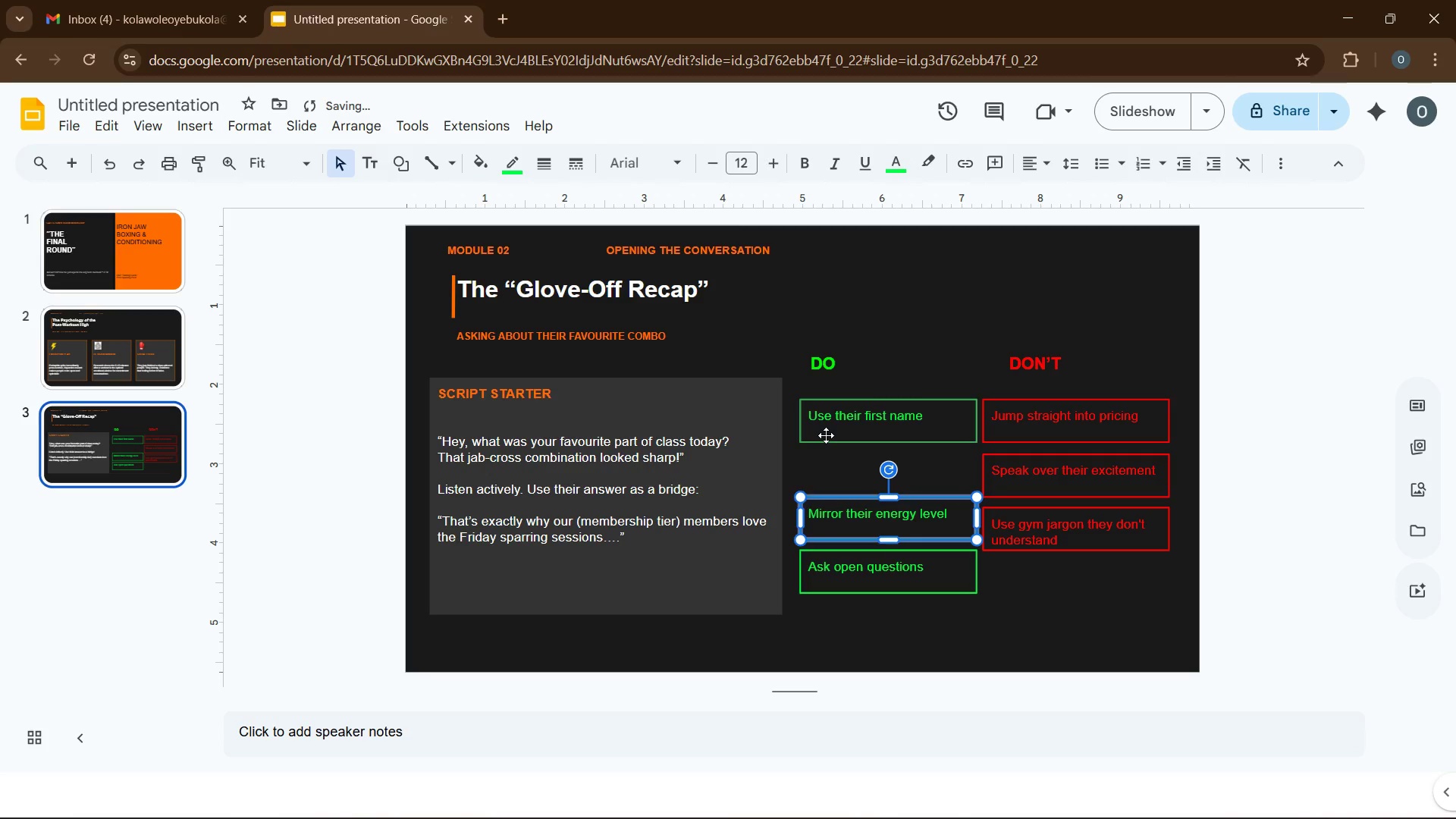 
left_click_drag(start_coordinate=[826, 435], to_coordinate=[828, 475])
 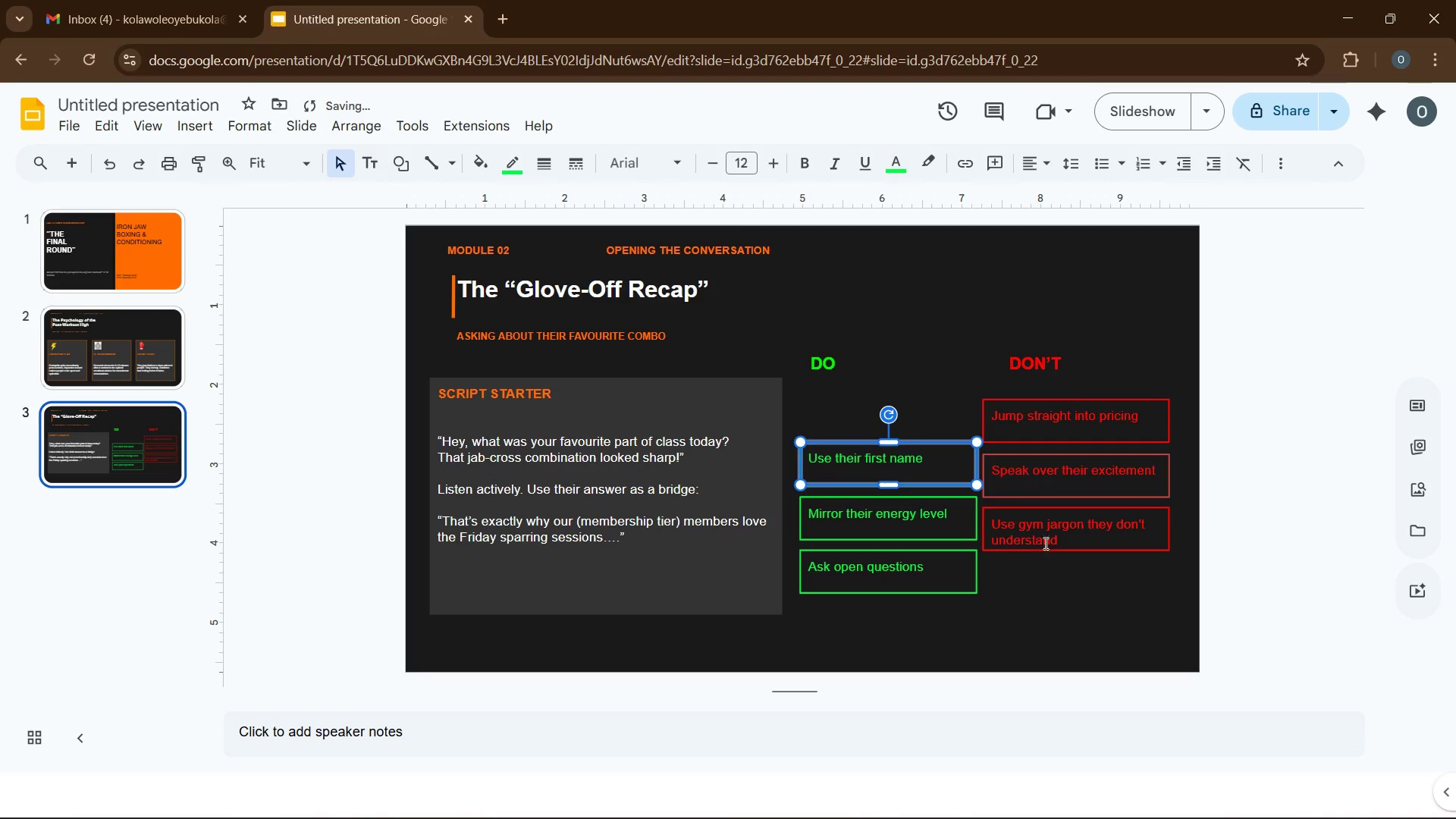 
left_click_drag(start_coordinate=[1046, 546], to_coordinate=[1047, 575])
 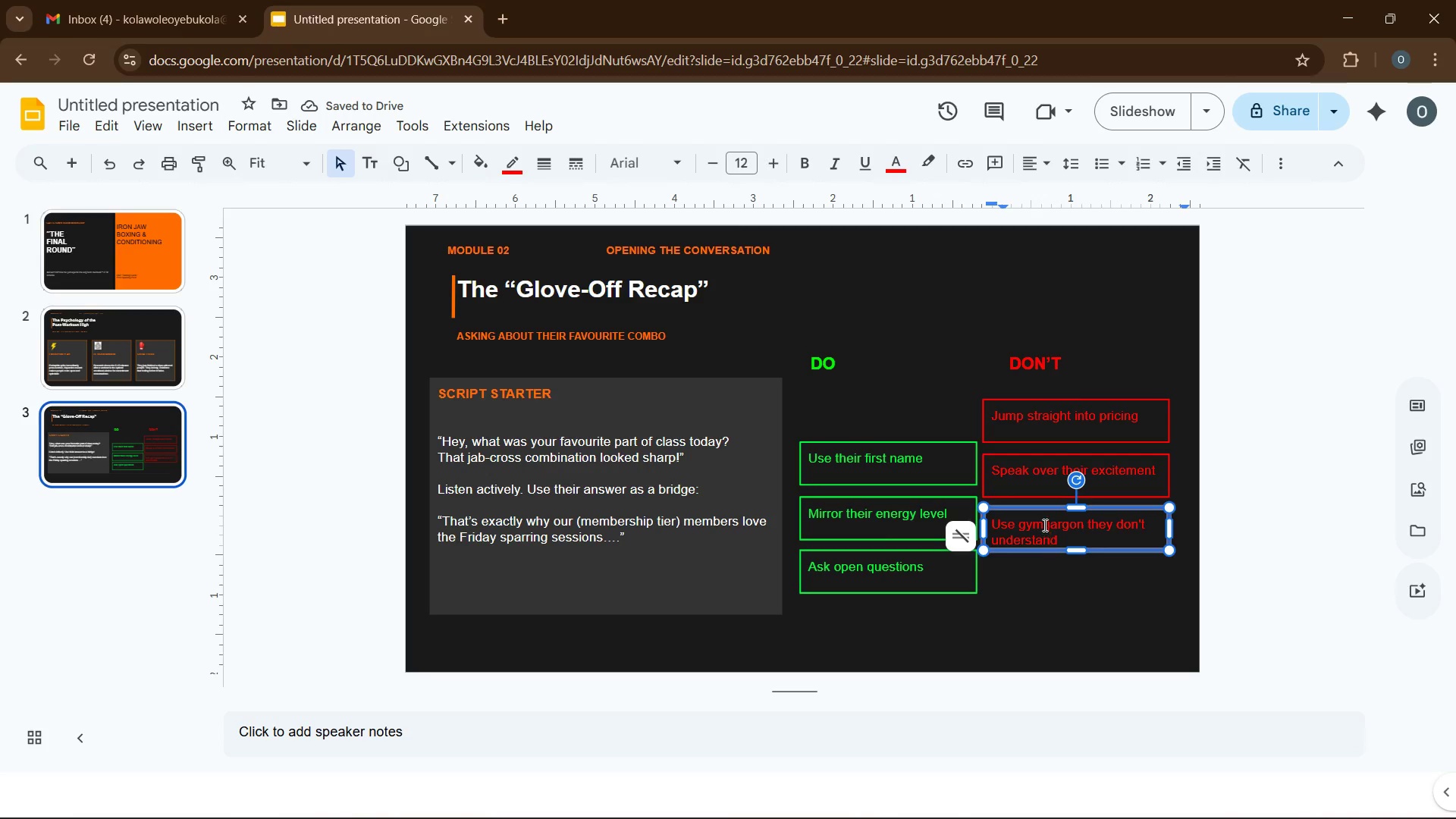 
left_click([1043, 525])
 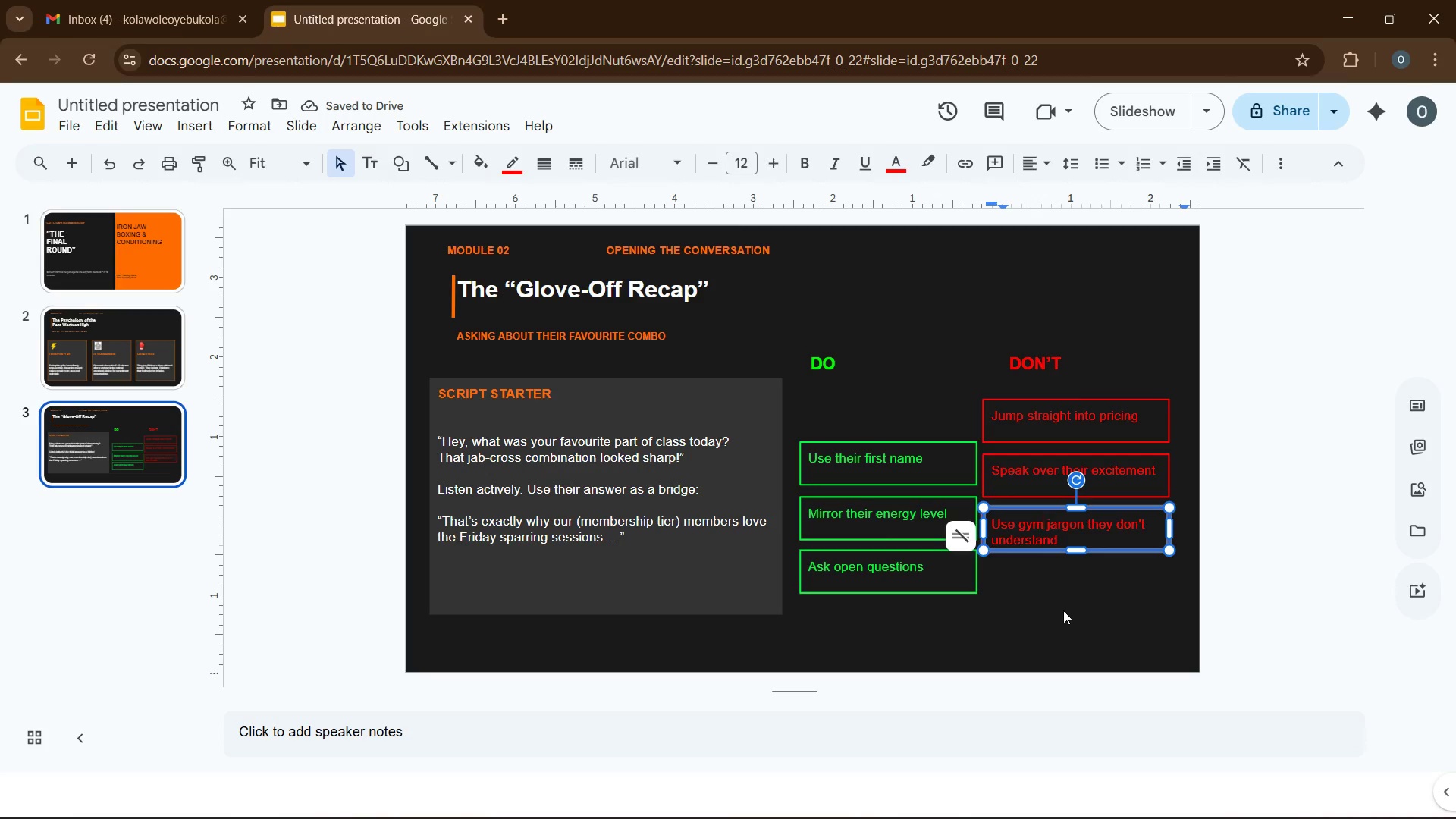 
left_click([1063, 610])
 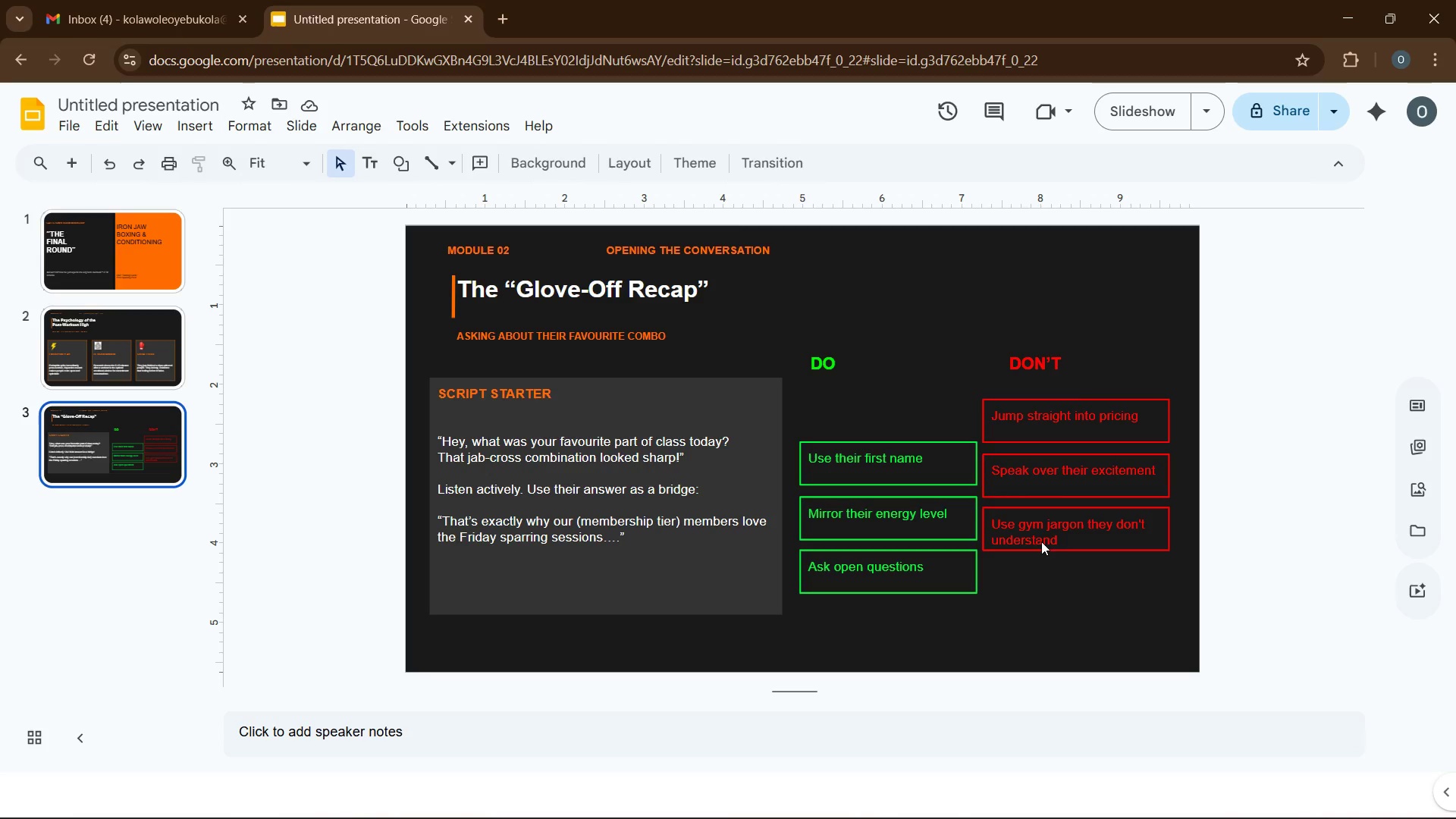 
left_click([1041, 542])
 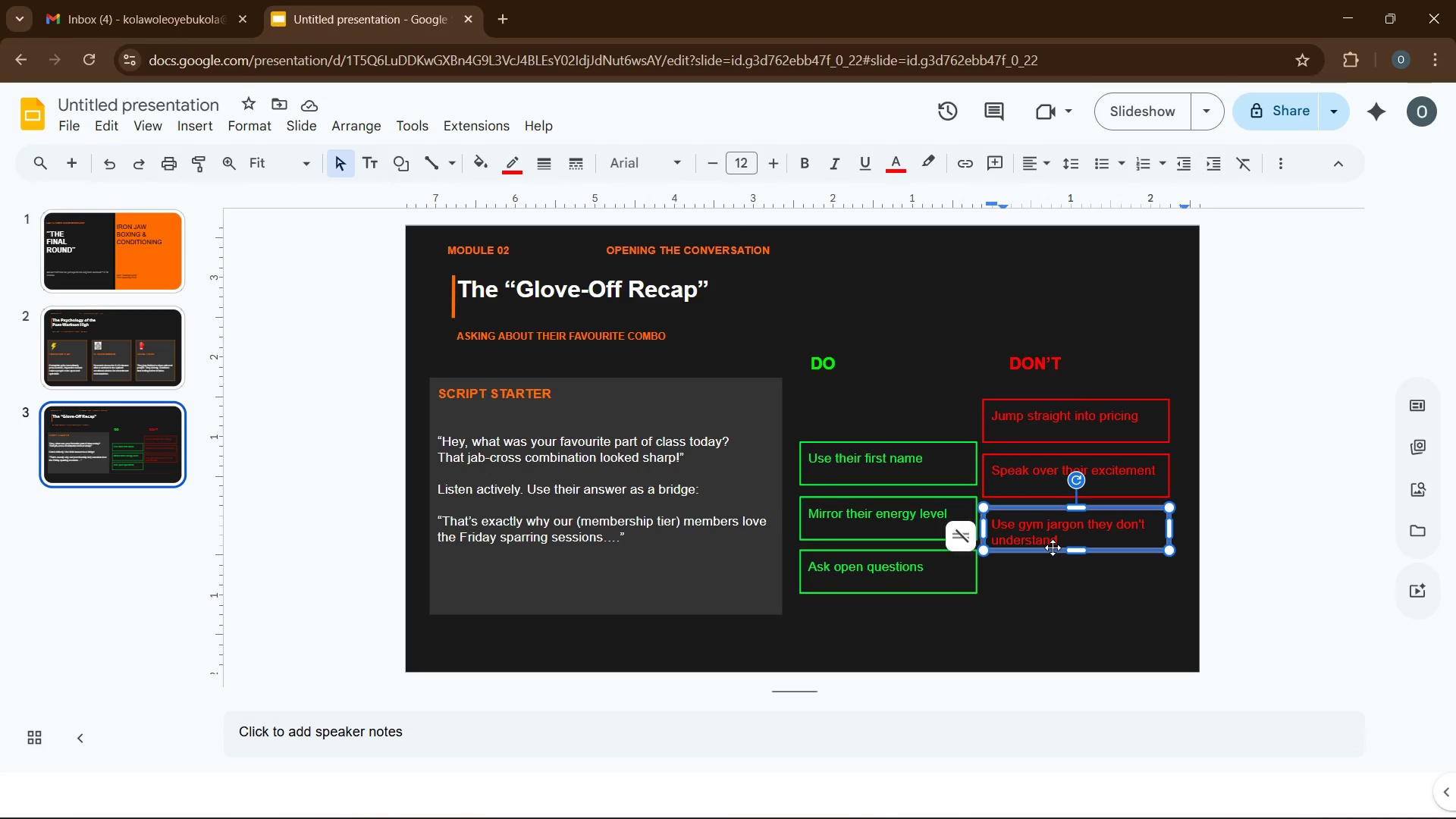 
left_click_drag(start_coordinate=[1053, 548], to_coordinate=[1056, 587])
 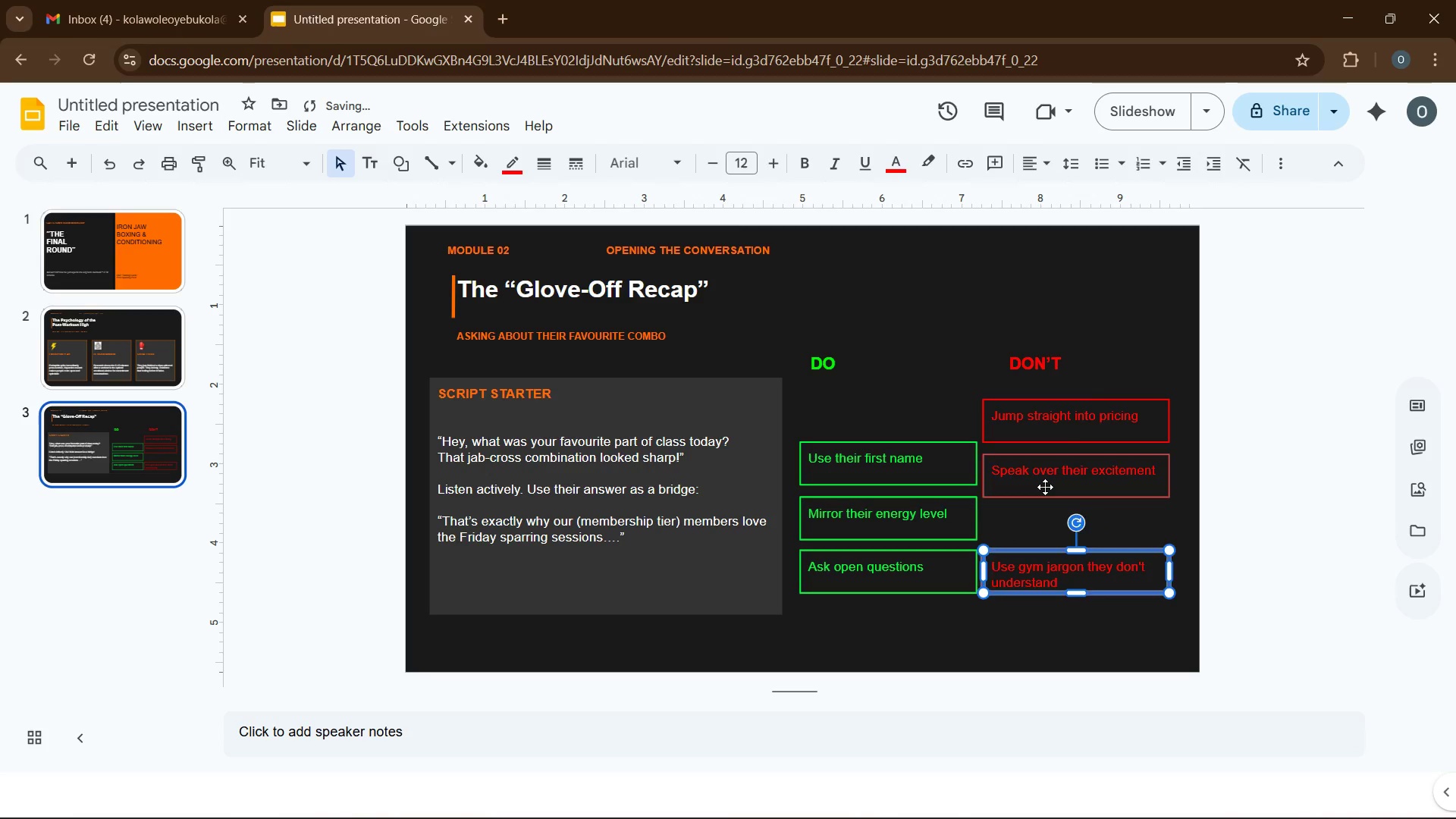 
left_click_drag(start_coordinate=[1045, 487], to_coordinate=[1048, 529])
 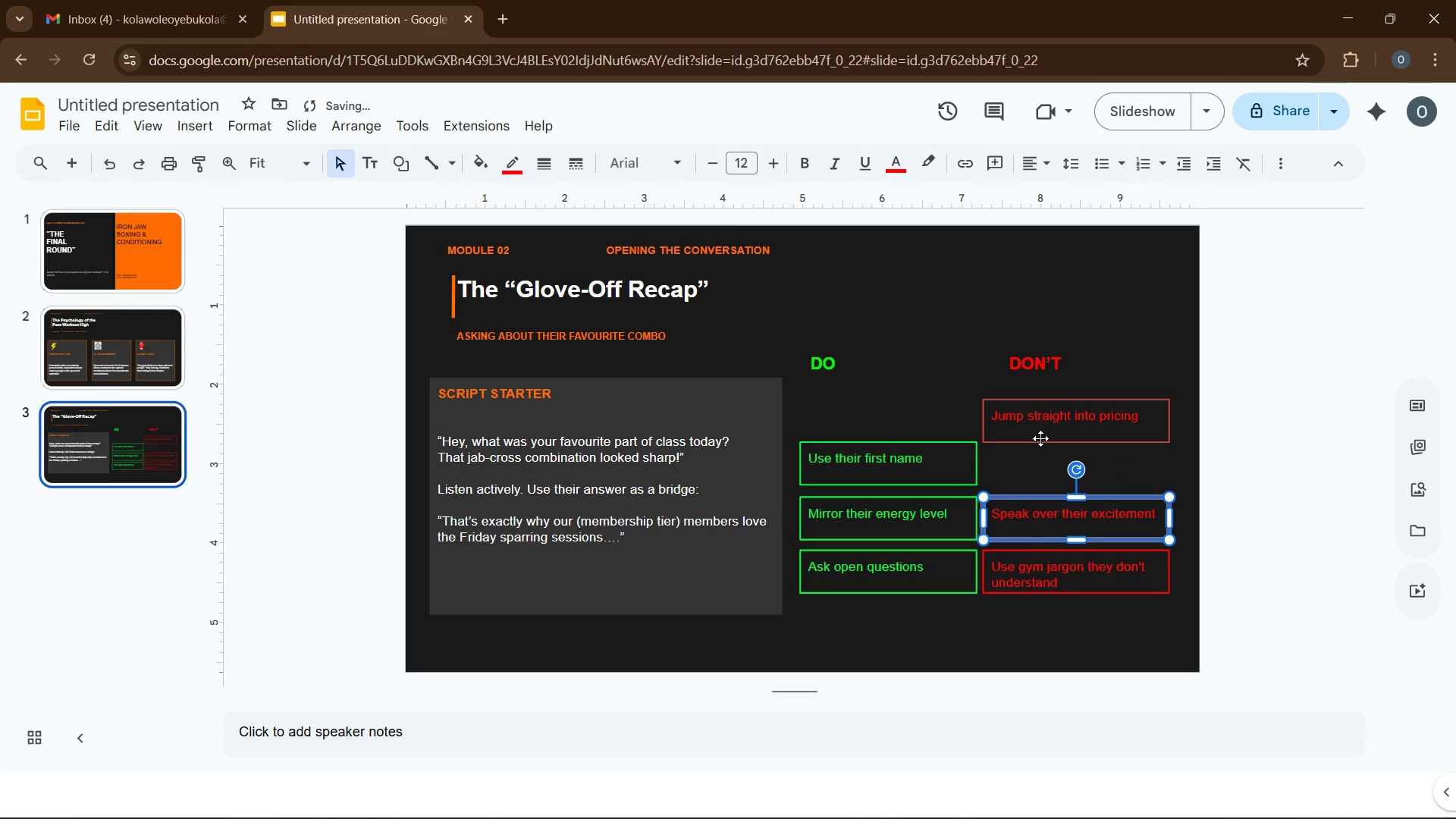 
left_click_drag(start_coordinate=[1040, 438], to_coordinate=[1043, 482])
 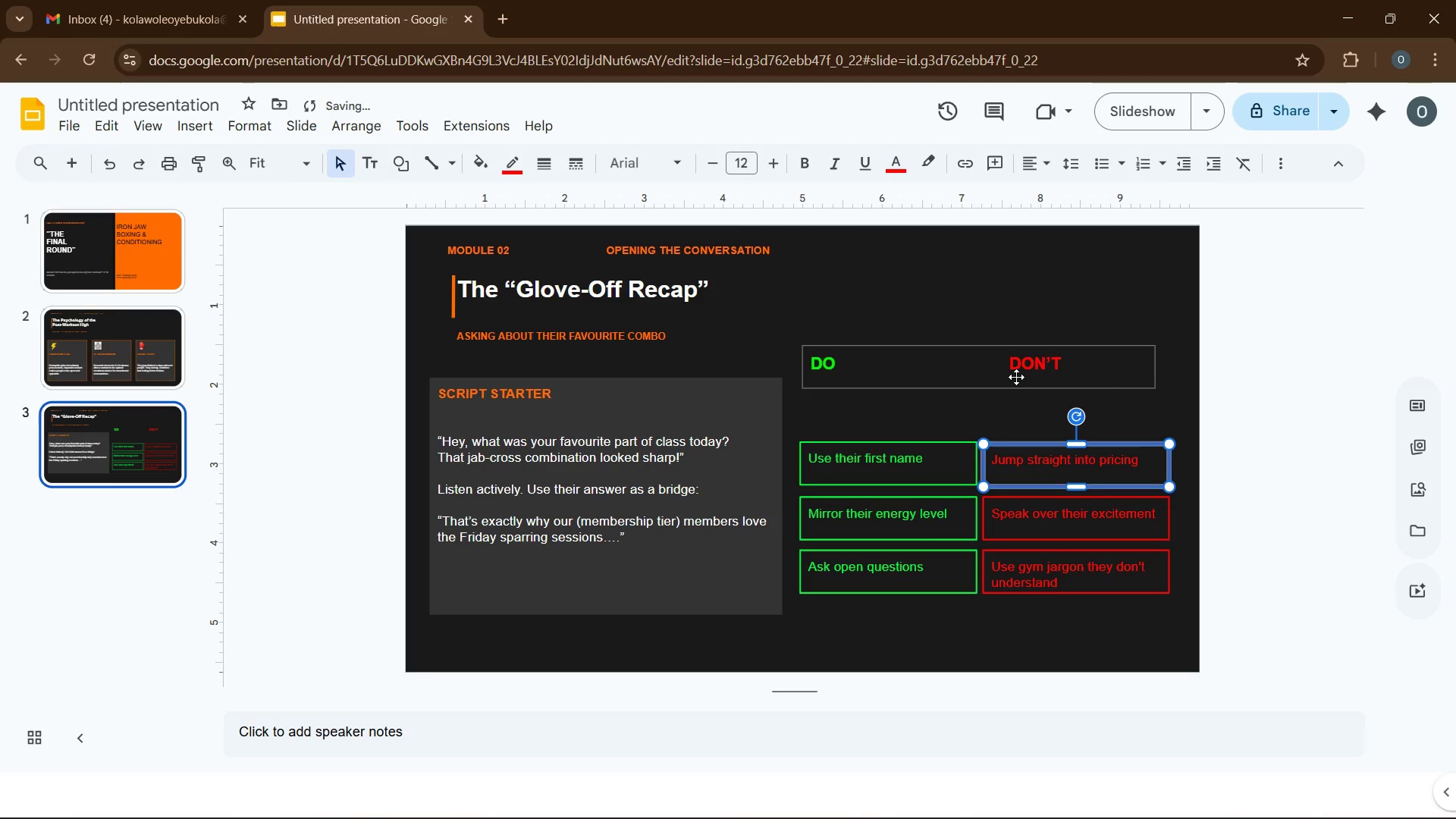 
left_click_drag(start_coordinate=[1016, 377], to_coordinate=[1019, 419])
 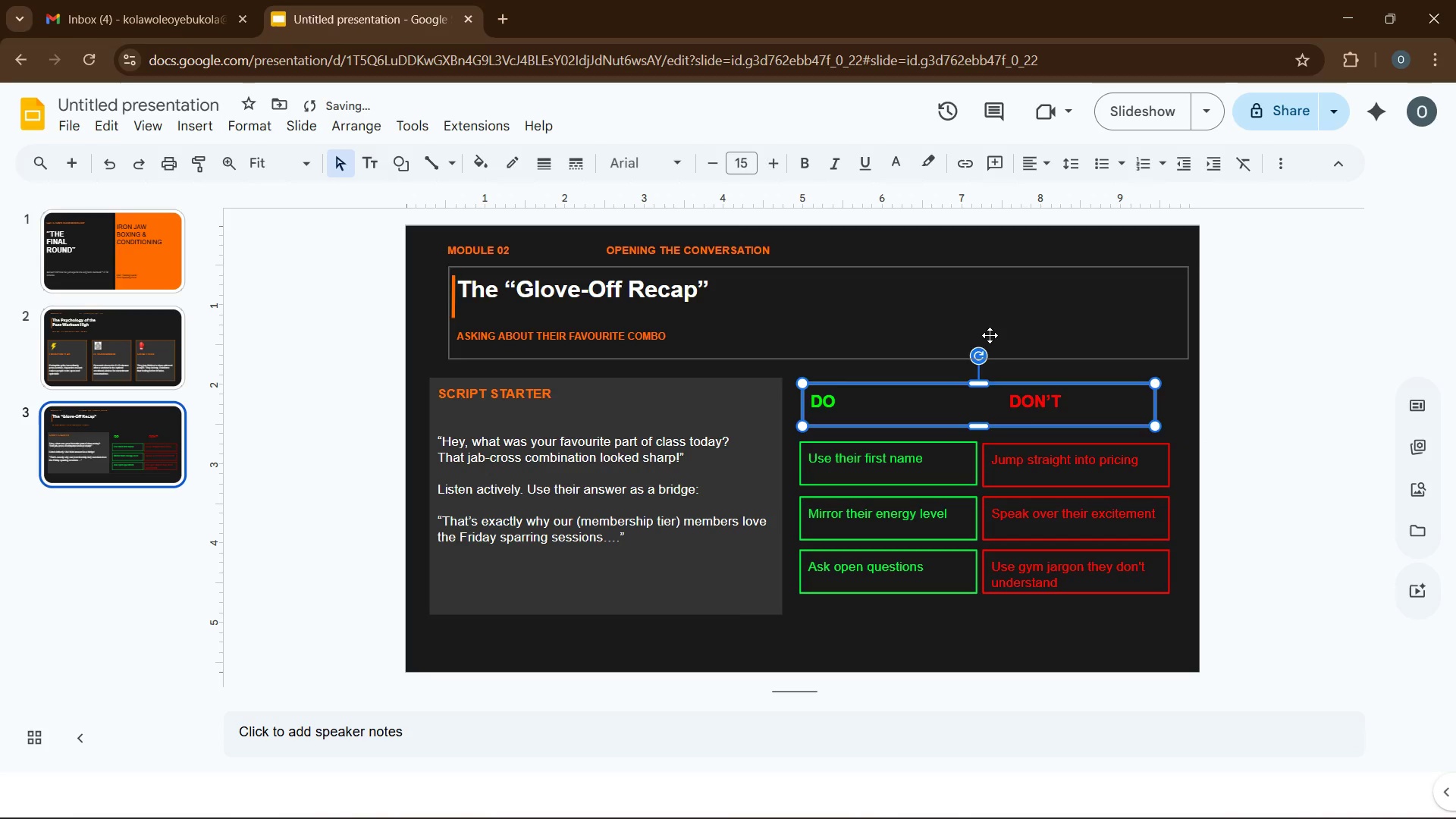 
left_click([990, 335])
 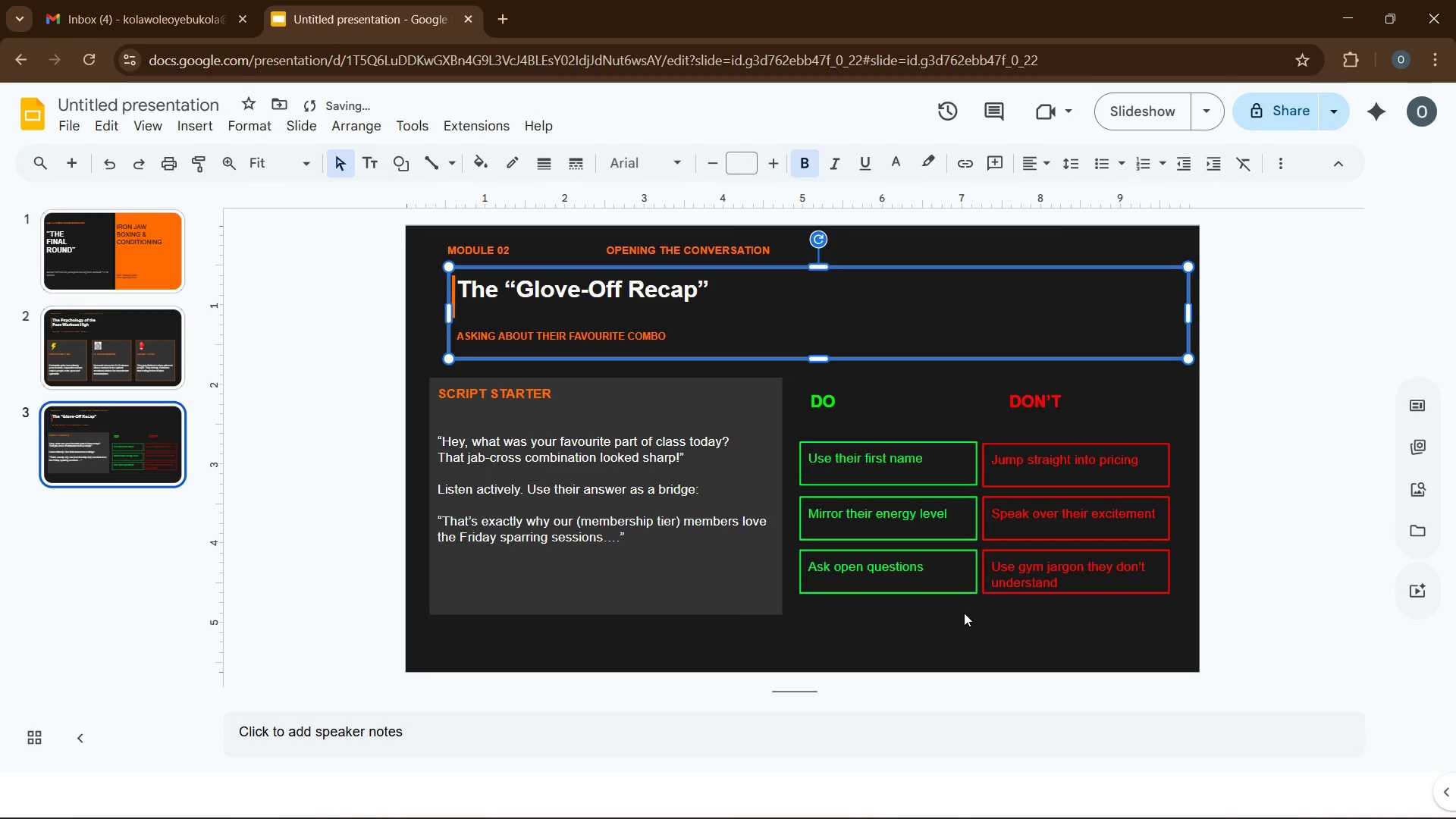 
left_click([959, 623])
 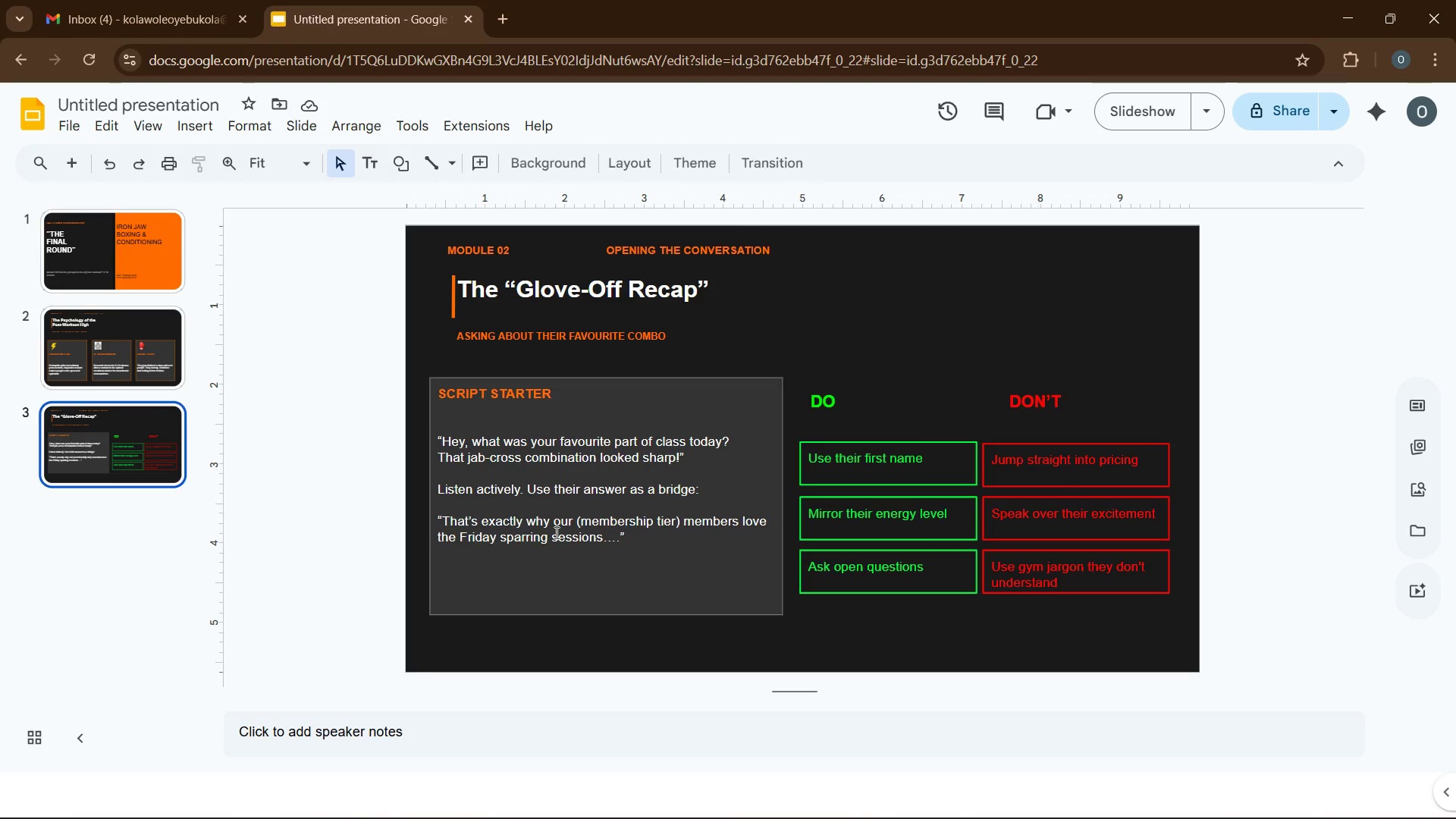 
wait(17.84)
 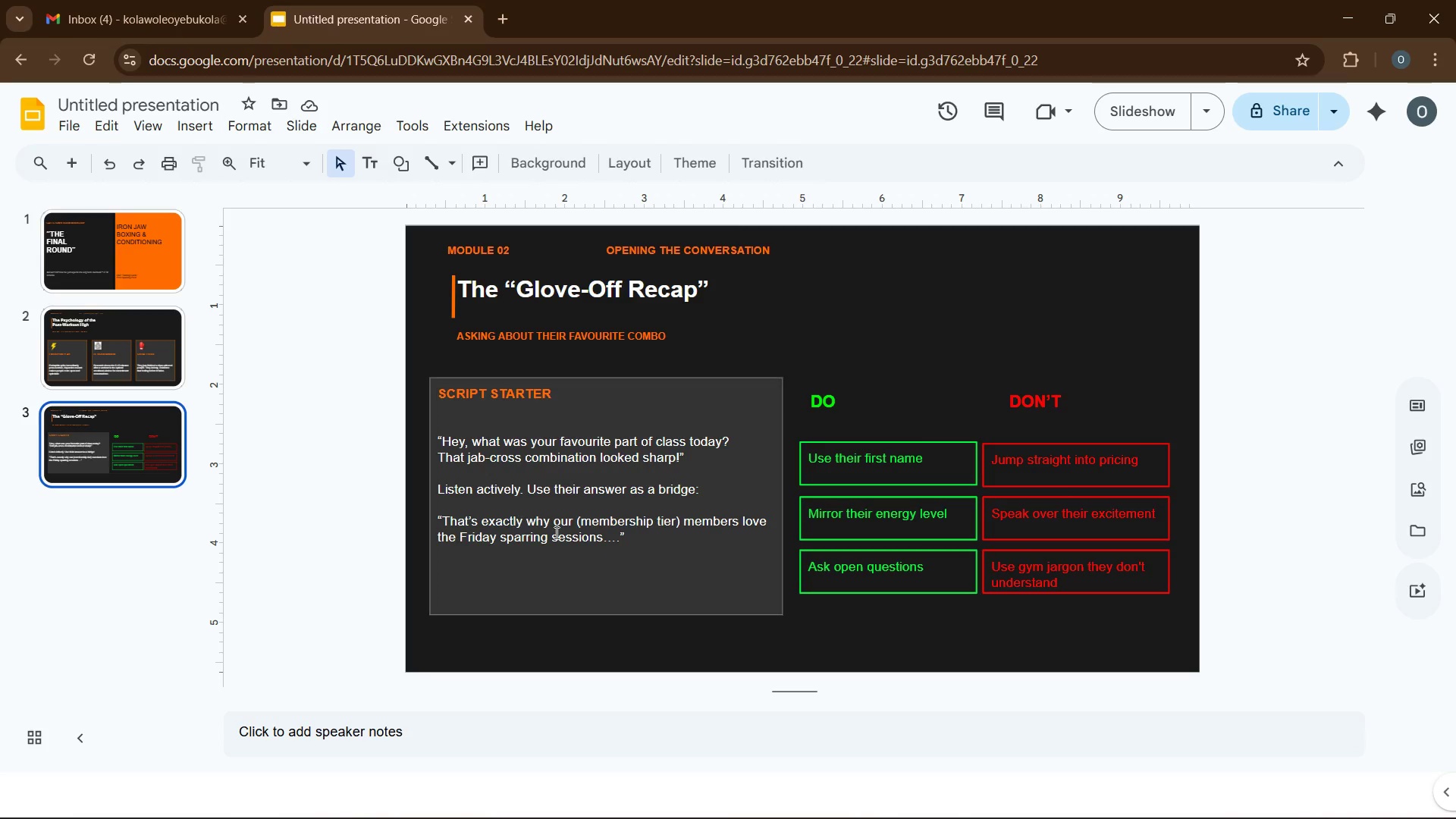 
left_click([77, 165])
 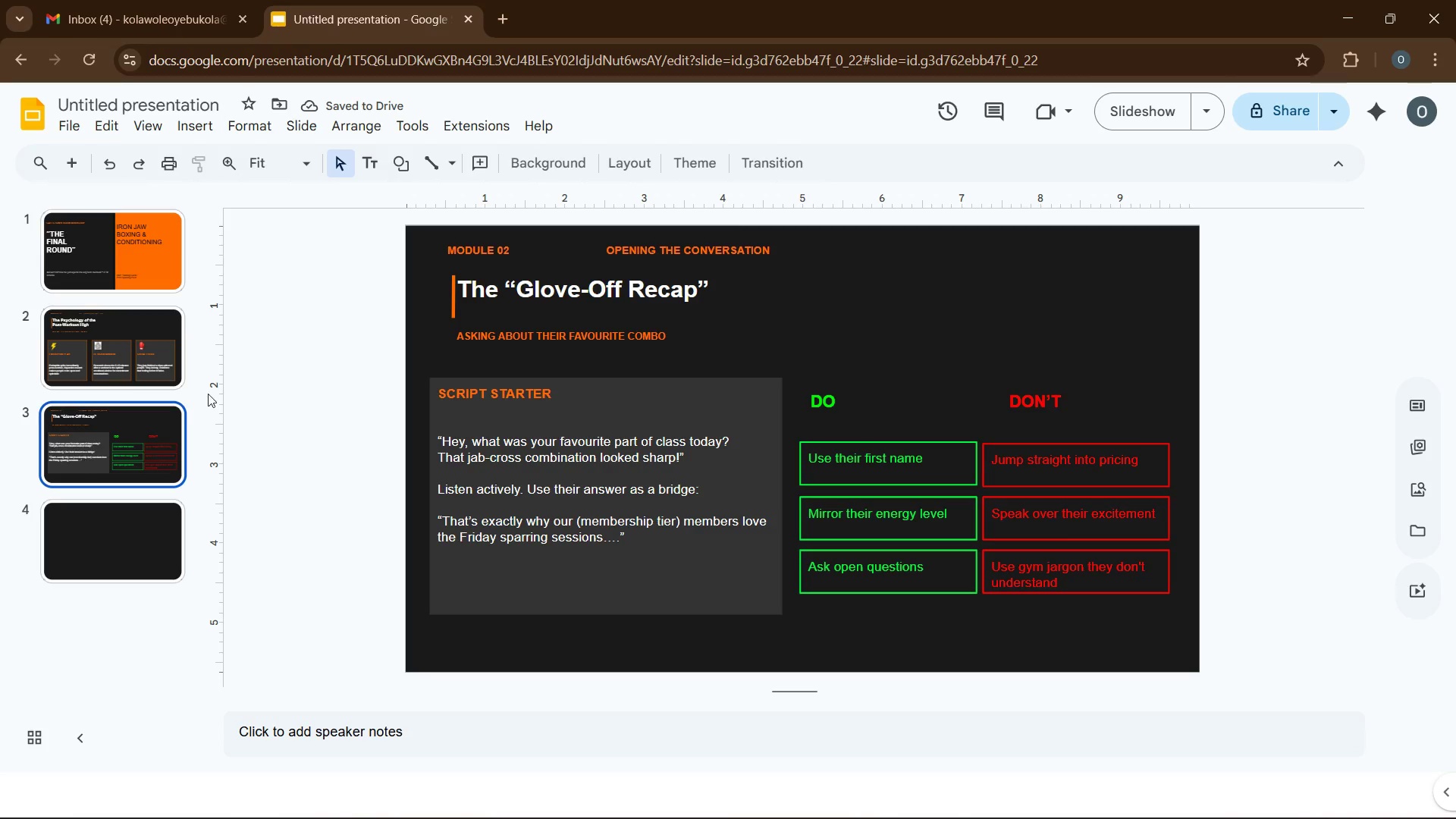 
right_click([504, 253])
 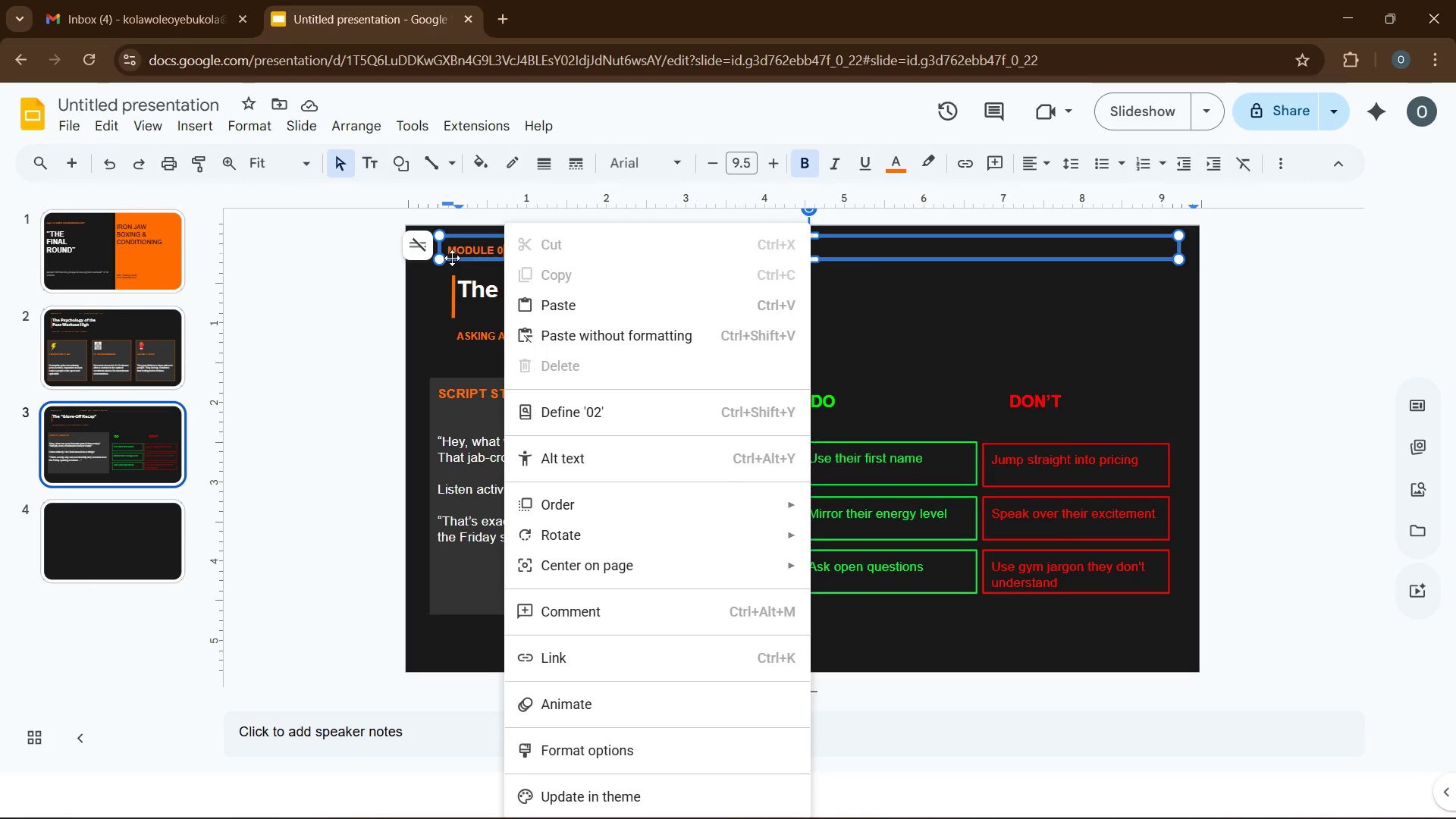 
left_click([452, 258])
 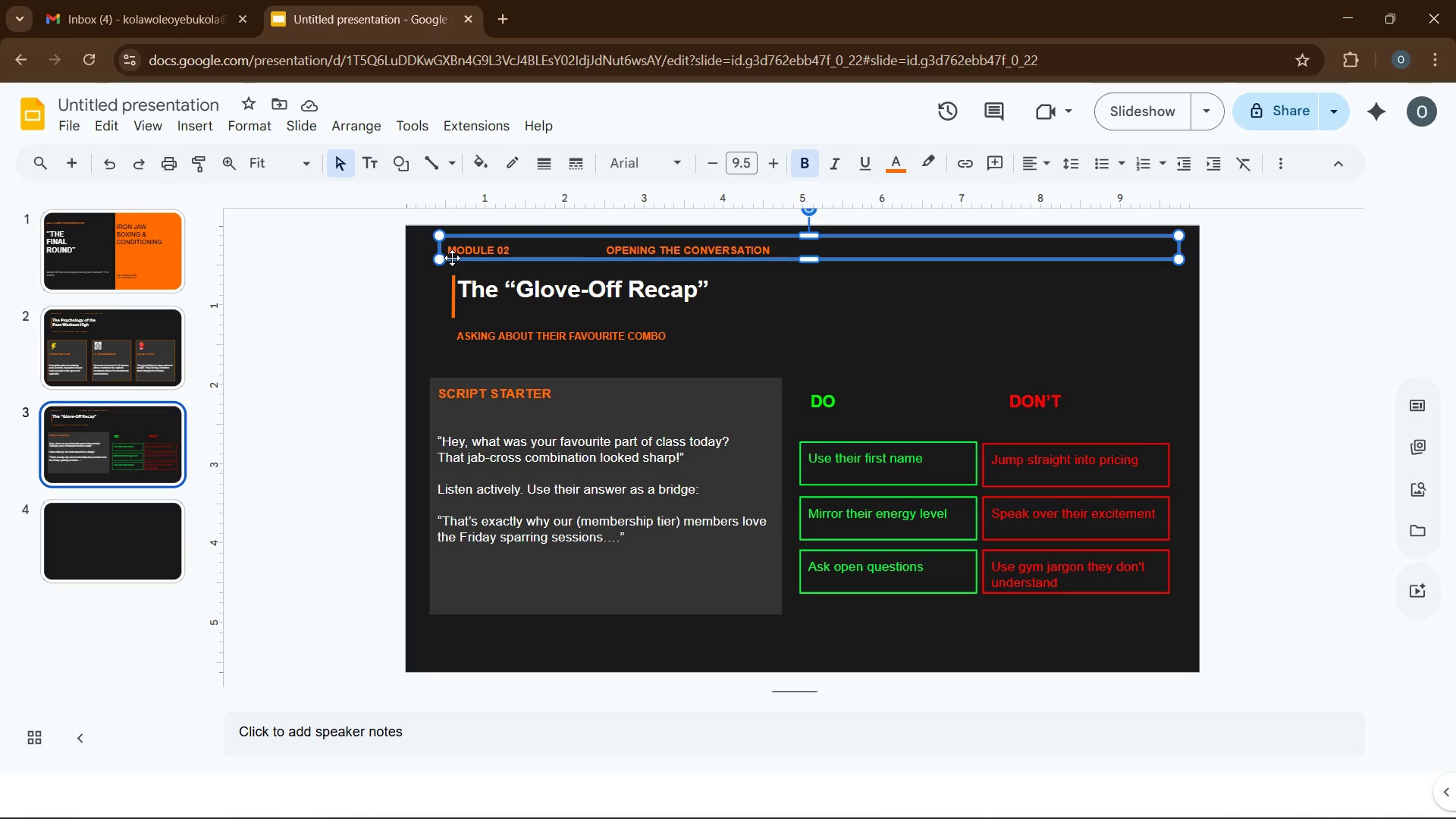 
right_click([452, 258])
 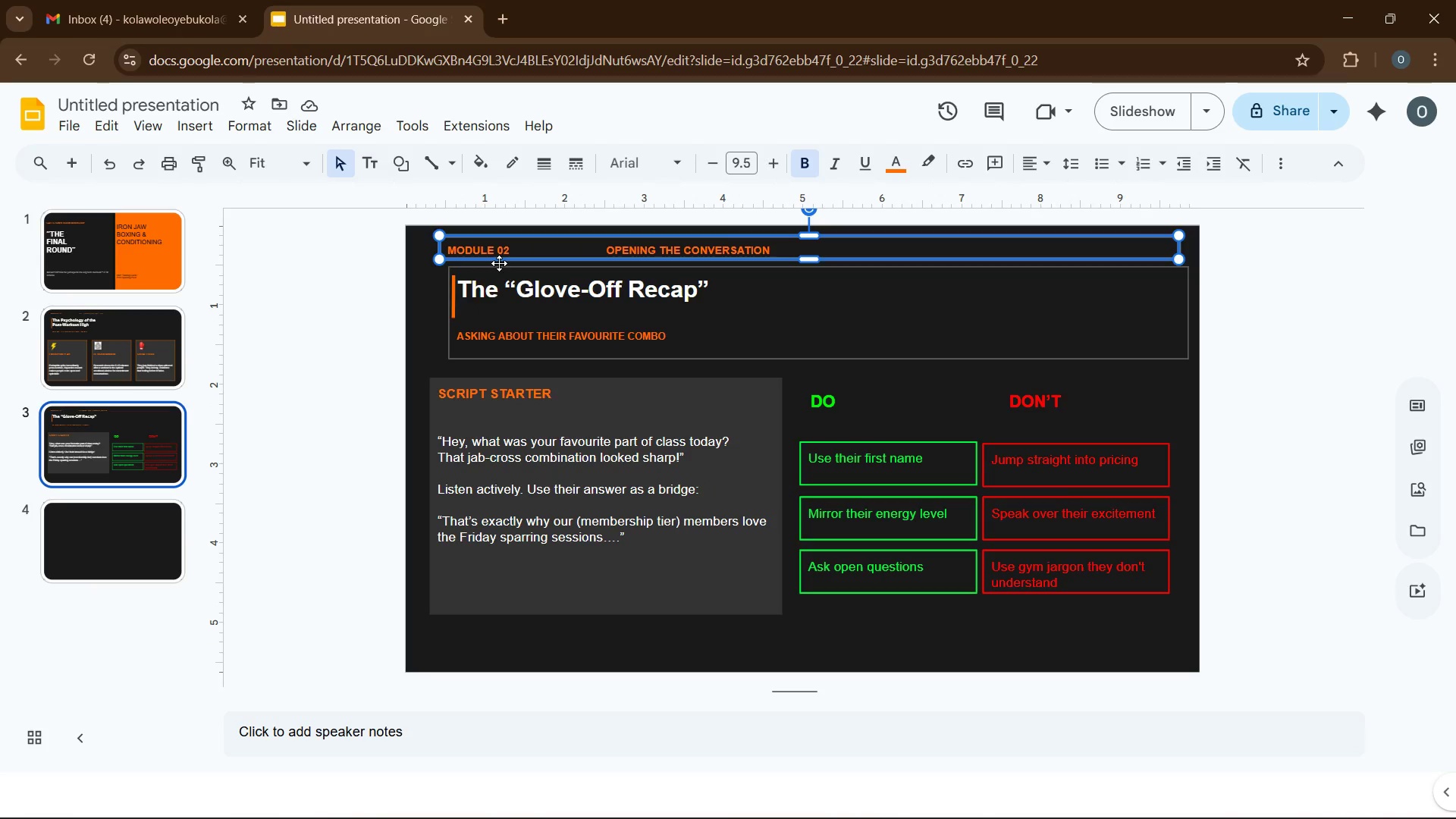 
right_click([499, 259])
 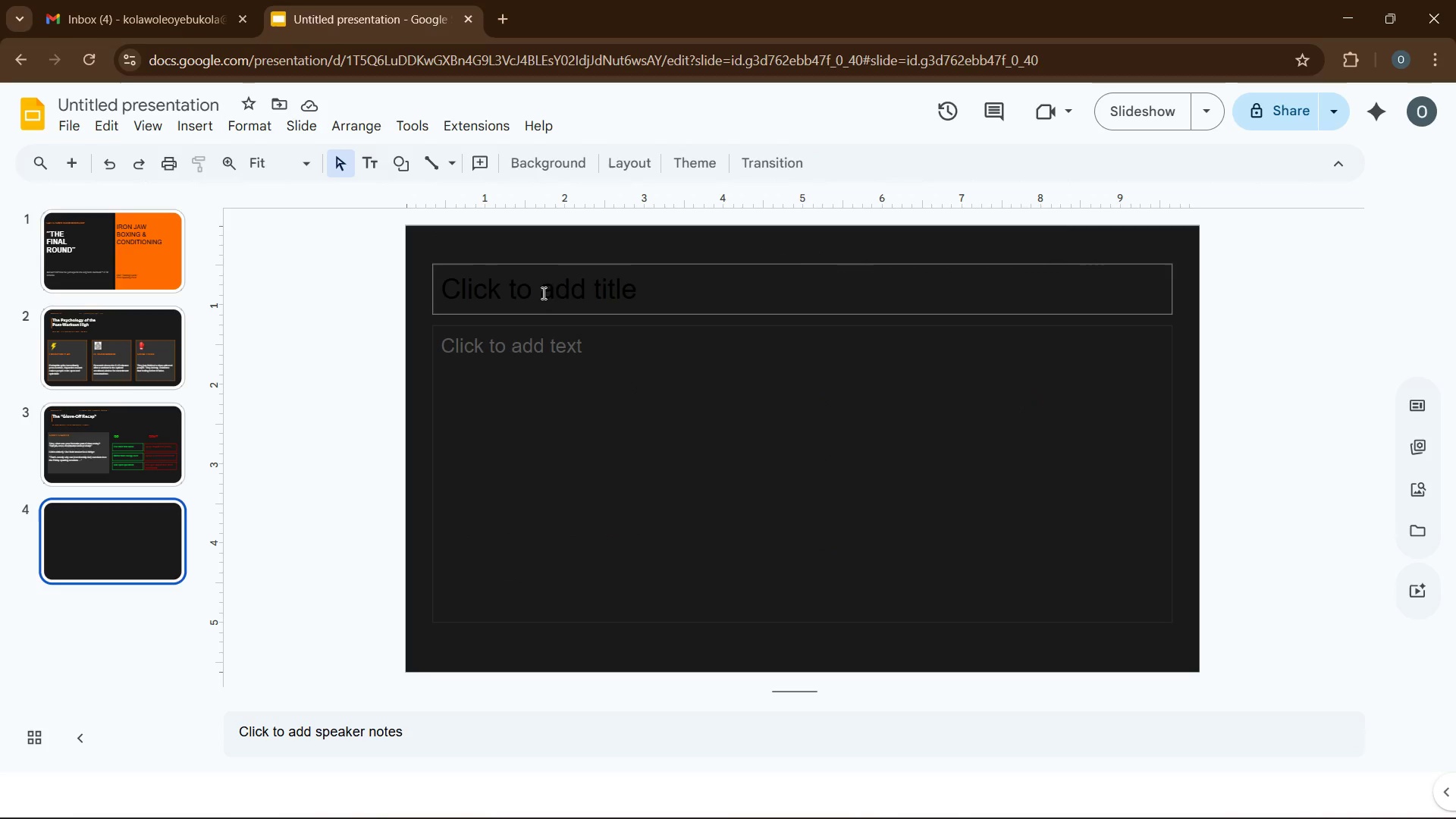 
left_click([544, 325])
 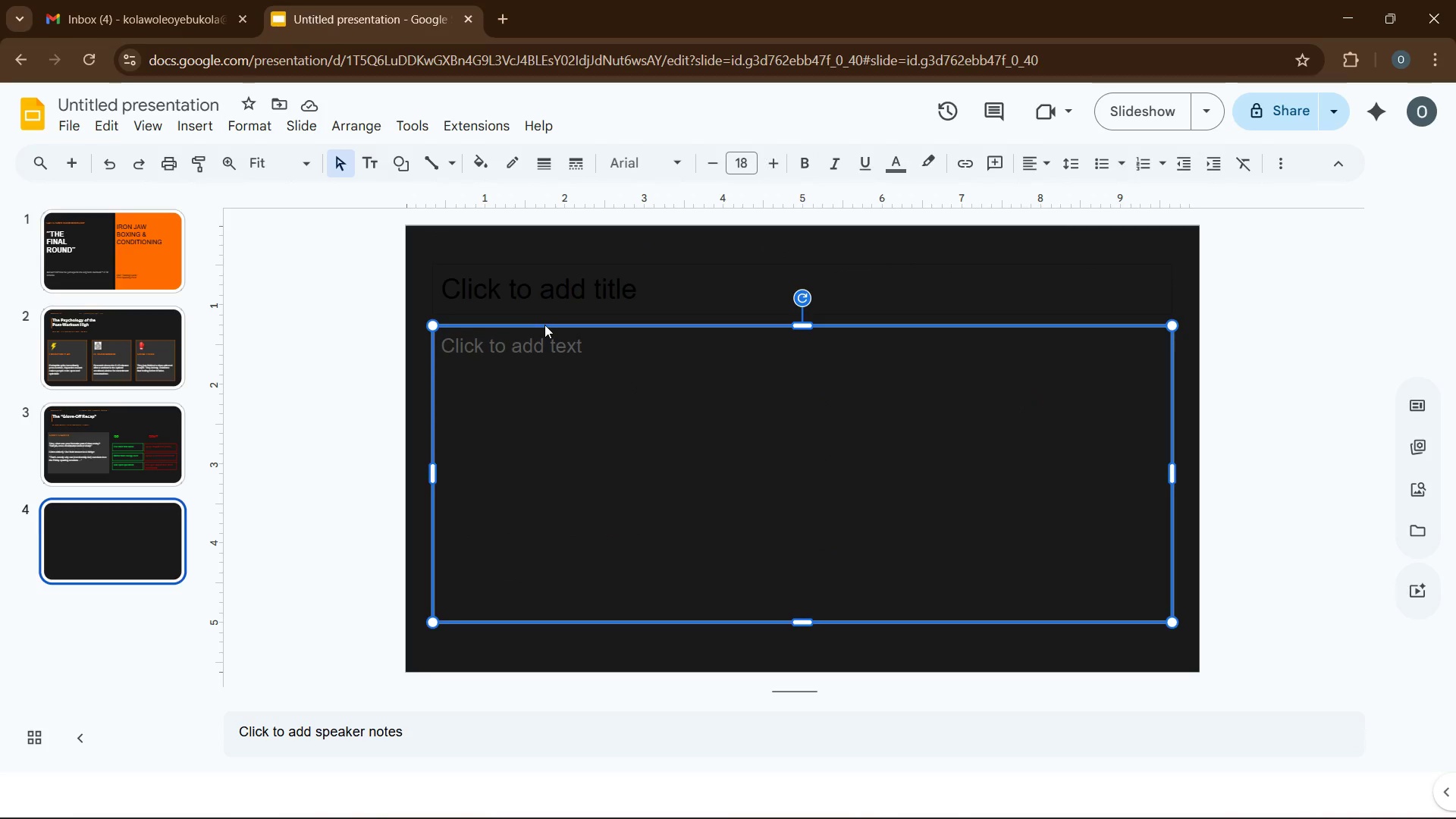 
key(Delete)
 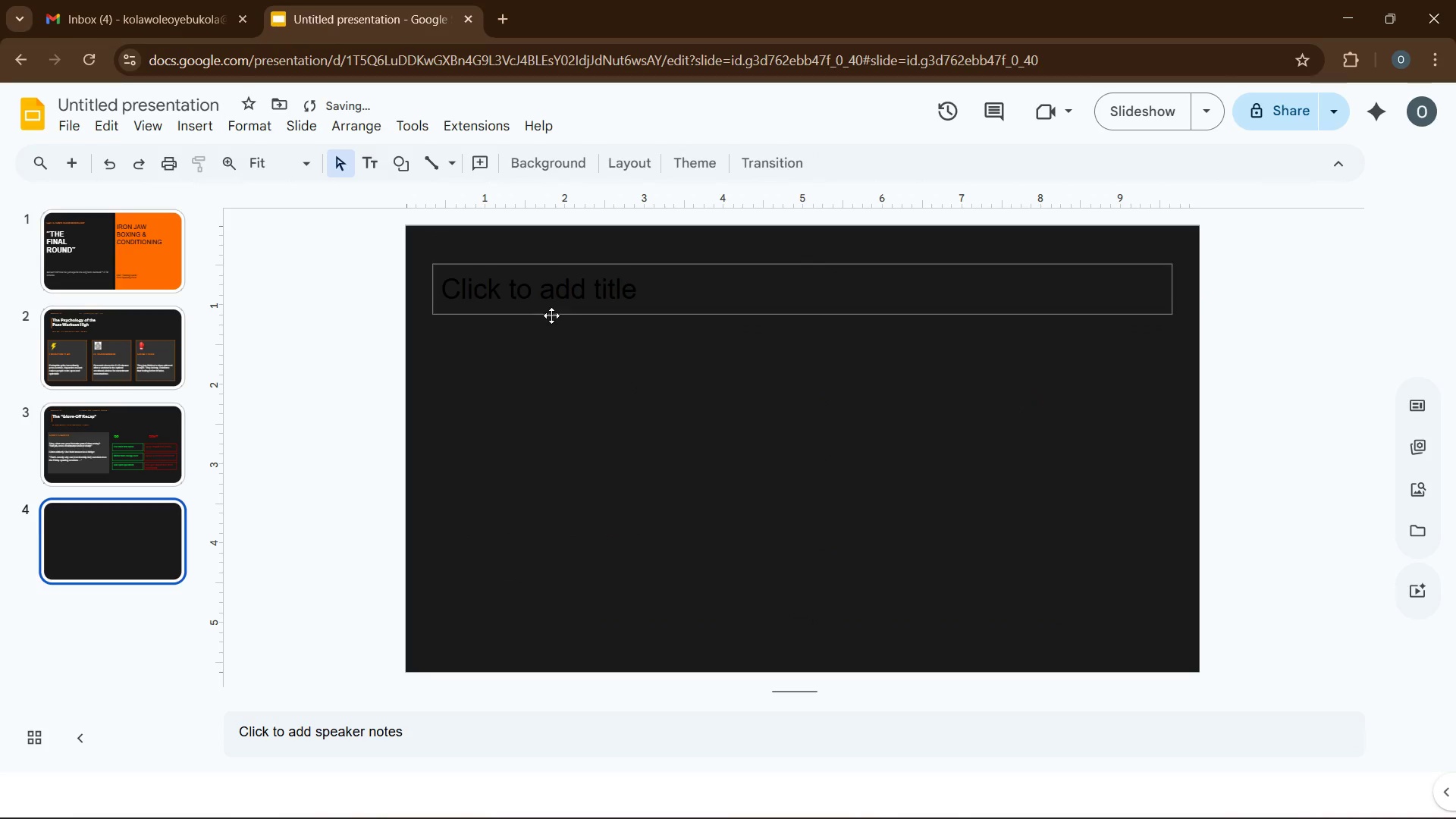 
left_click([551, 315])
 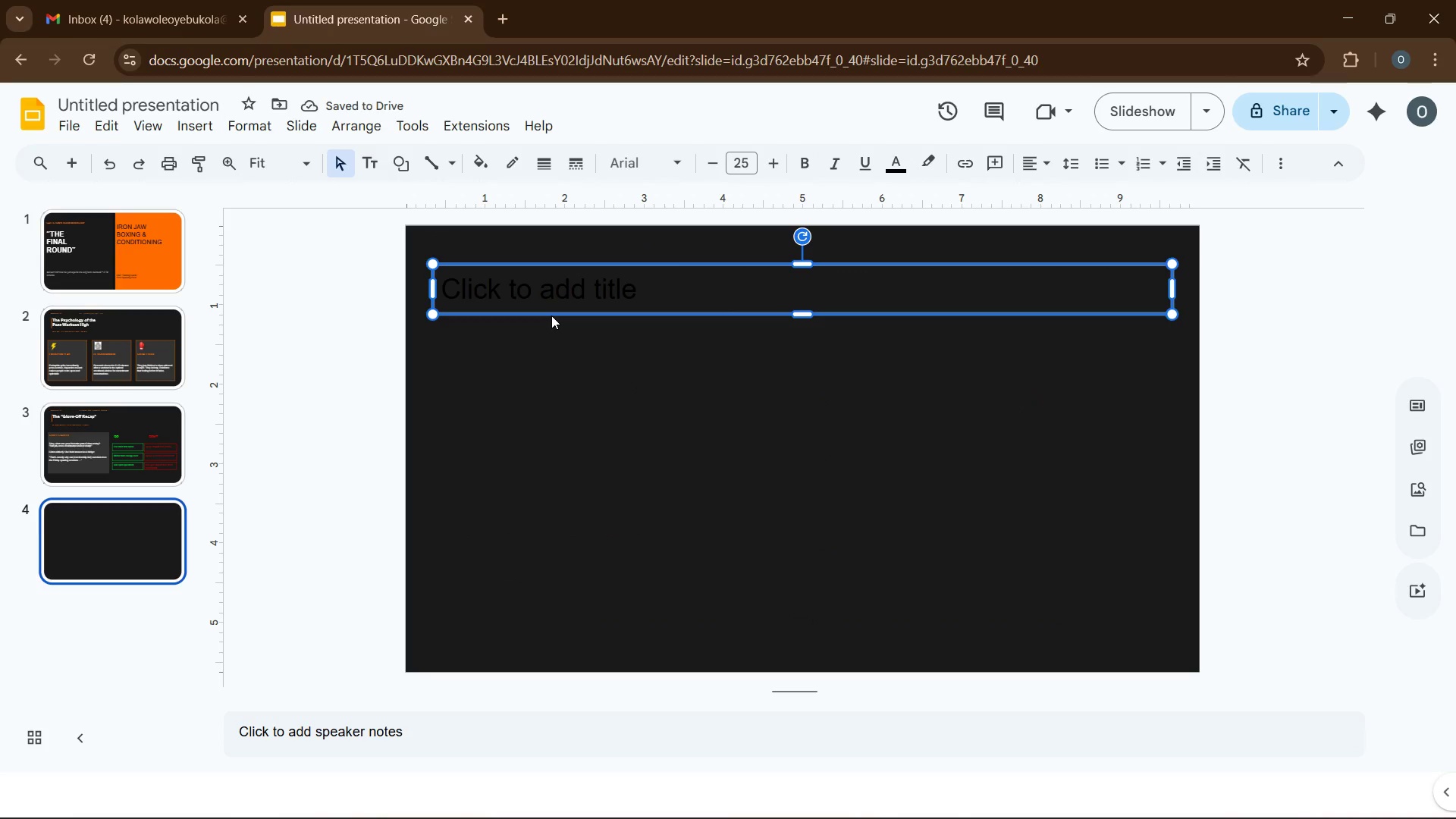 
key(Delete)
 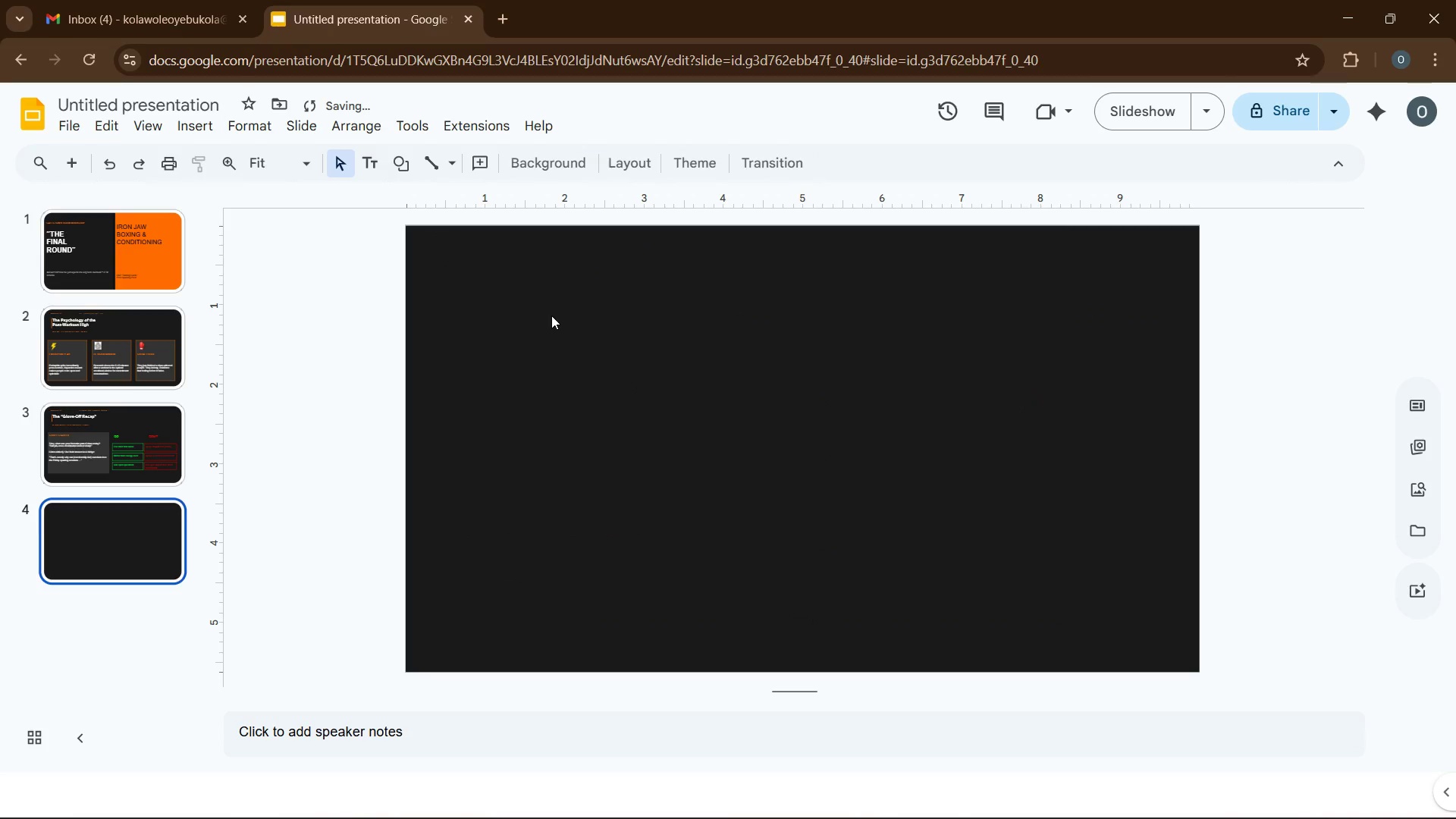 
key(Control+C)
 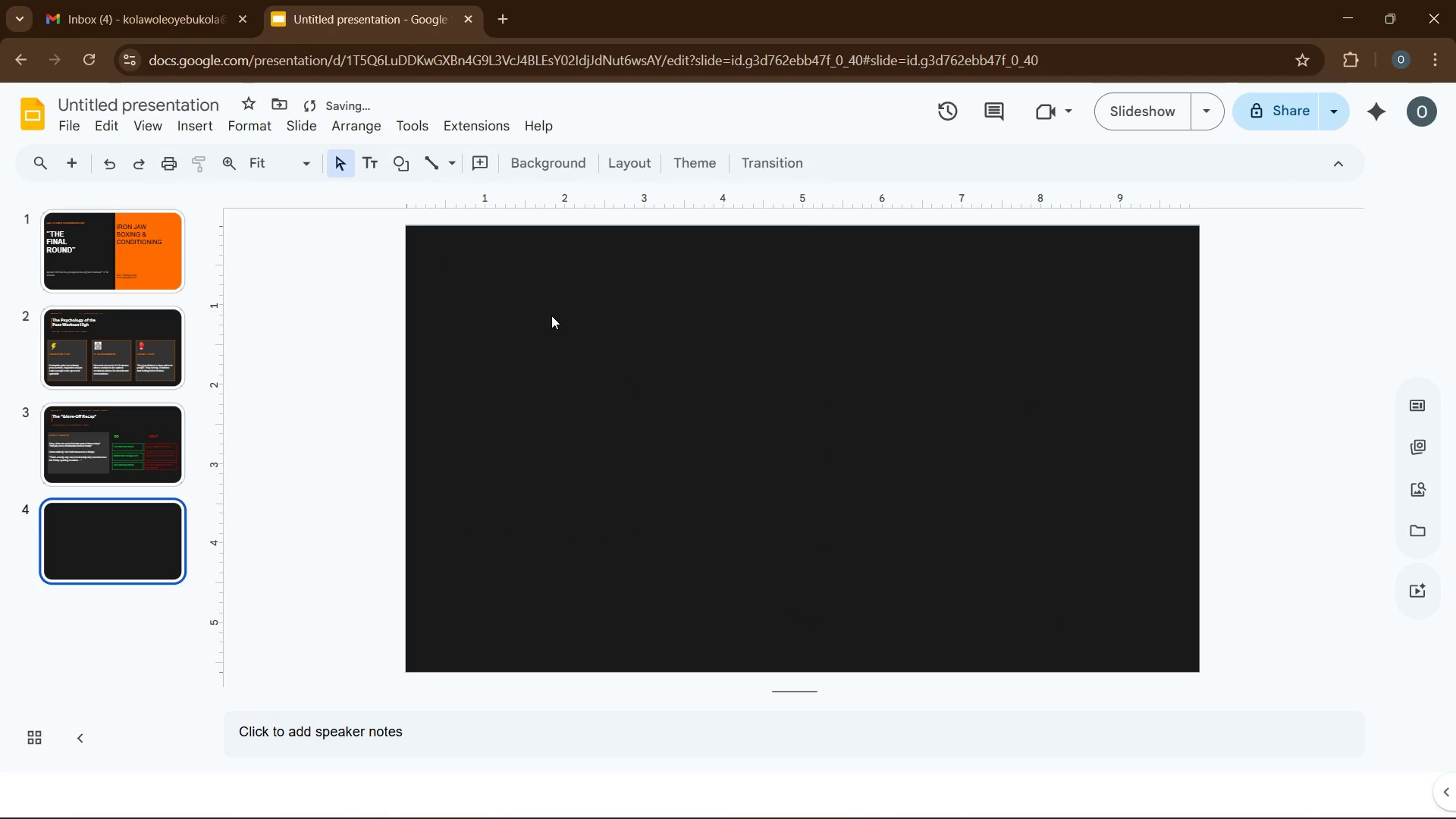 
key(Control+V)
 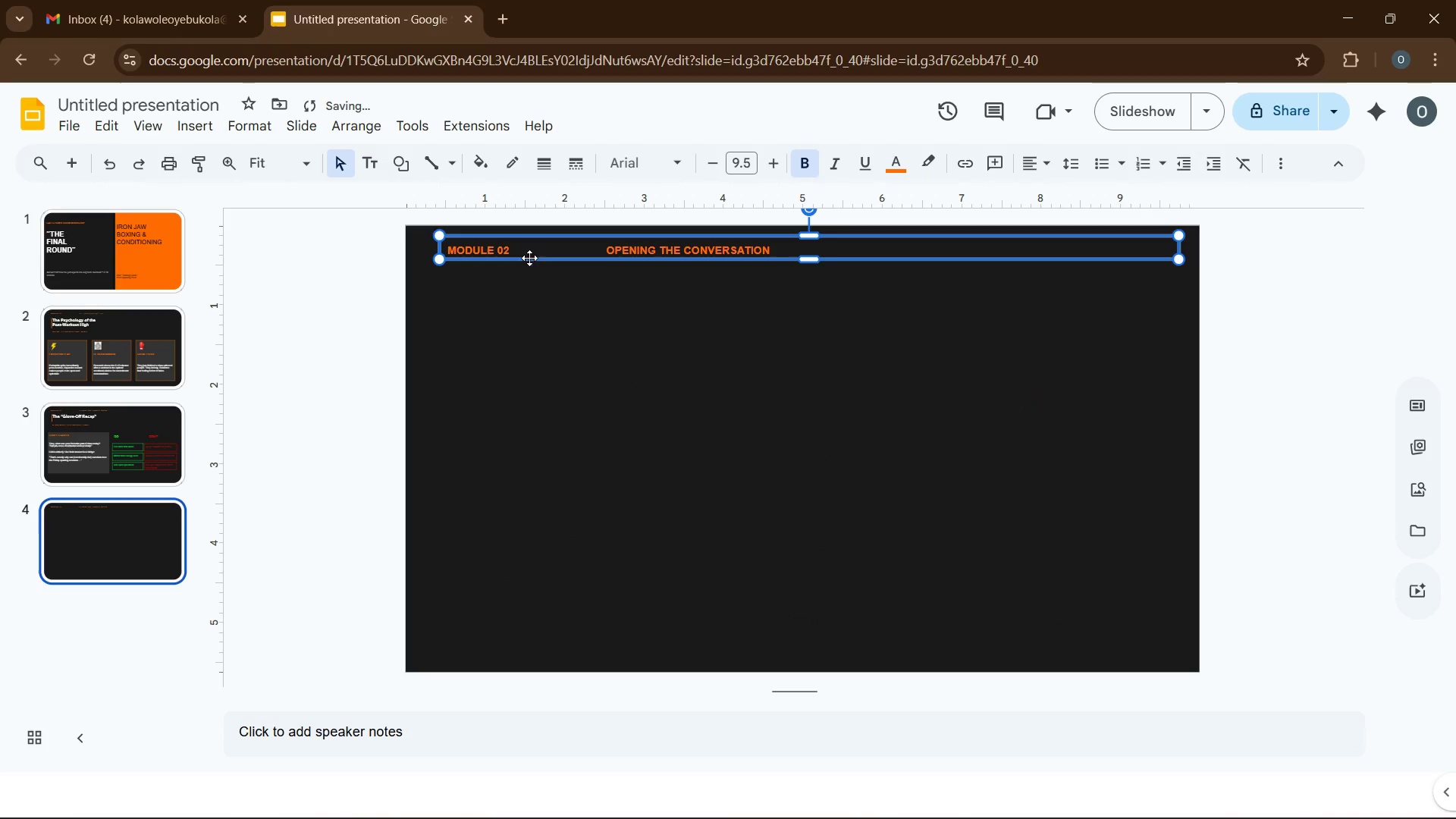 
left_click([522, 253])
 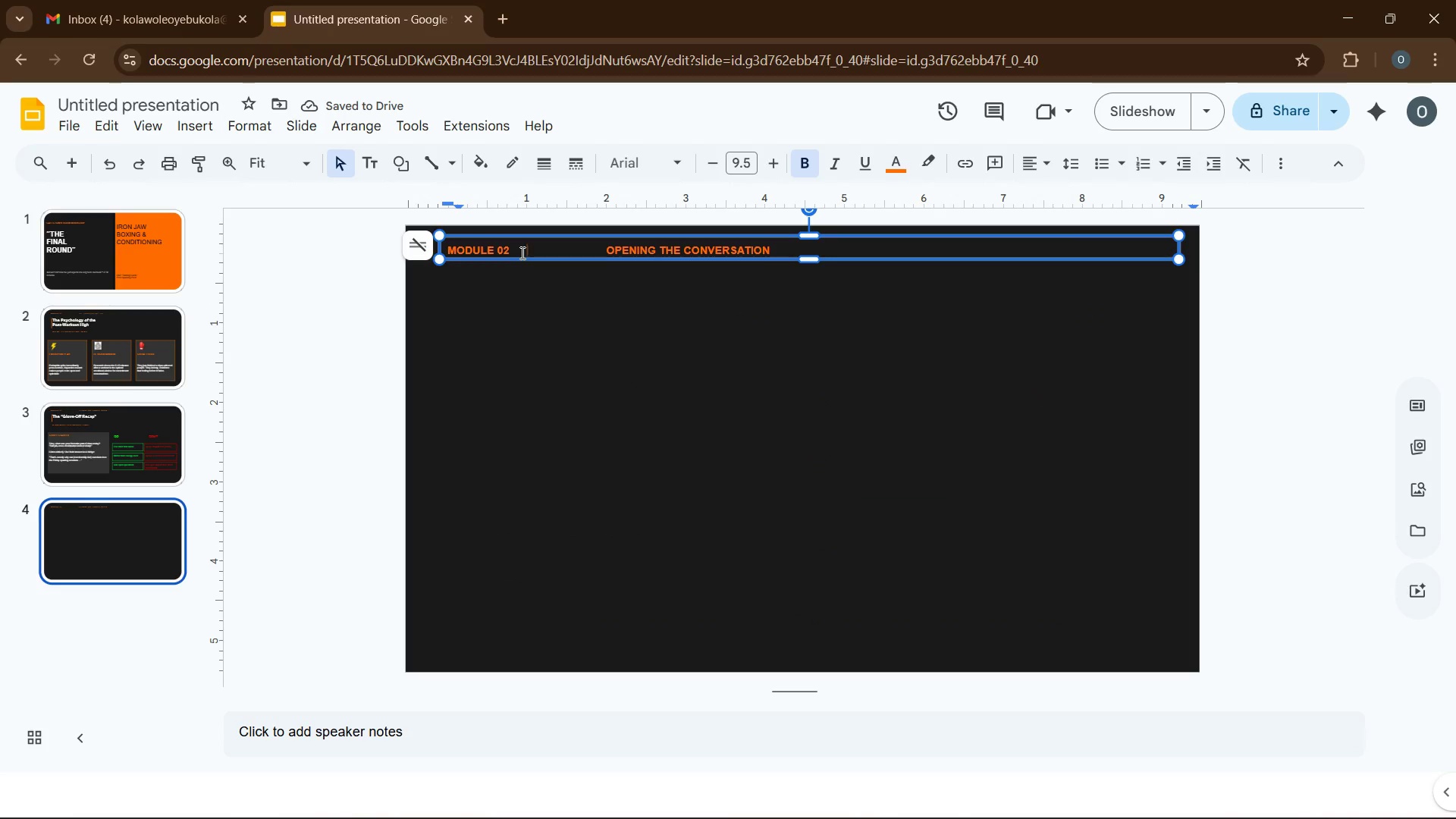 
key(ArrowLeft)
 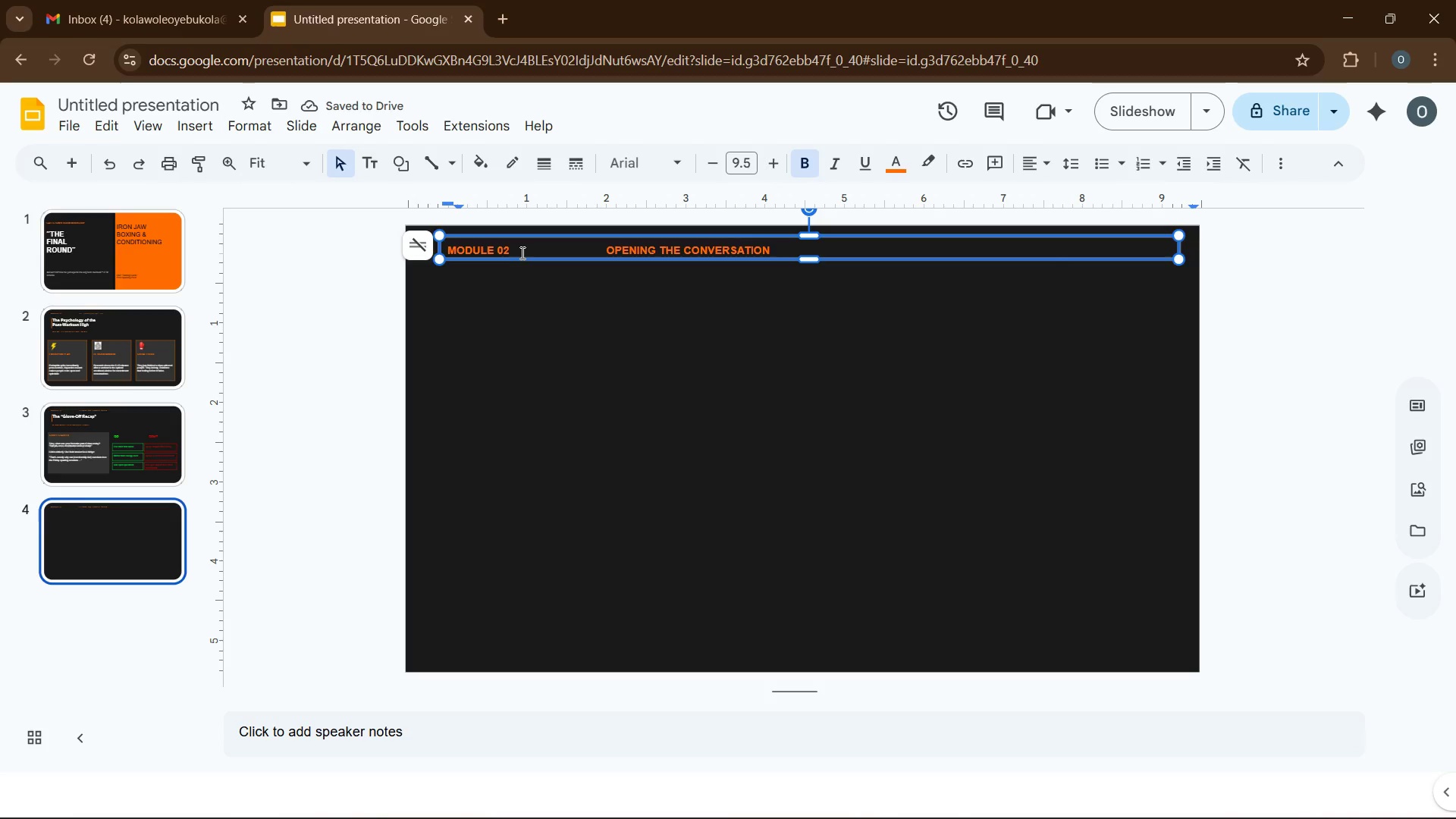 
key(Backspace)
 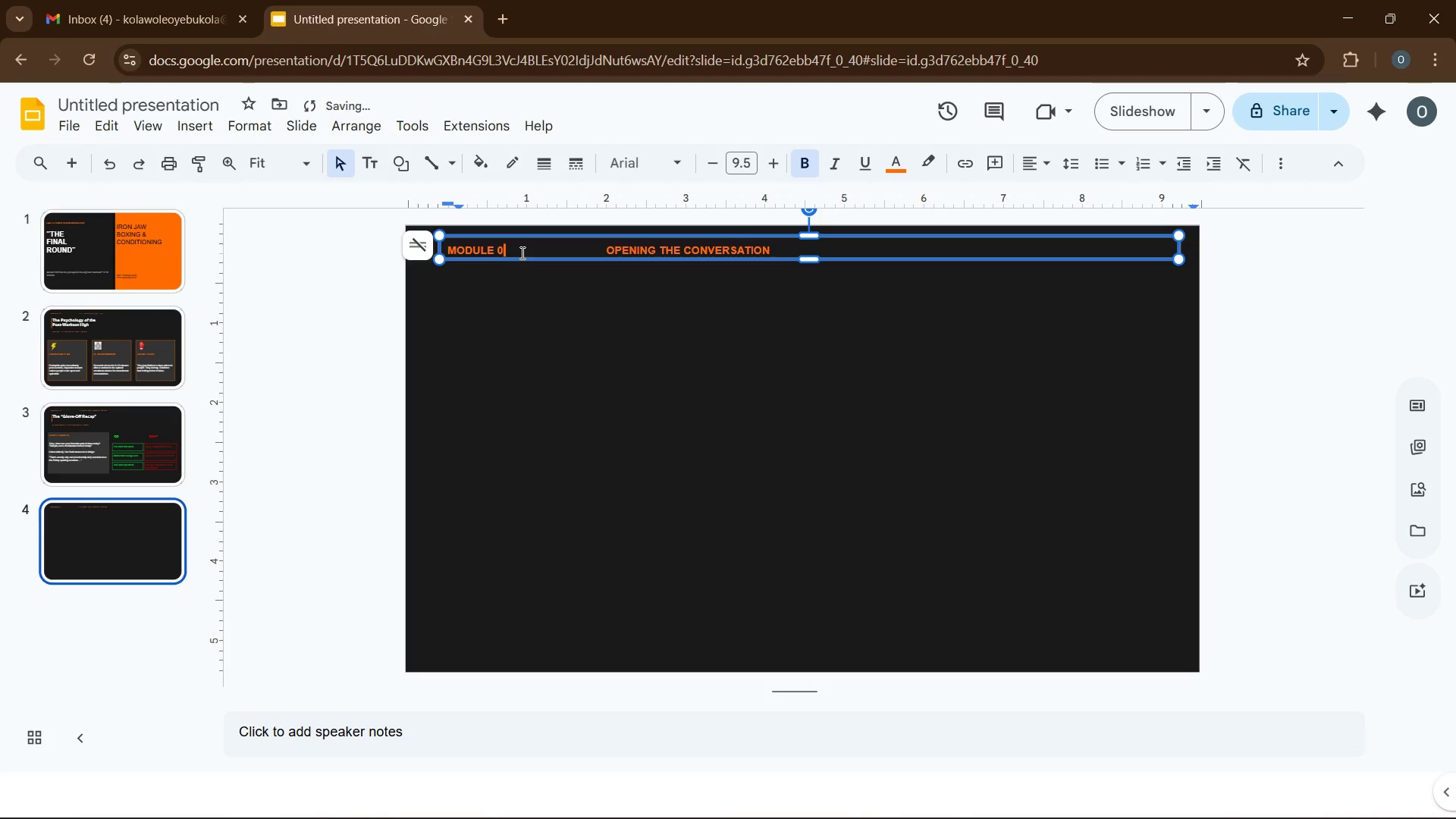 
key(Numpad3)
 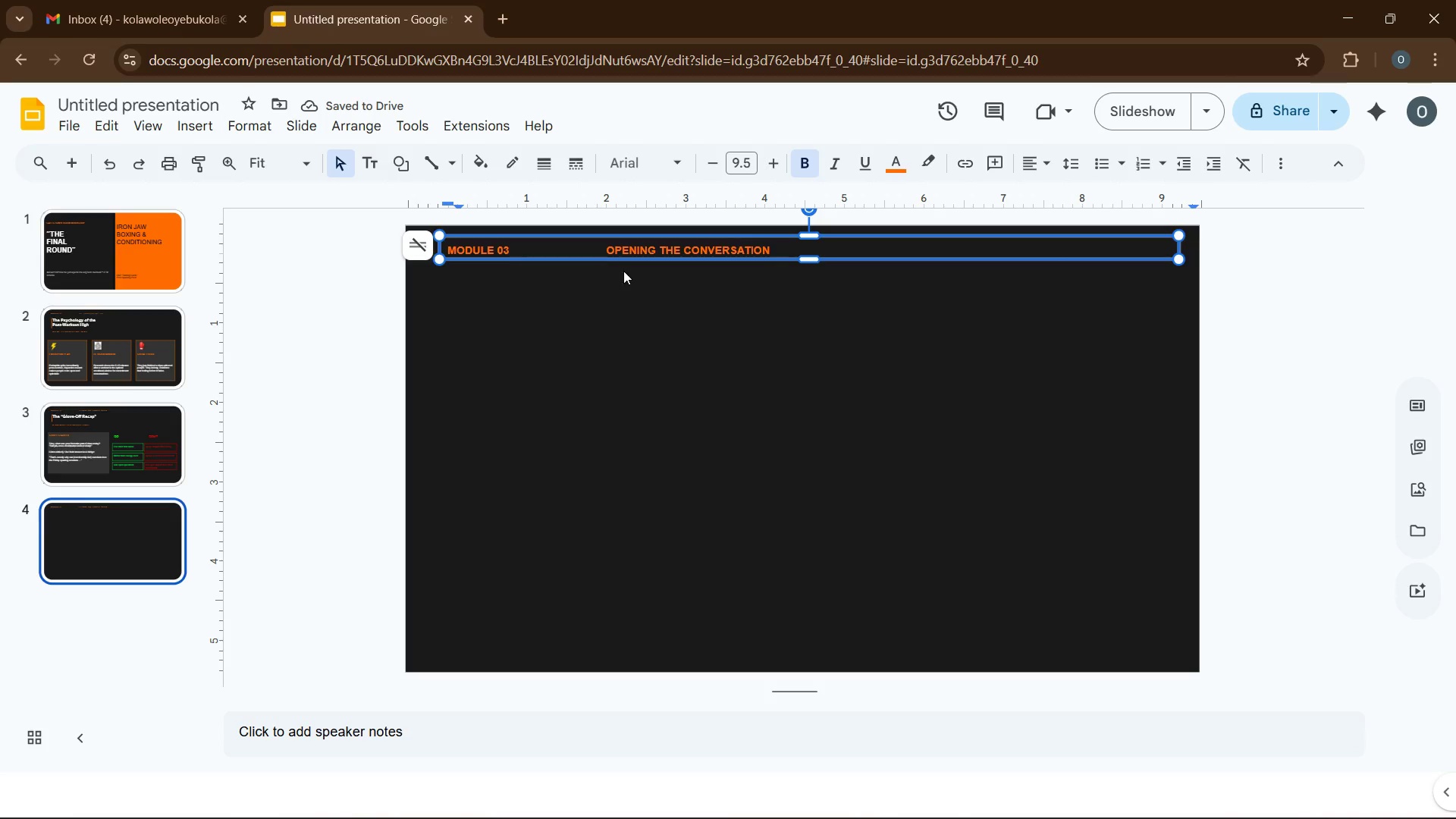 
double_click([642, 247])
 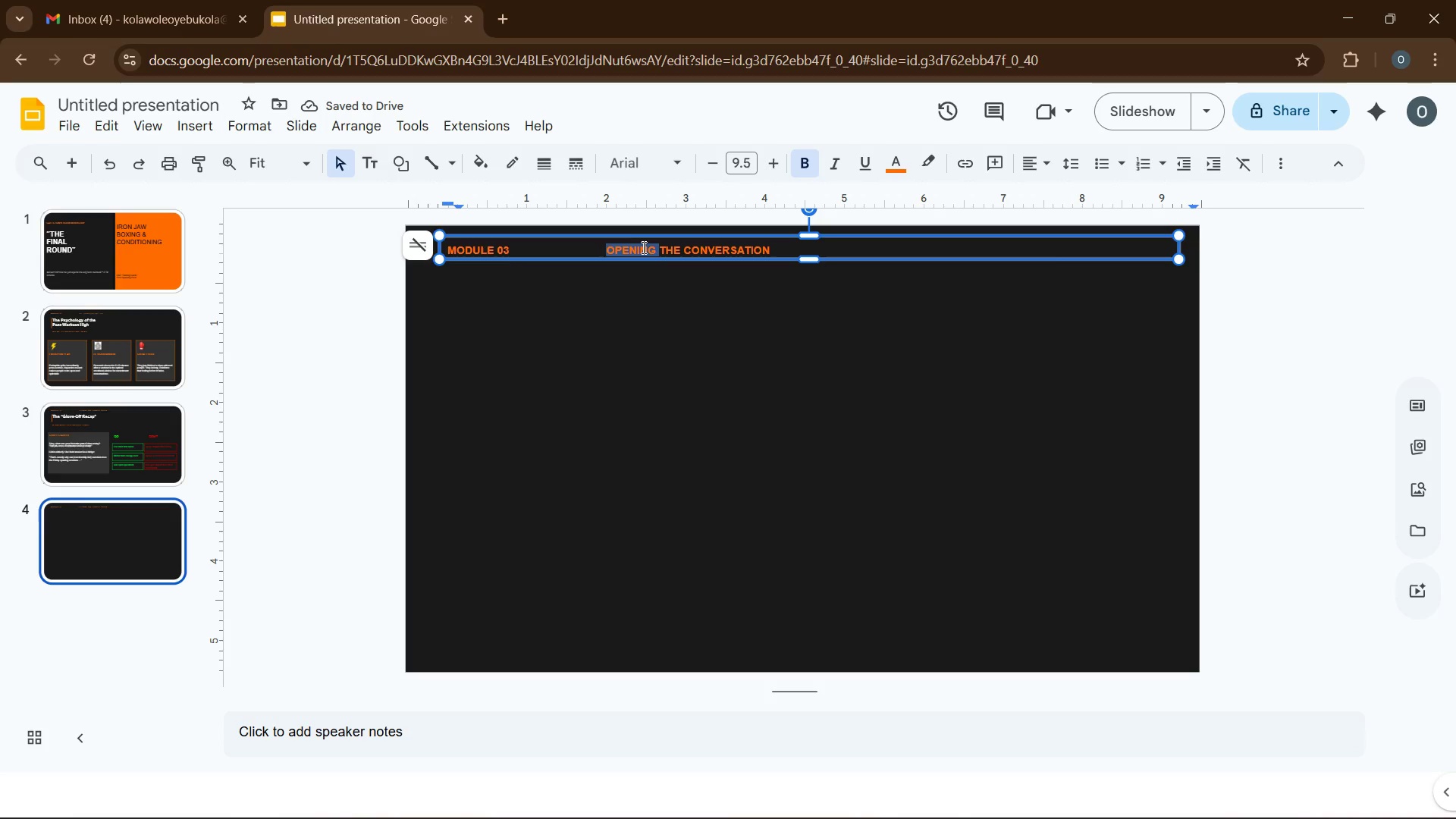 
type(OBJECTION  HANDLING )
 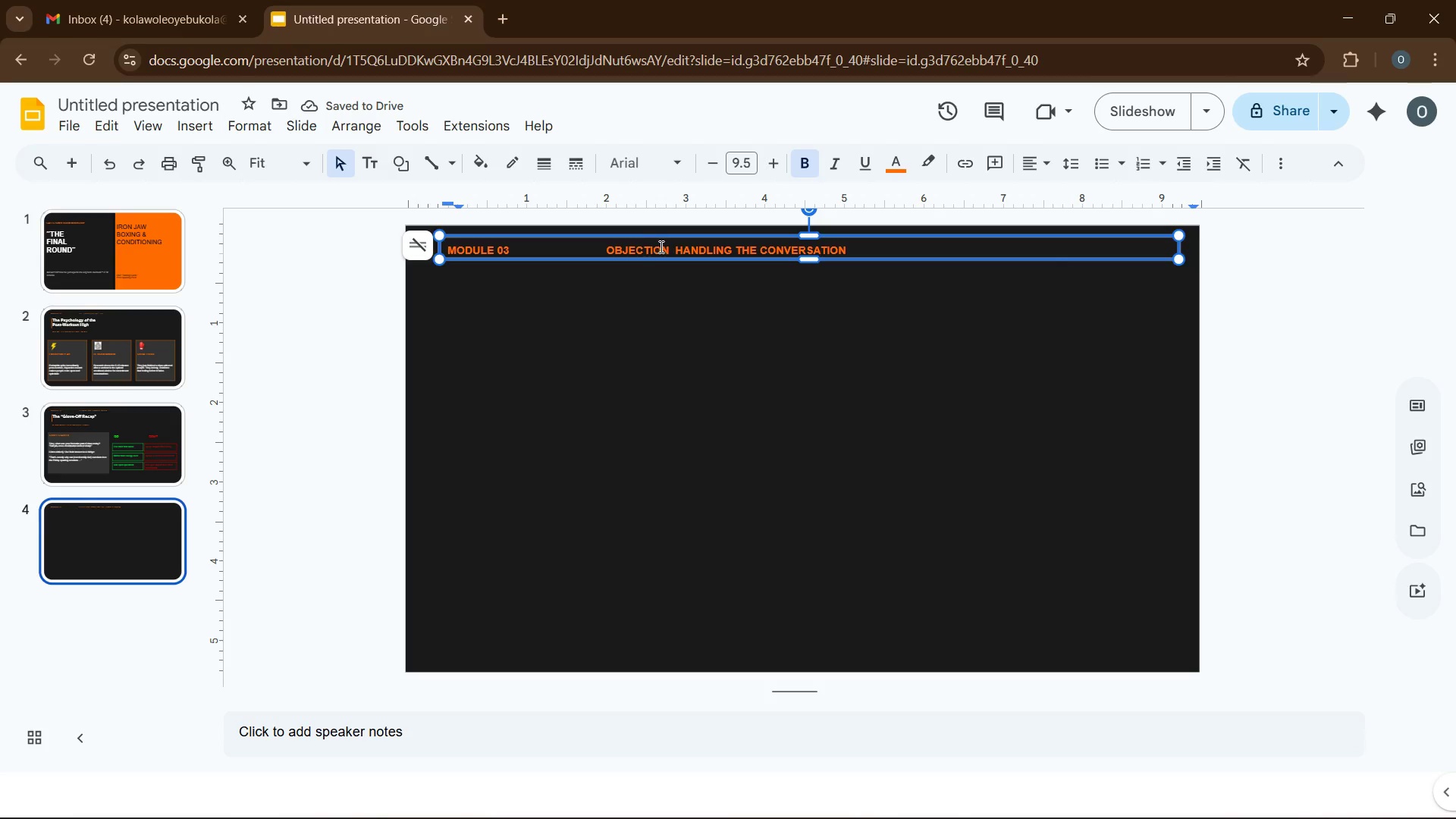 
wait(6.3)
 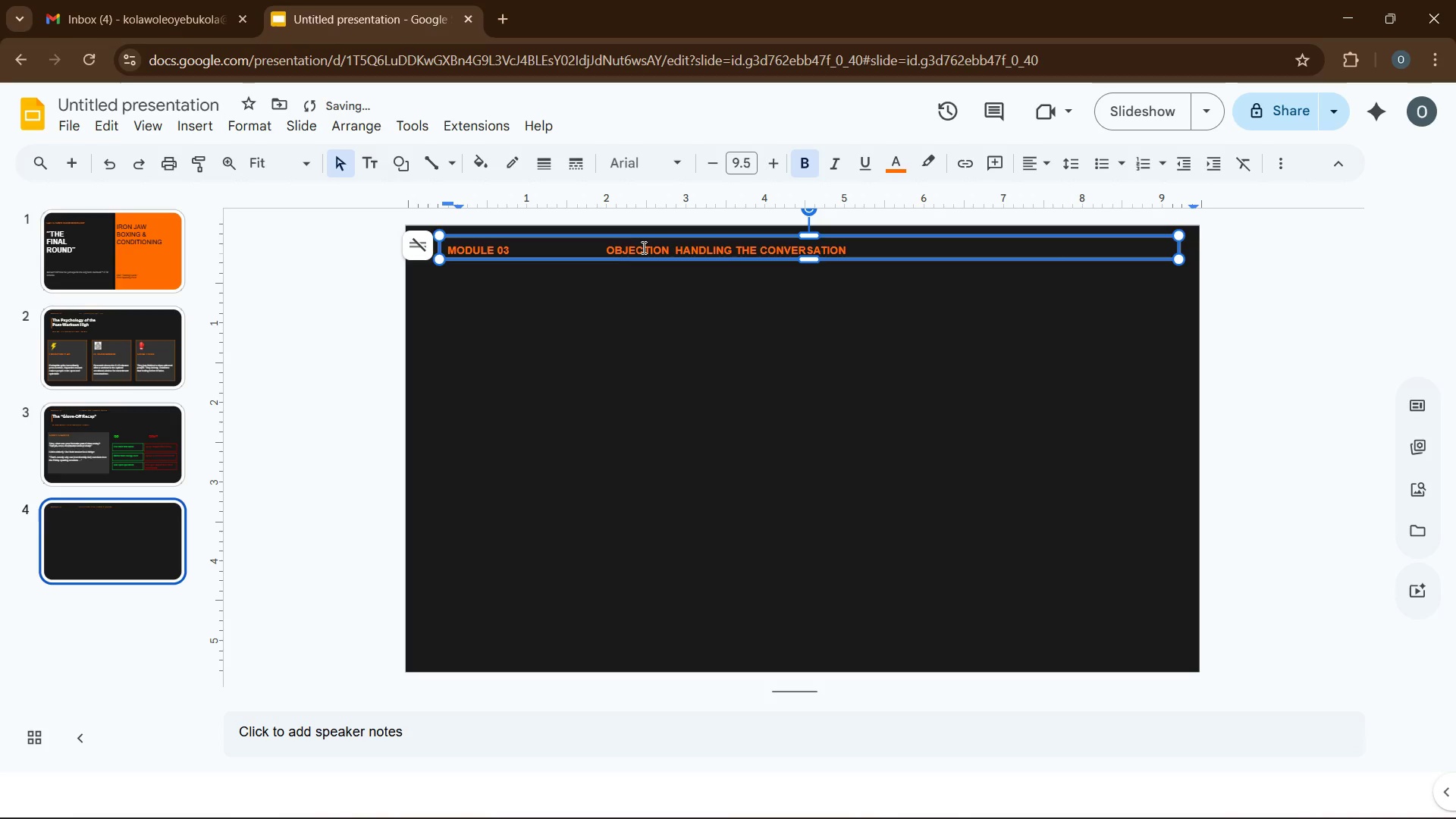 
left_click_drag(start_coordinate=[748, 247], to_coordinate=[852, 268])
 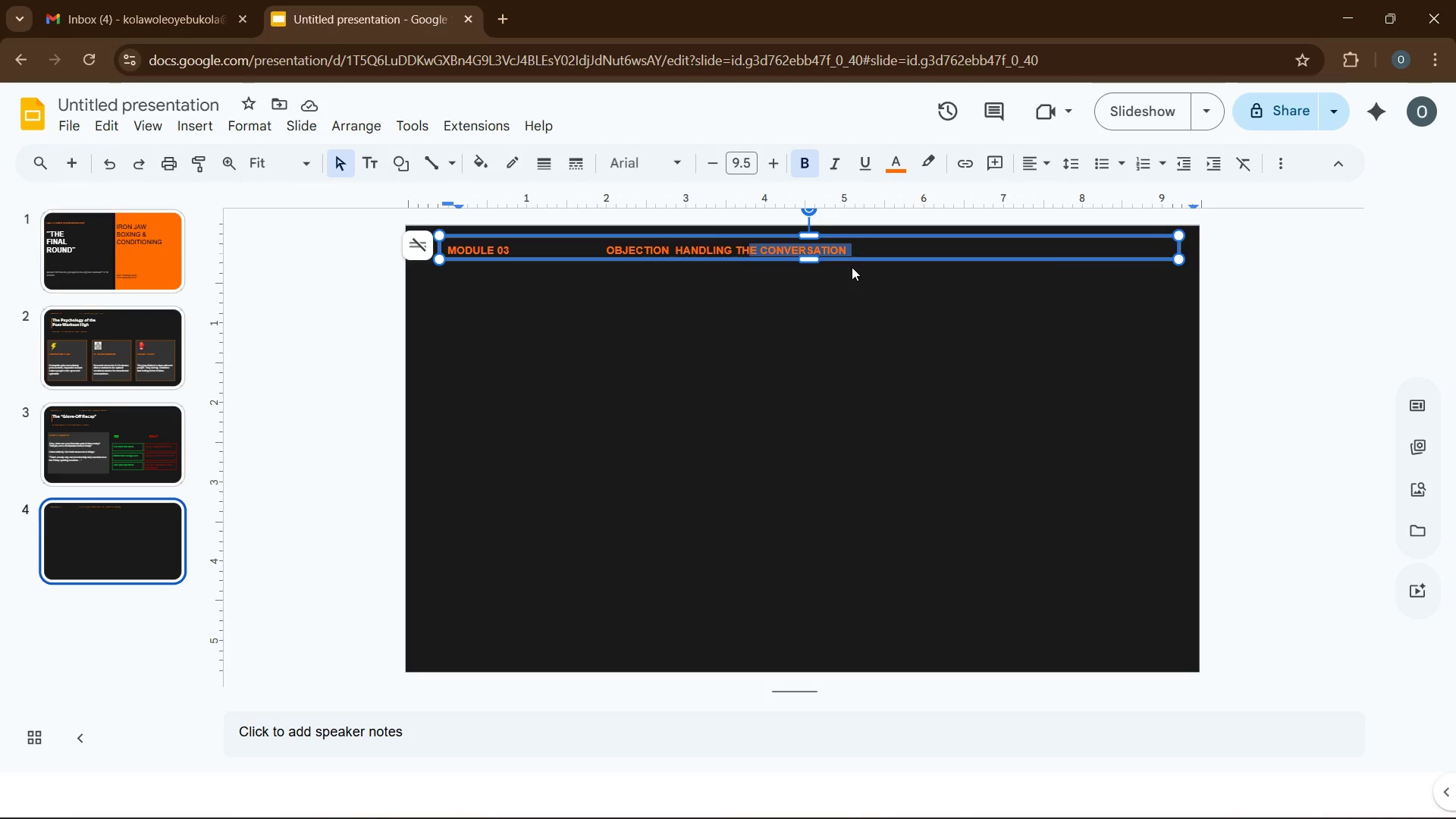 
key(Backspace)
 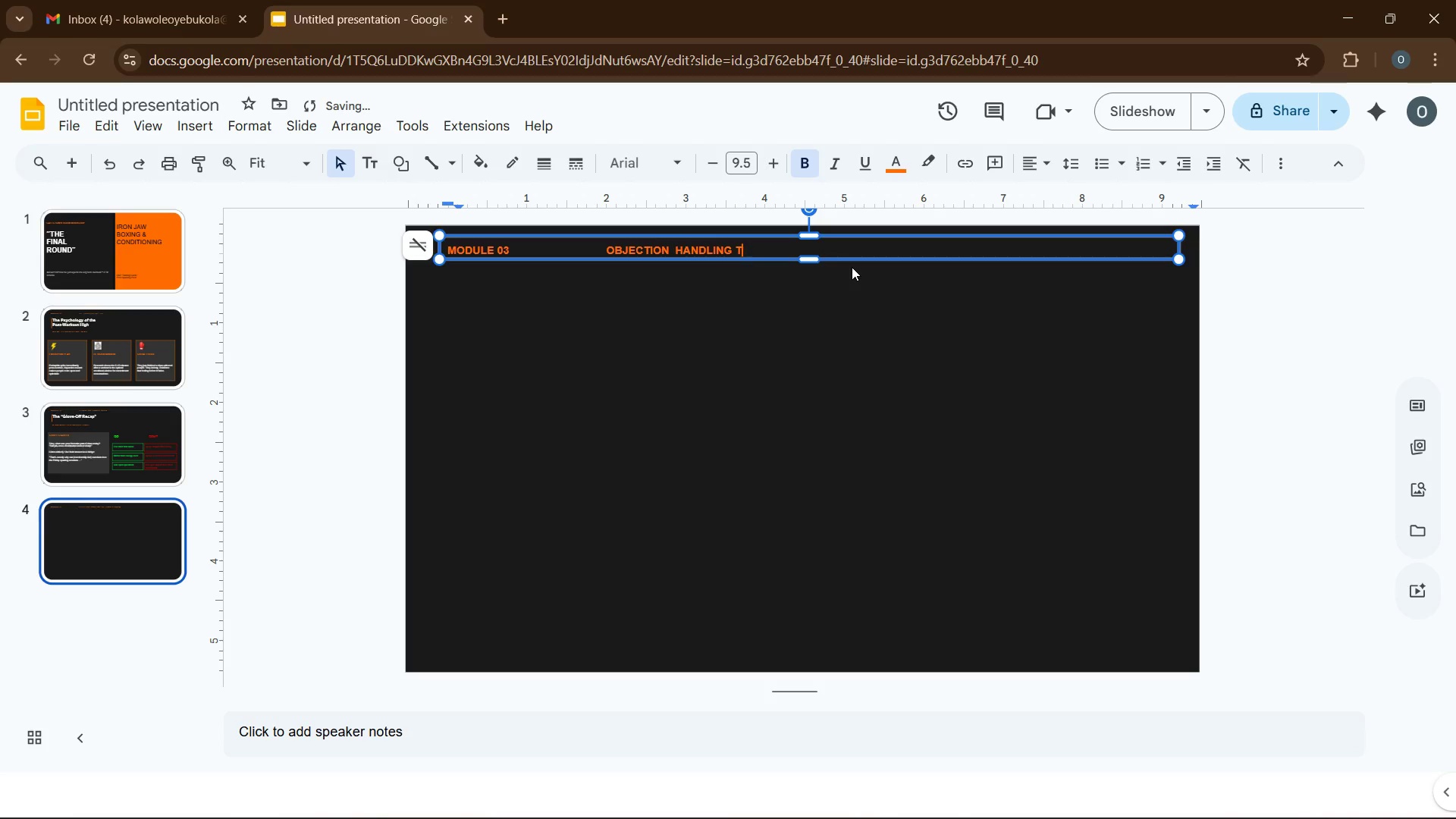 
key(Backspace)
 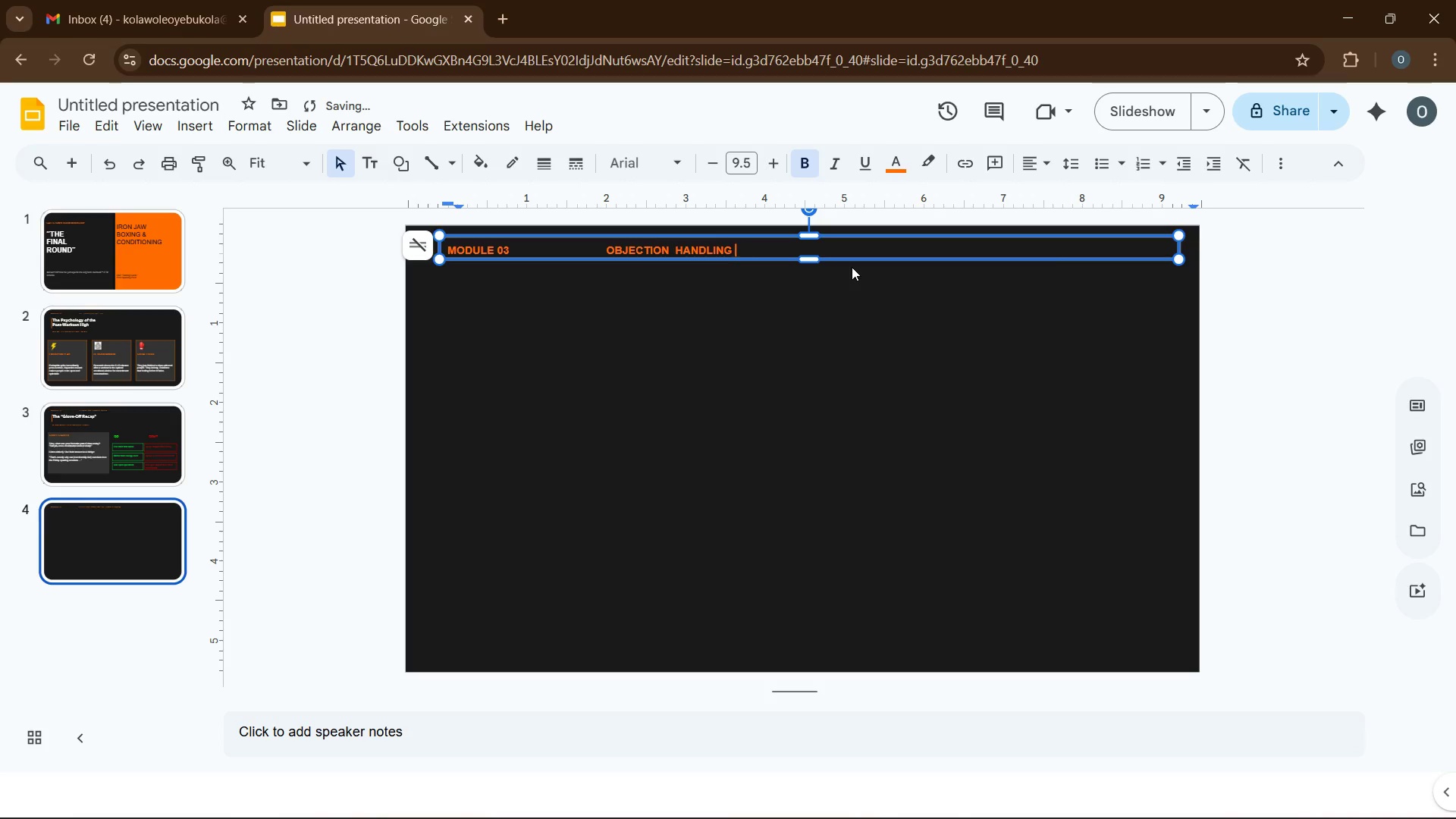 
key(Backspace)
 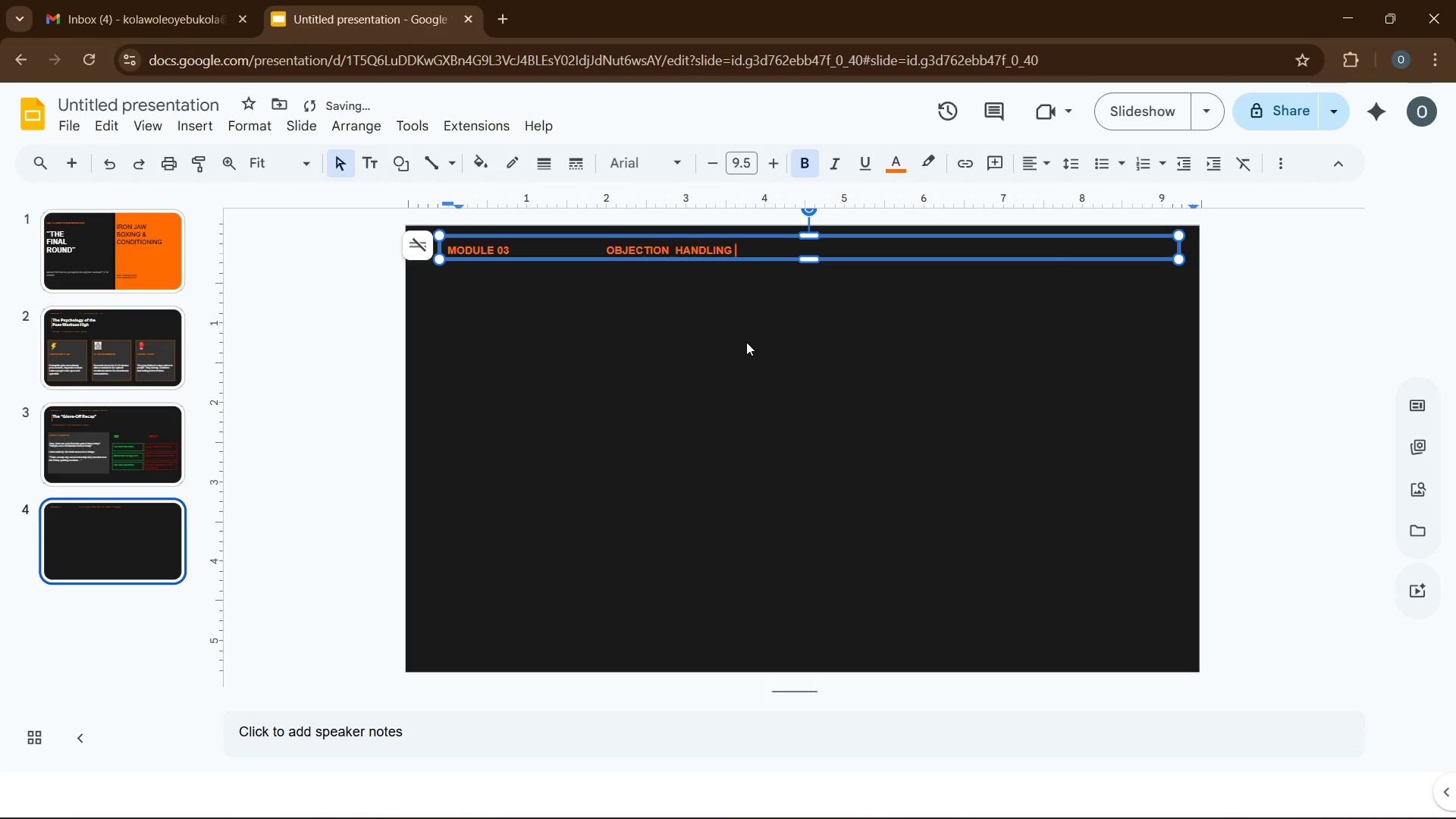 
left_click([692, 376])
 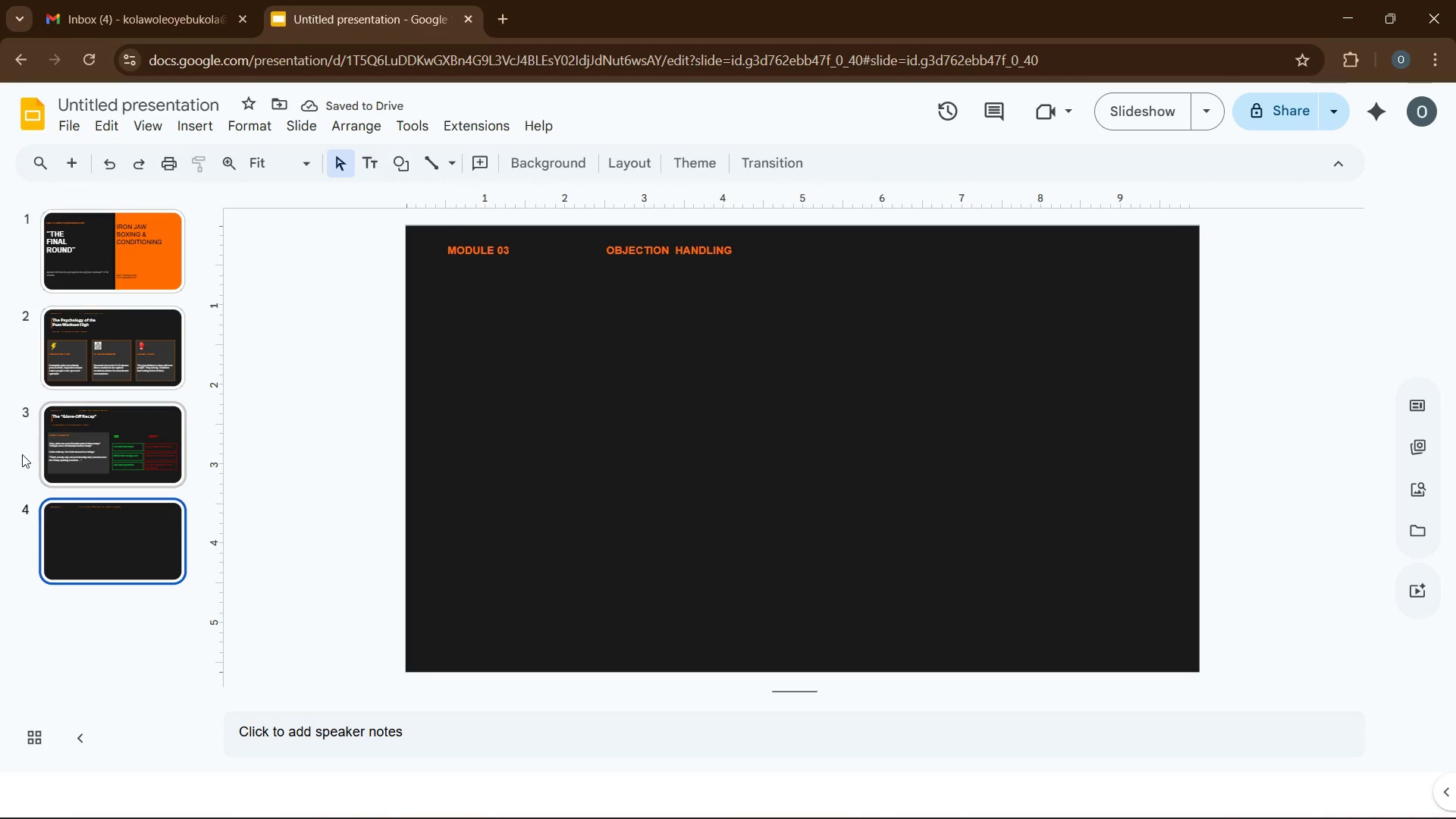 
left_click([56, 447])
 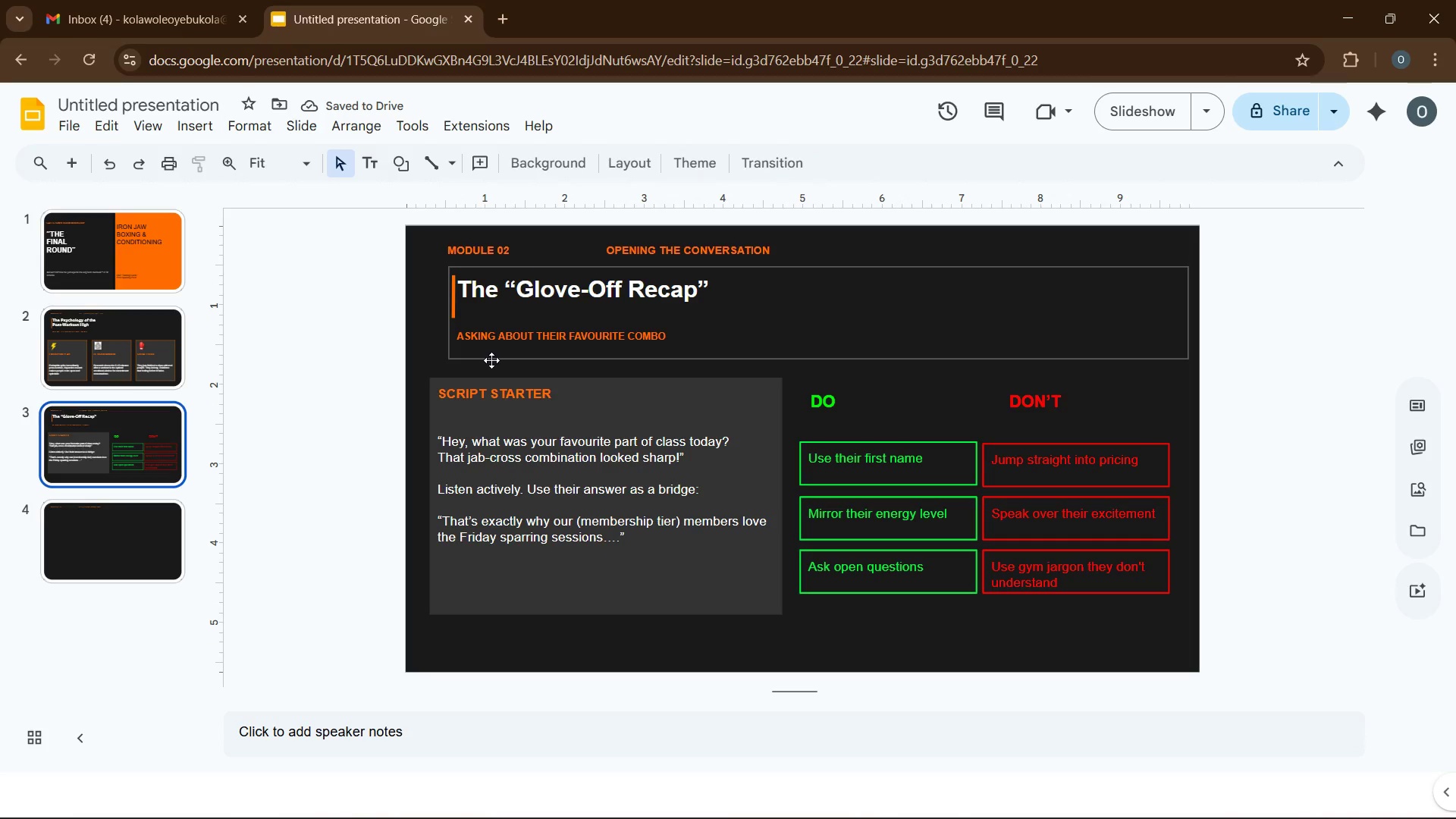 
right_click([491, 360])
 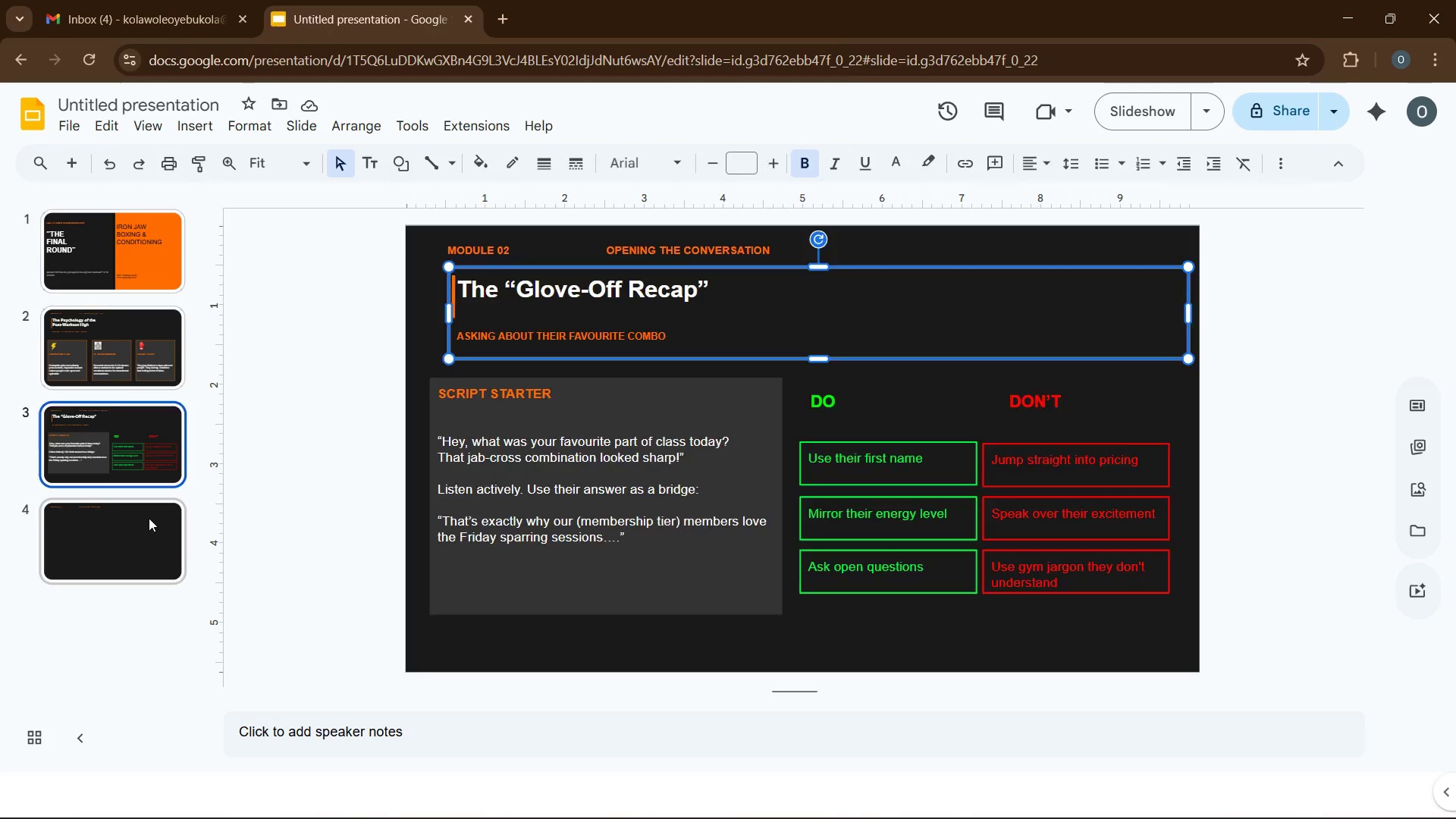 
double_click([575, 356])
 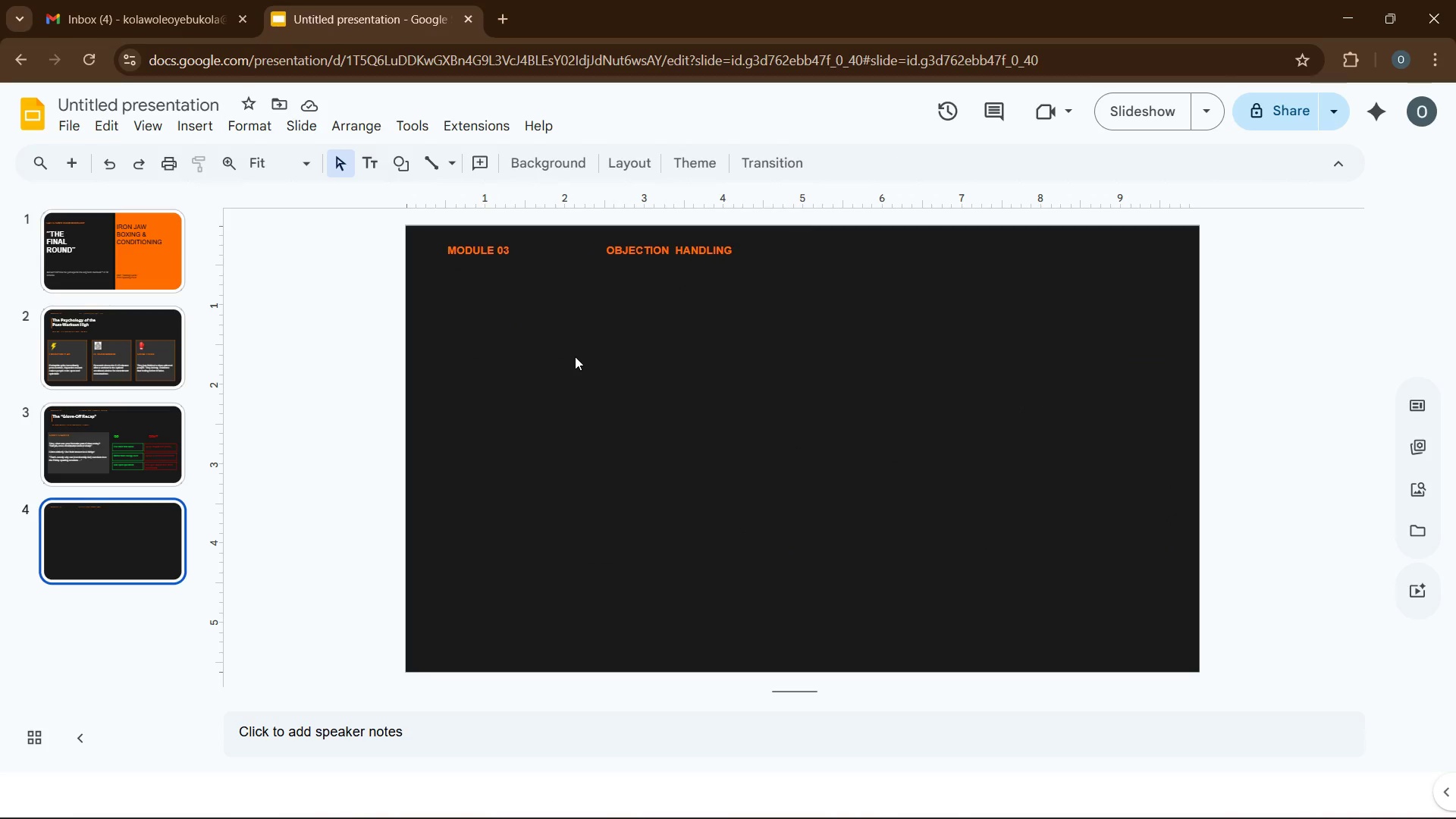 
key(Control+V)
 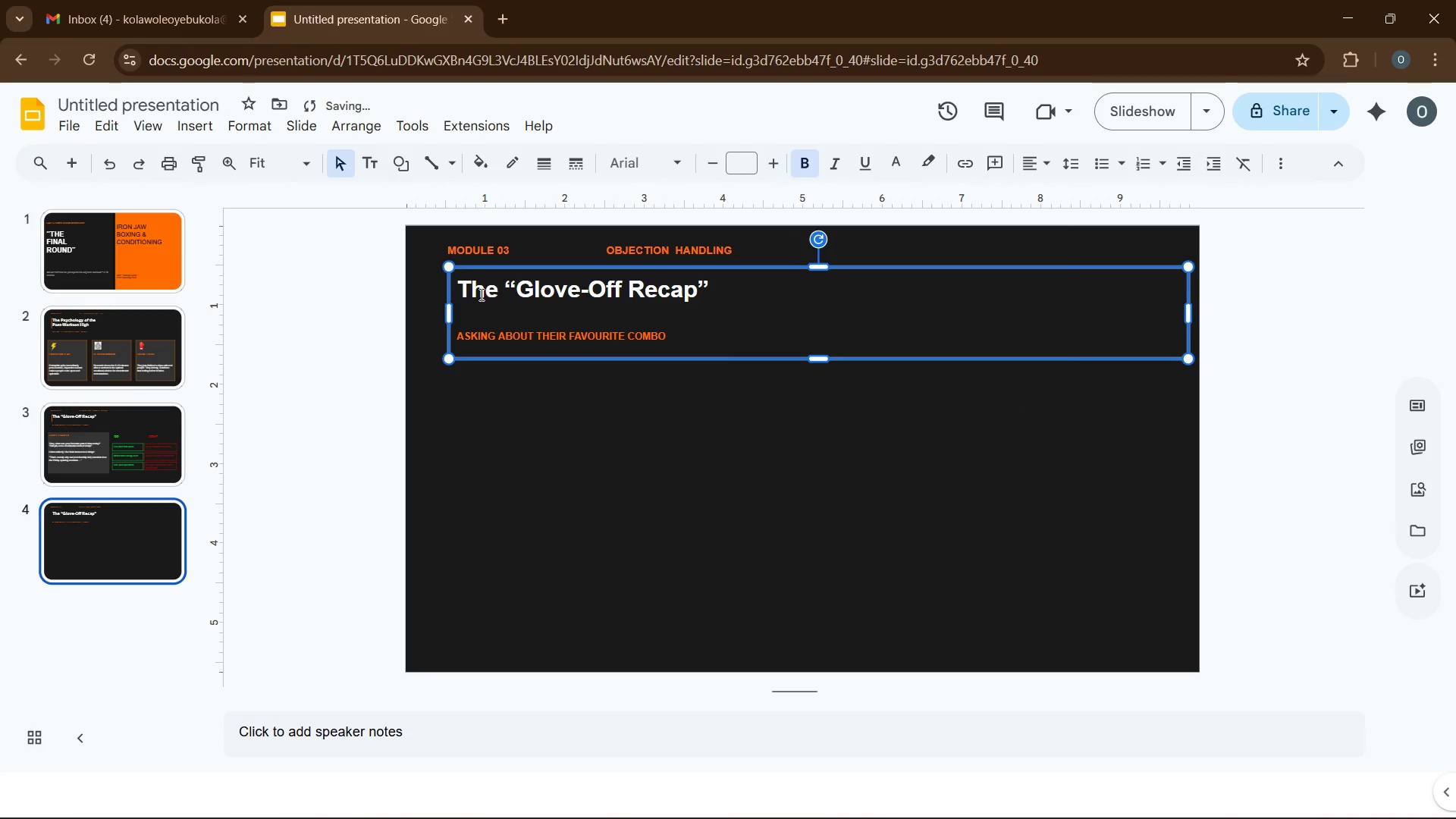 
double_click([480, 293])
 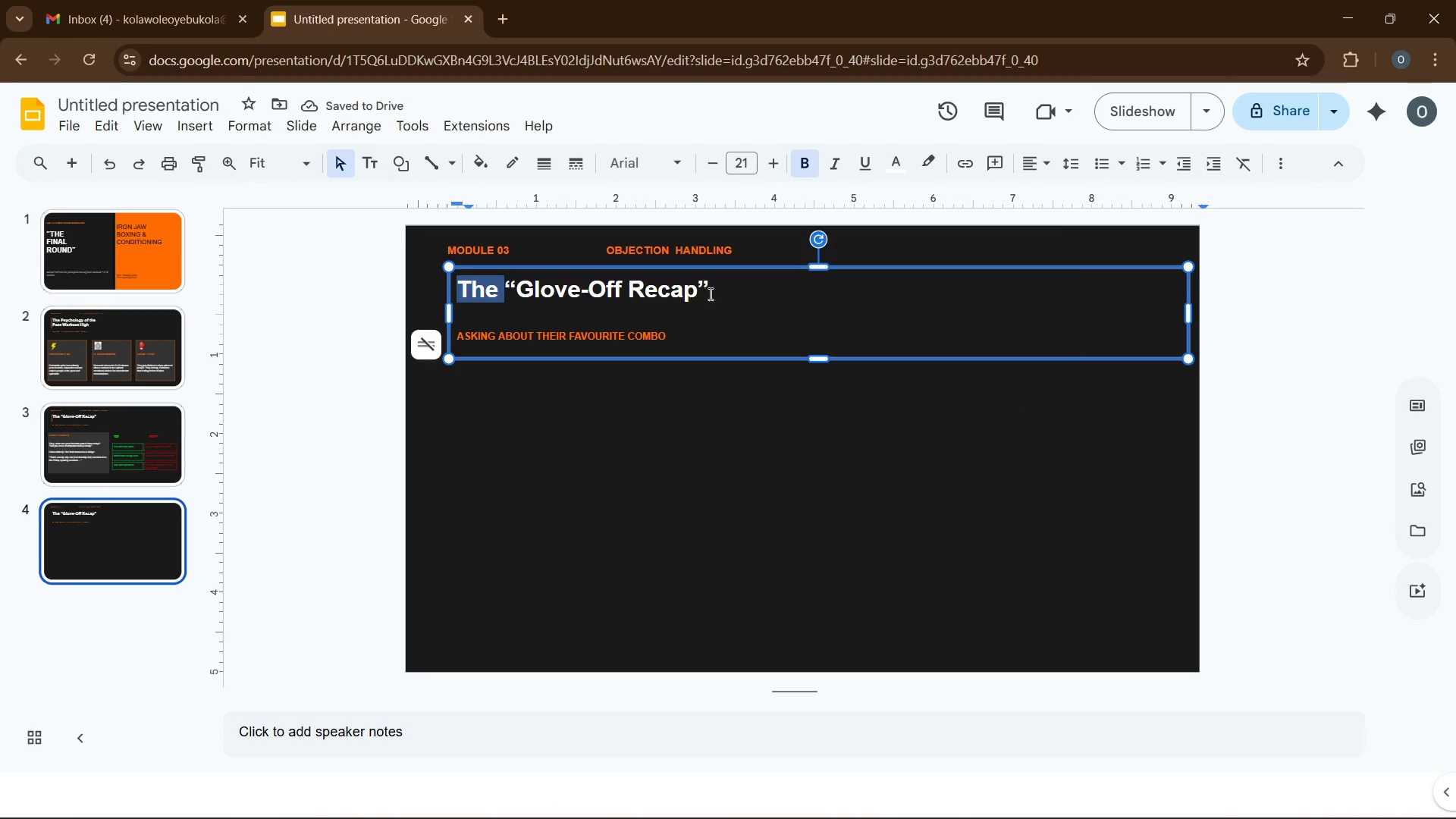 
left_click_drag(start_coordinate=[714, 295], to_coordinate=[462, 290])
 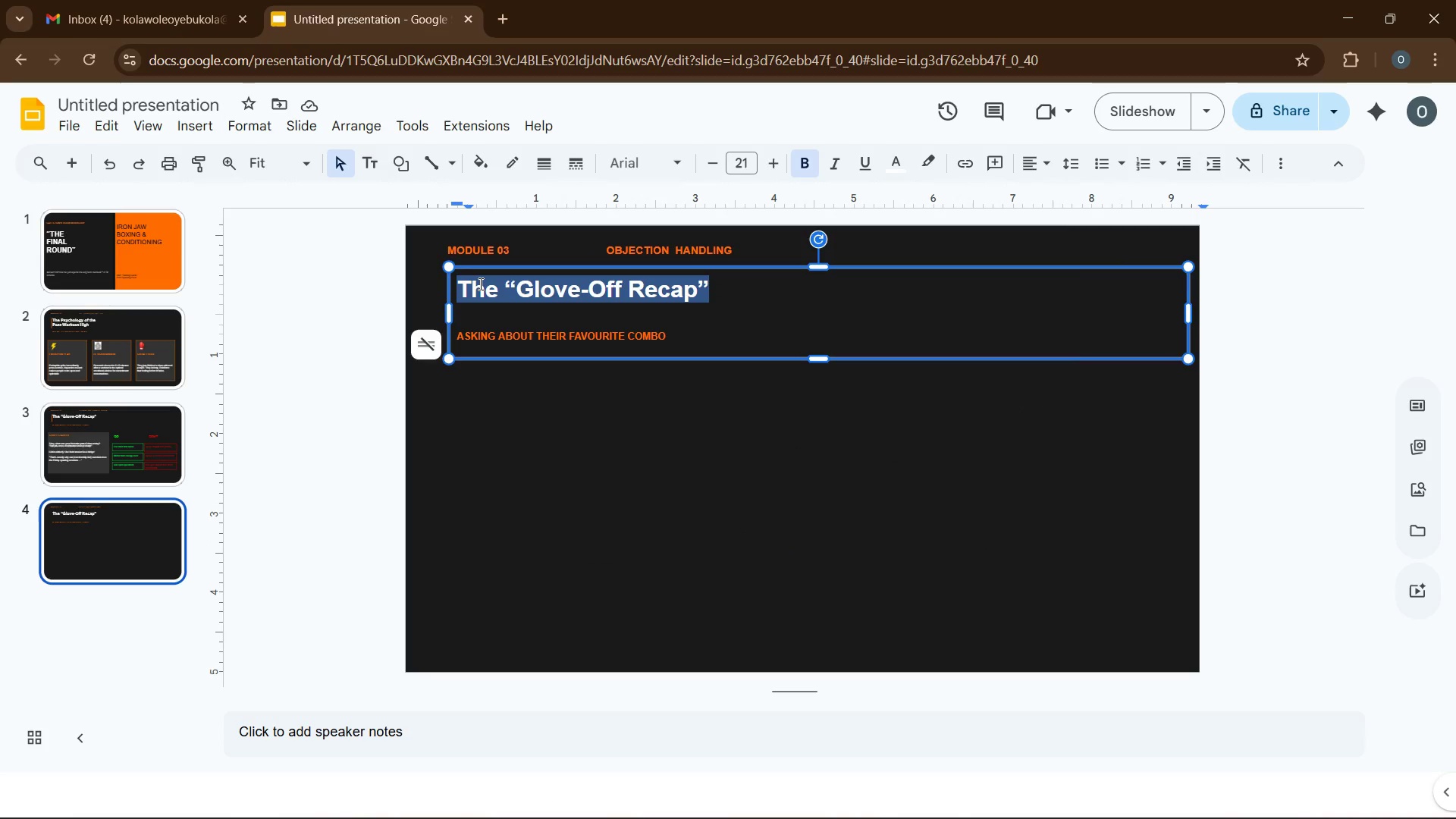 
key(H)
 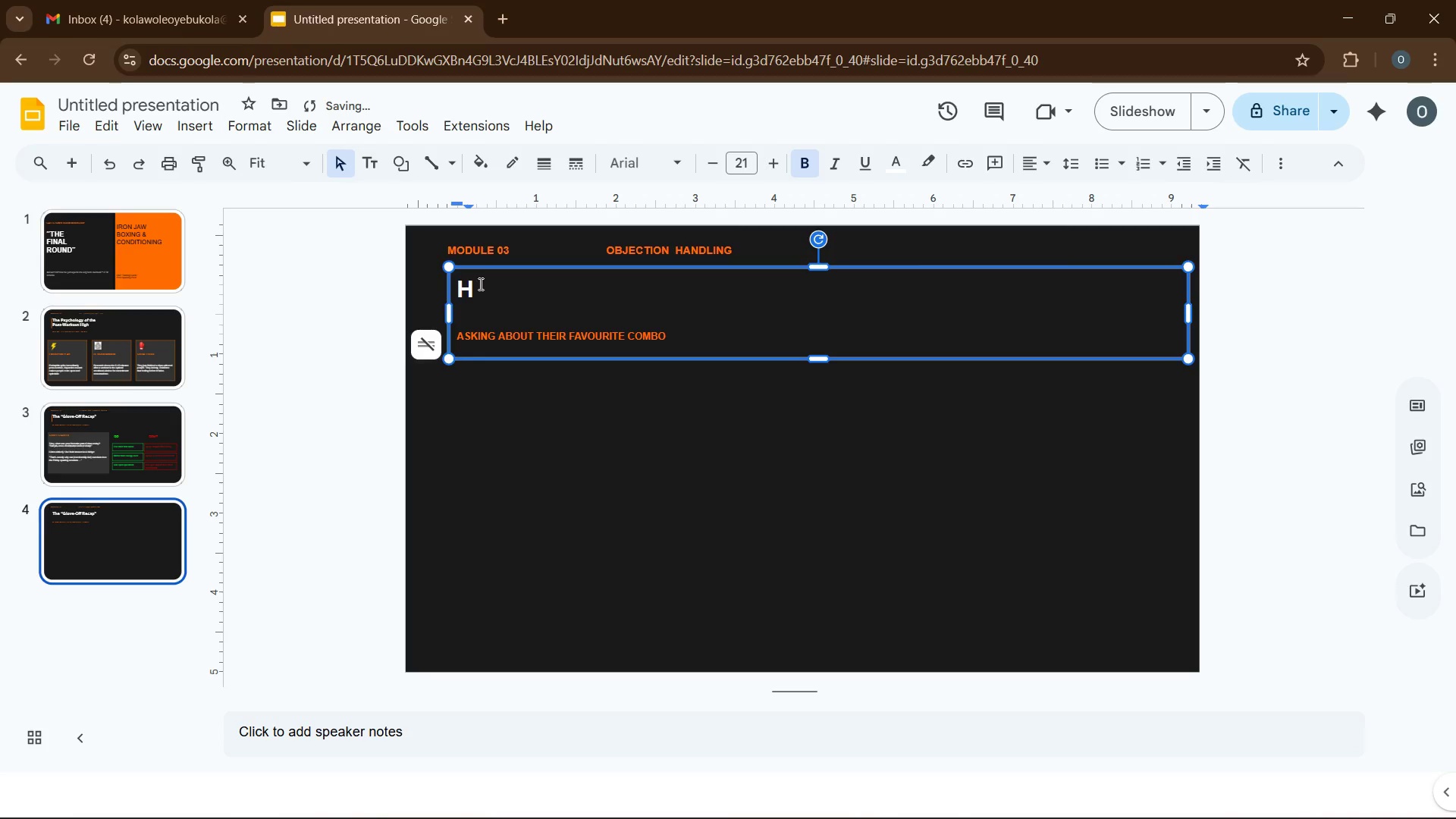 
key(CapsLock)
 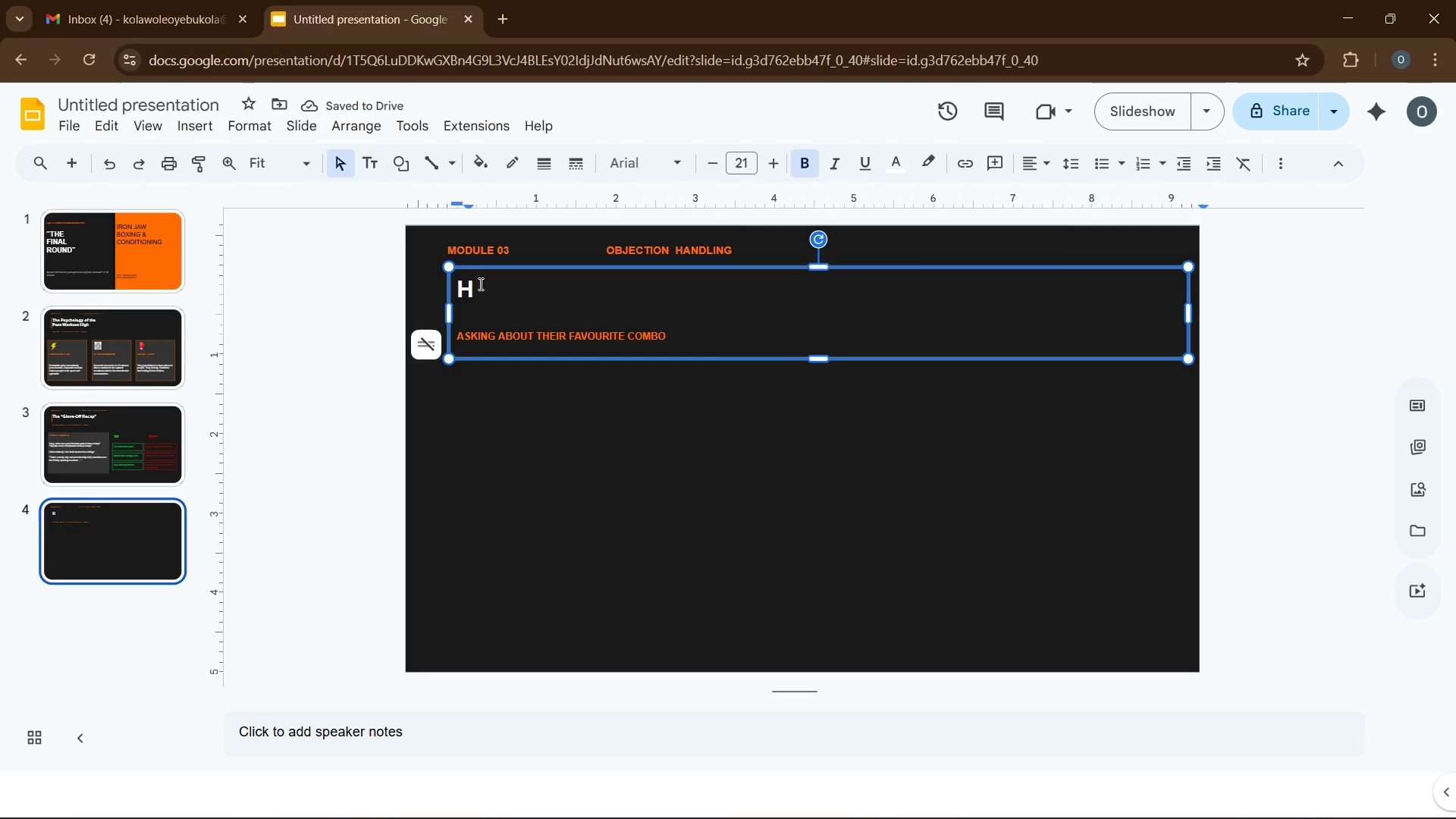 
type(andling the )
key(Backspace)
 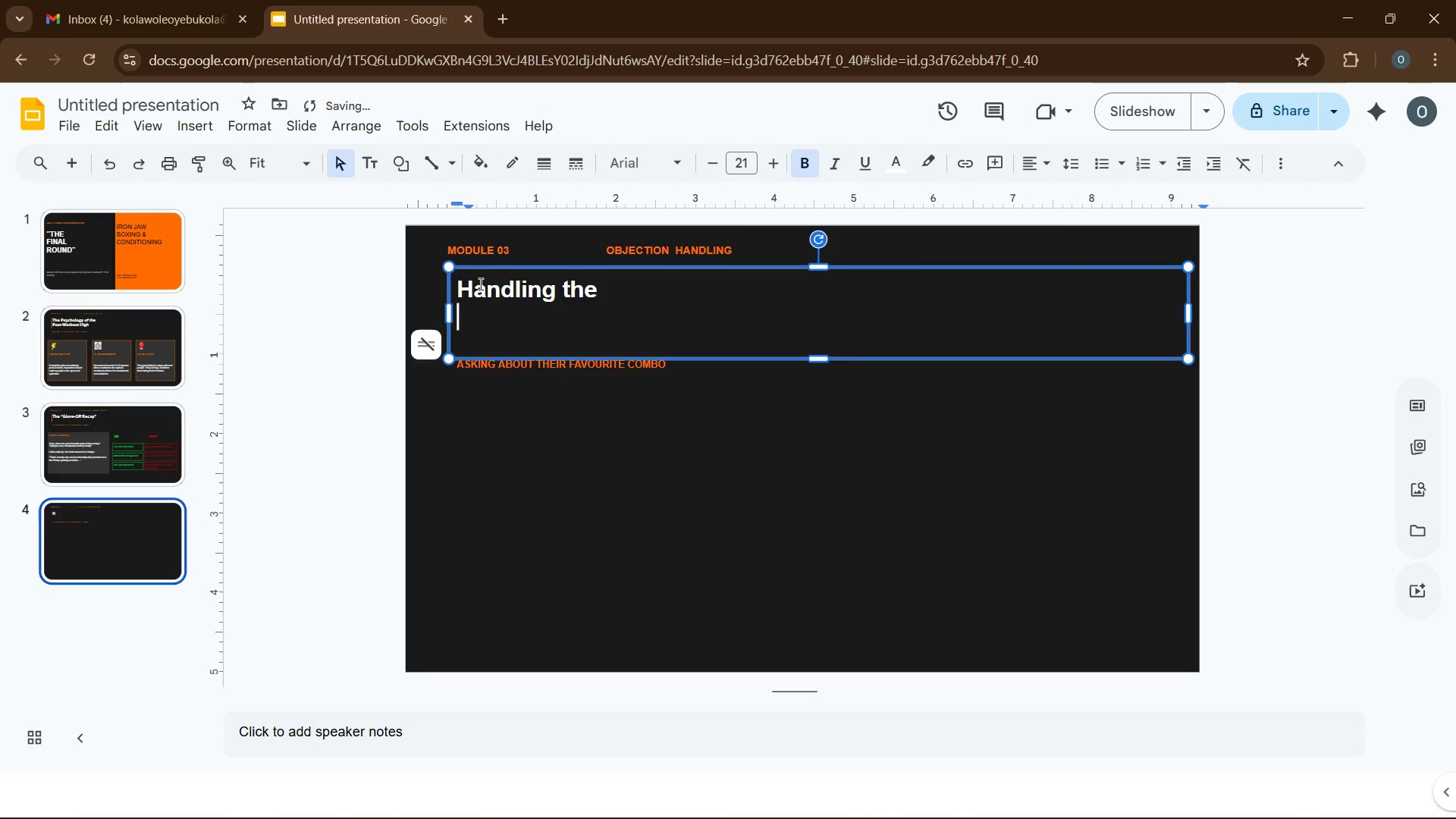 
key(Enter)
 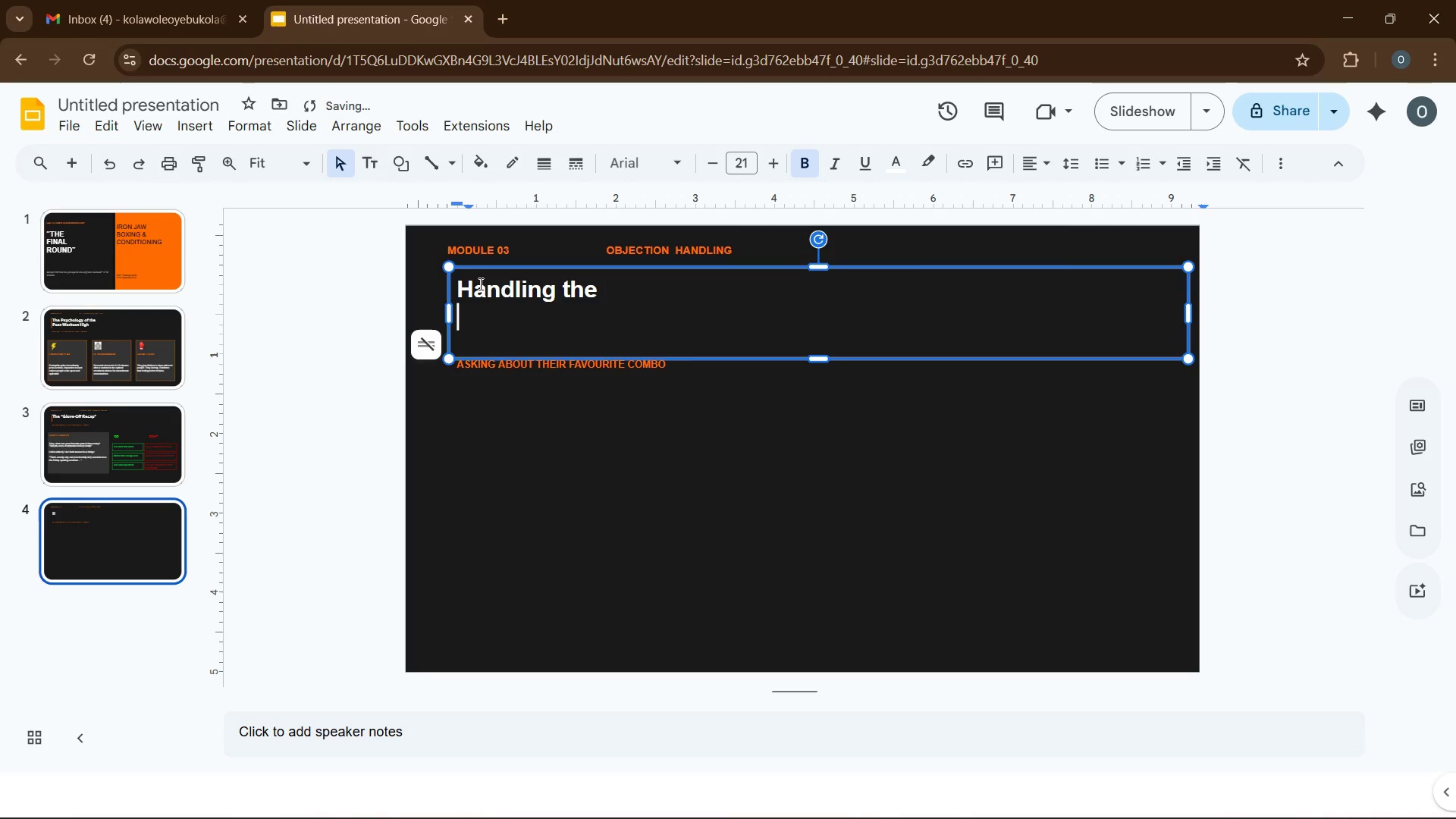 
type(@I`m Too Tired to Decide )
key(Backspace)
type(@ Objection)
 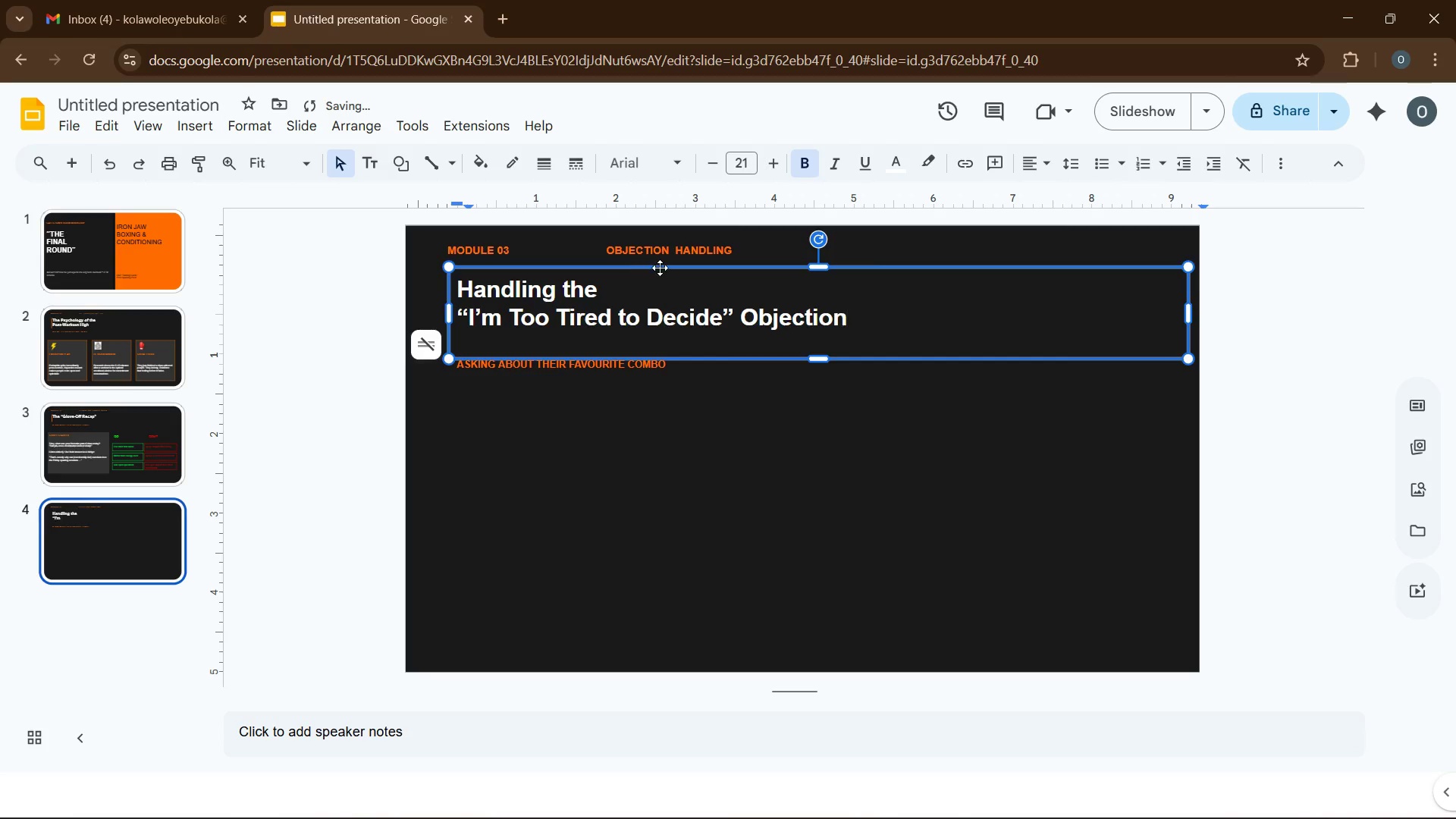 
left_click([149, 417])
 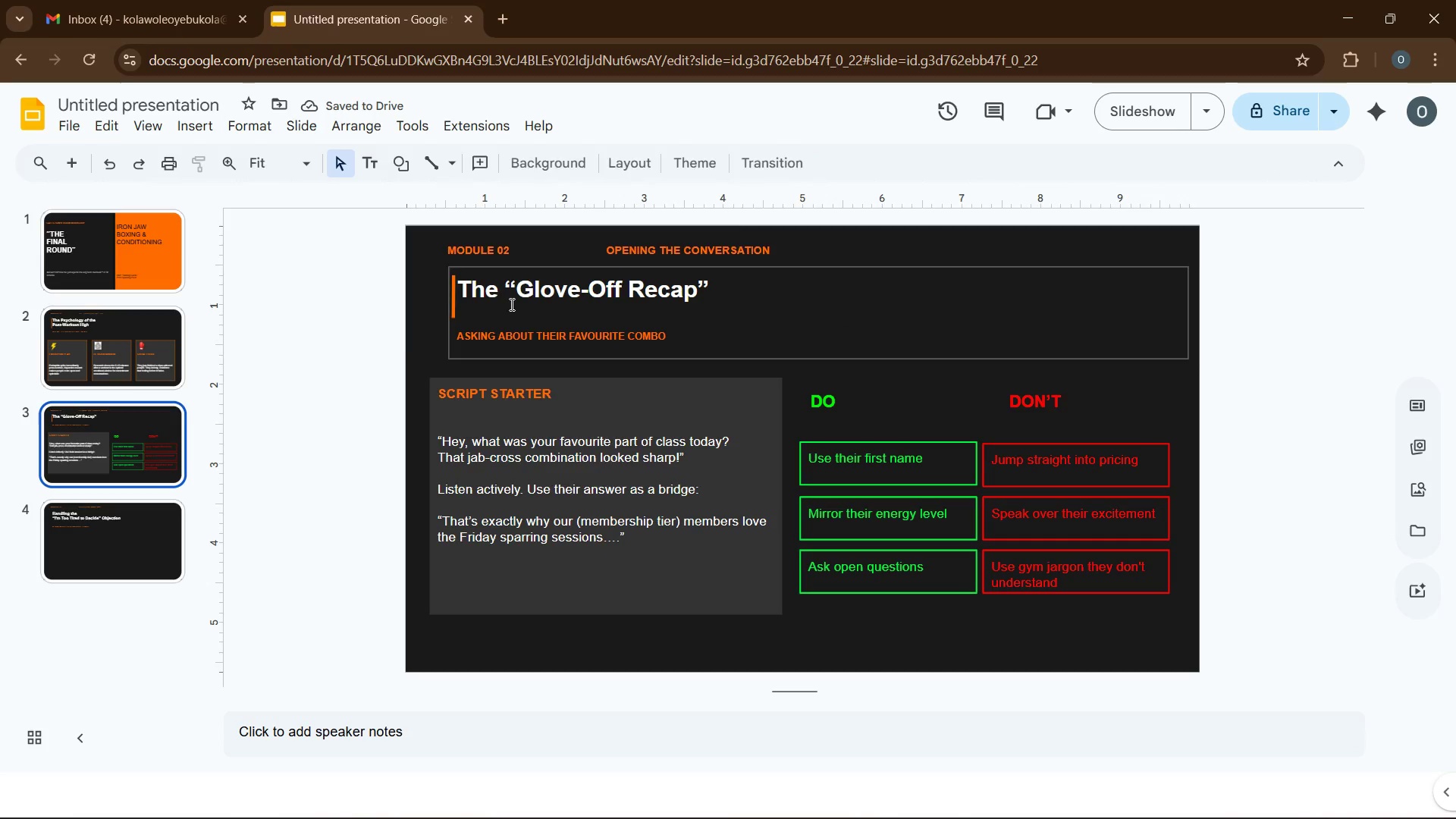 
left_click([511, 303])
 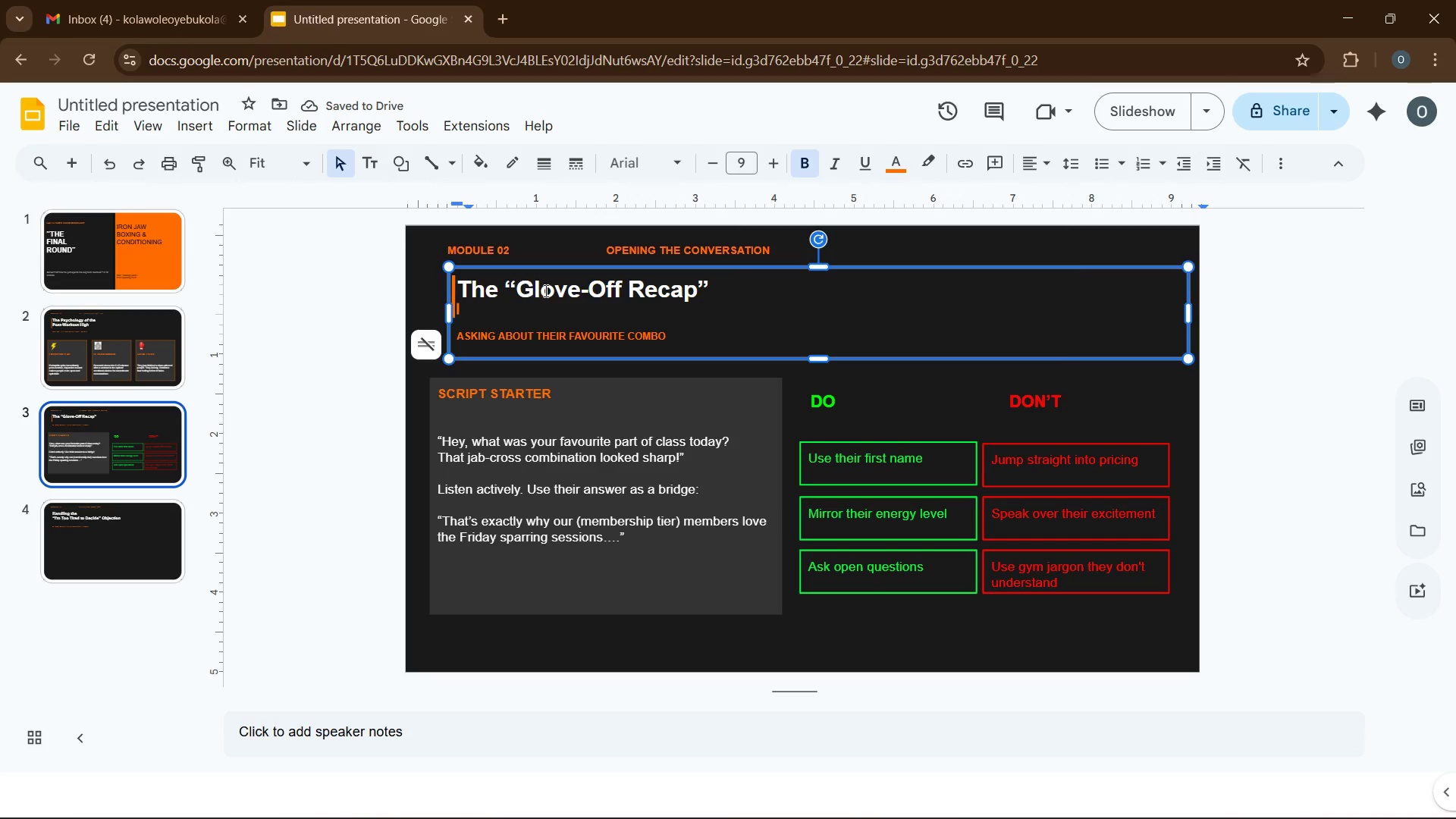 
left_click([544, 290])
 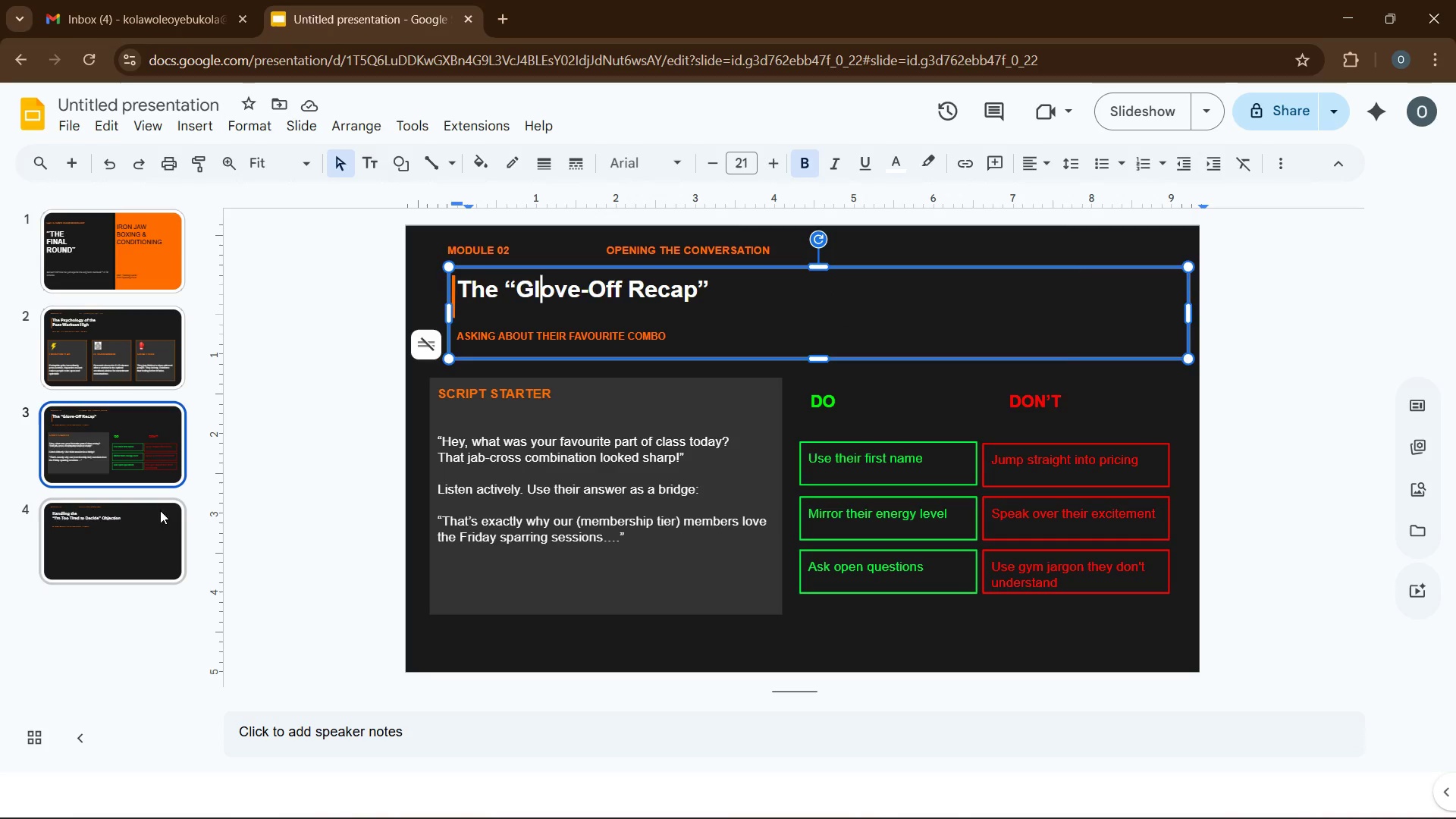 
left_click([124, 528])
 